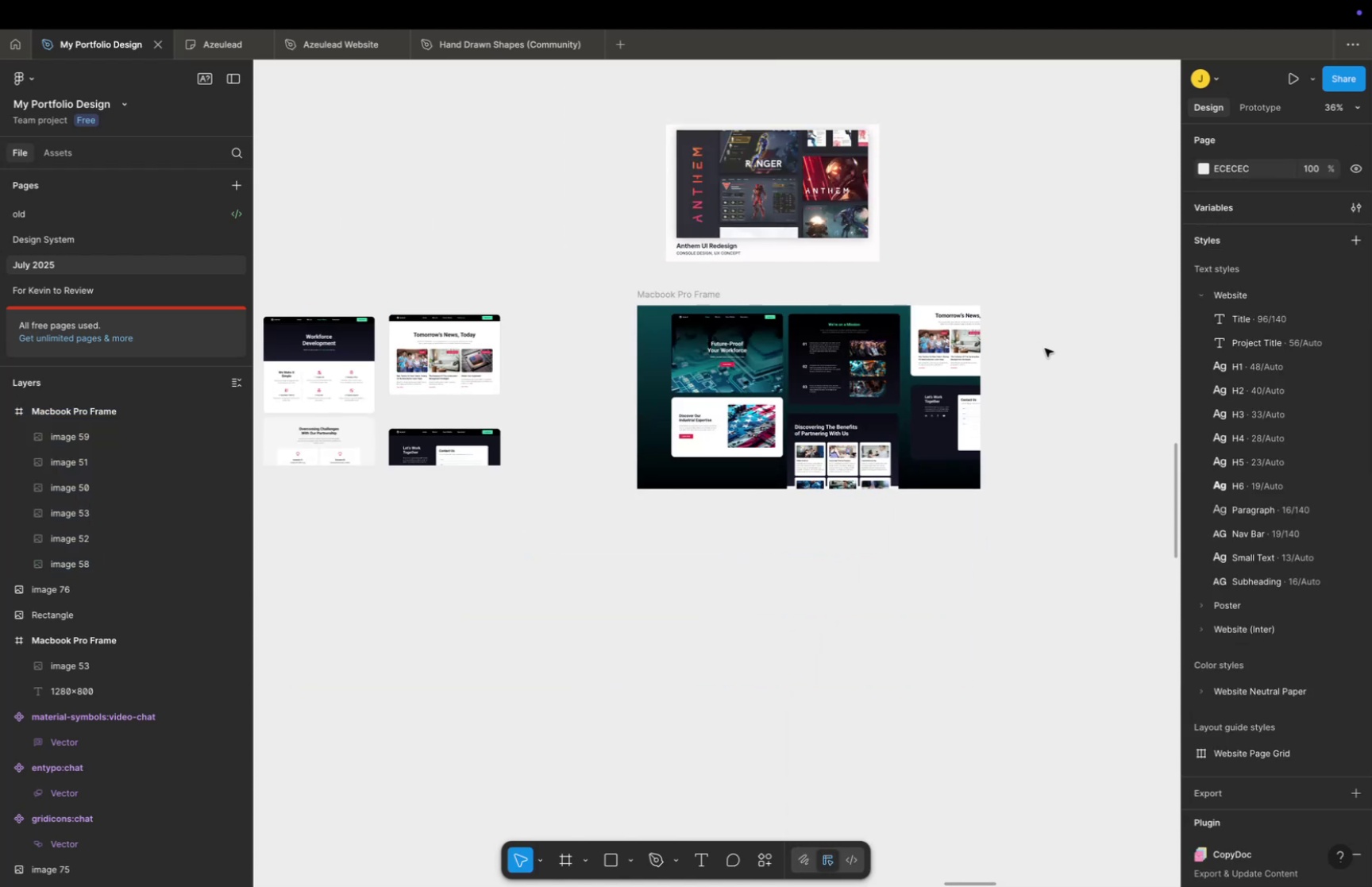 
hold_key(key=Space, duration=0.38)
 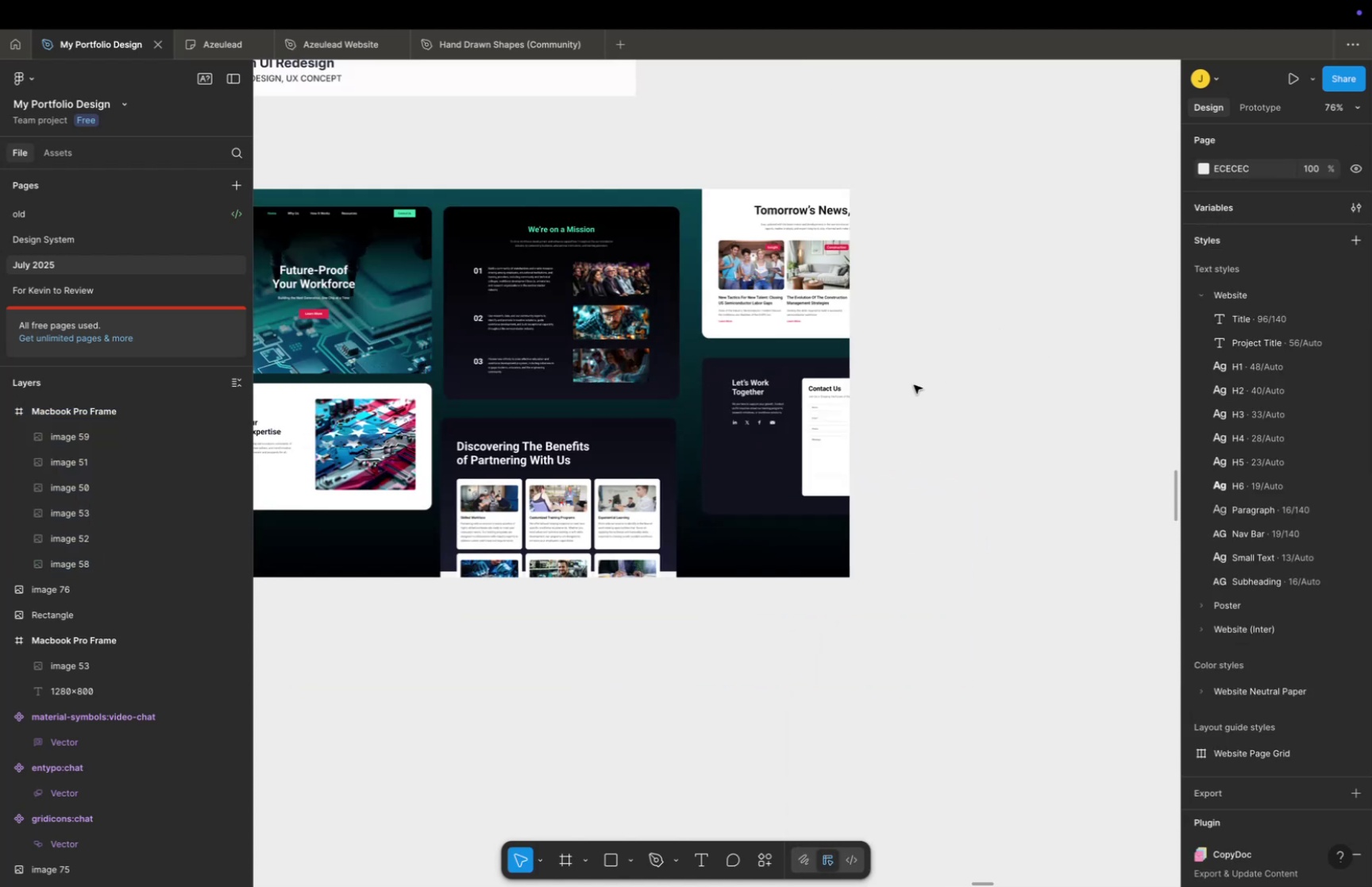 
left_click_drag(start_coordinate=[1045, 347], to_coordinate=[993, 313])
 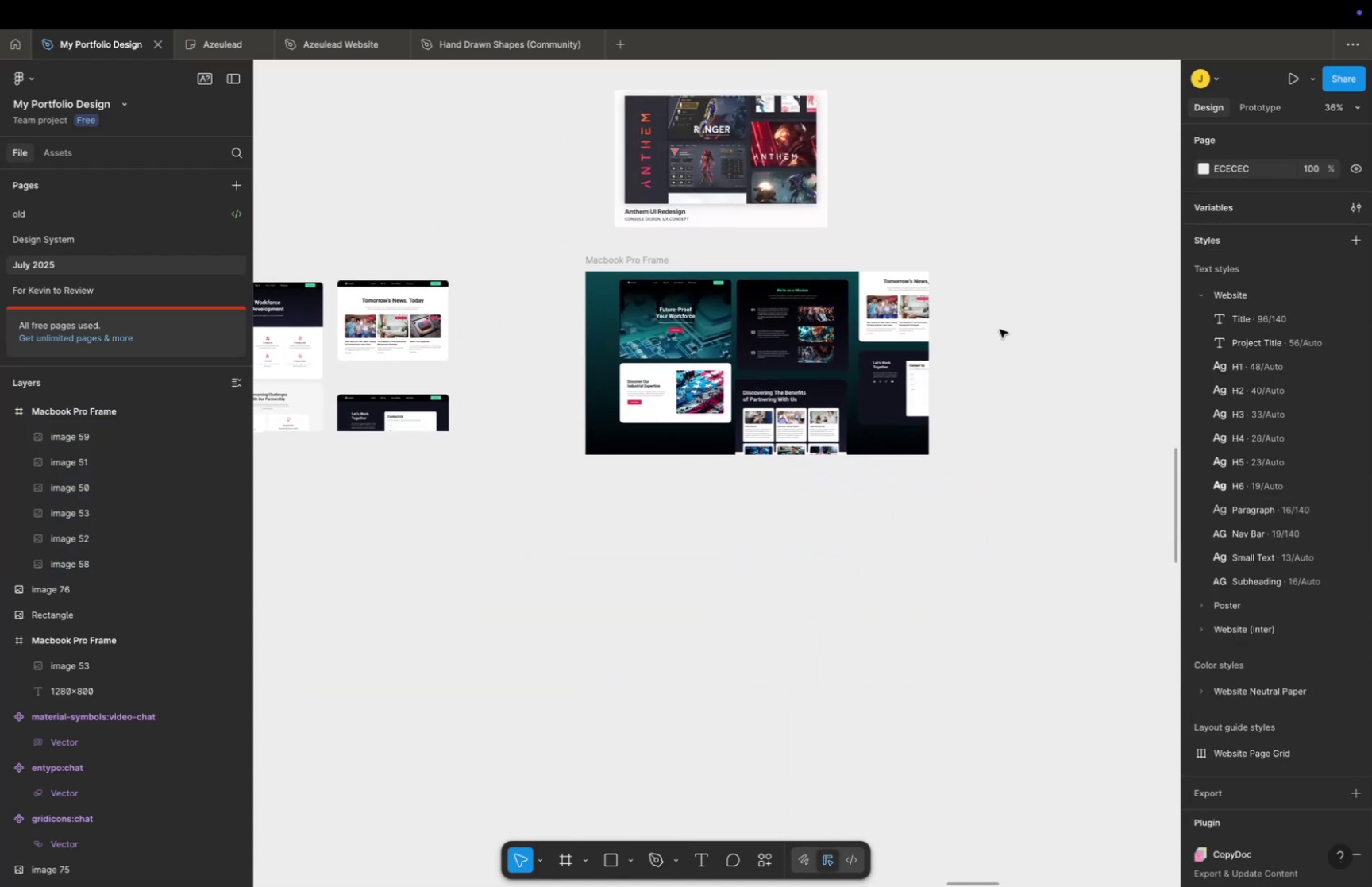 
key(Meta+CommandLeft)
 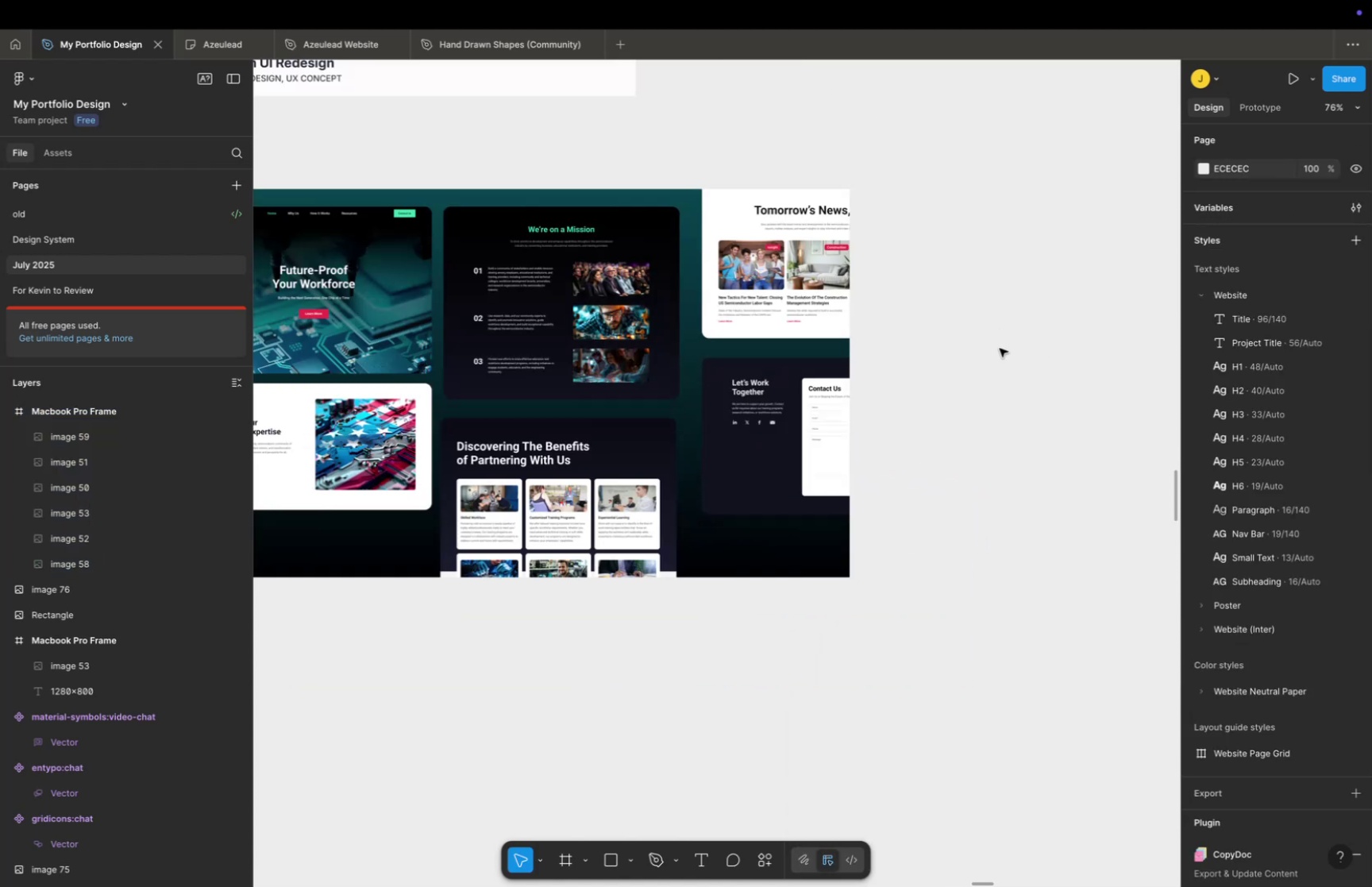 
scroll: coordinate [1000, 345], scroll_direction: up, amount: 11.0
 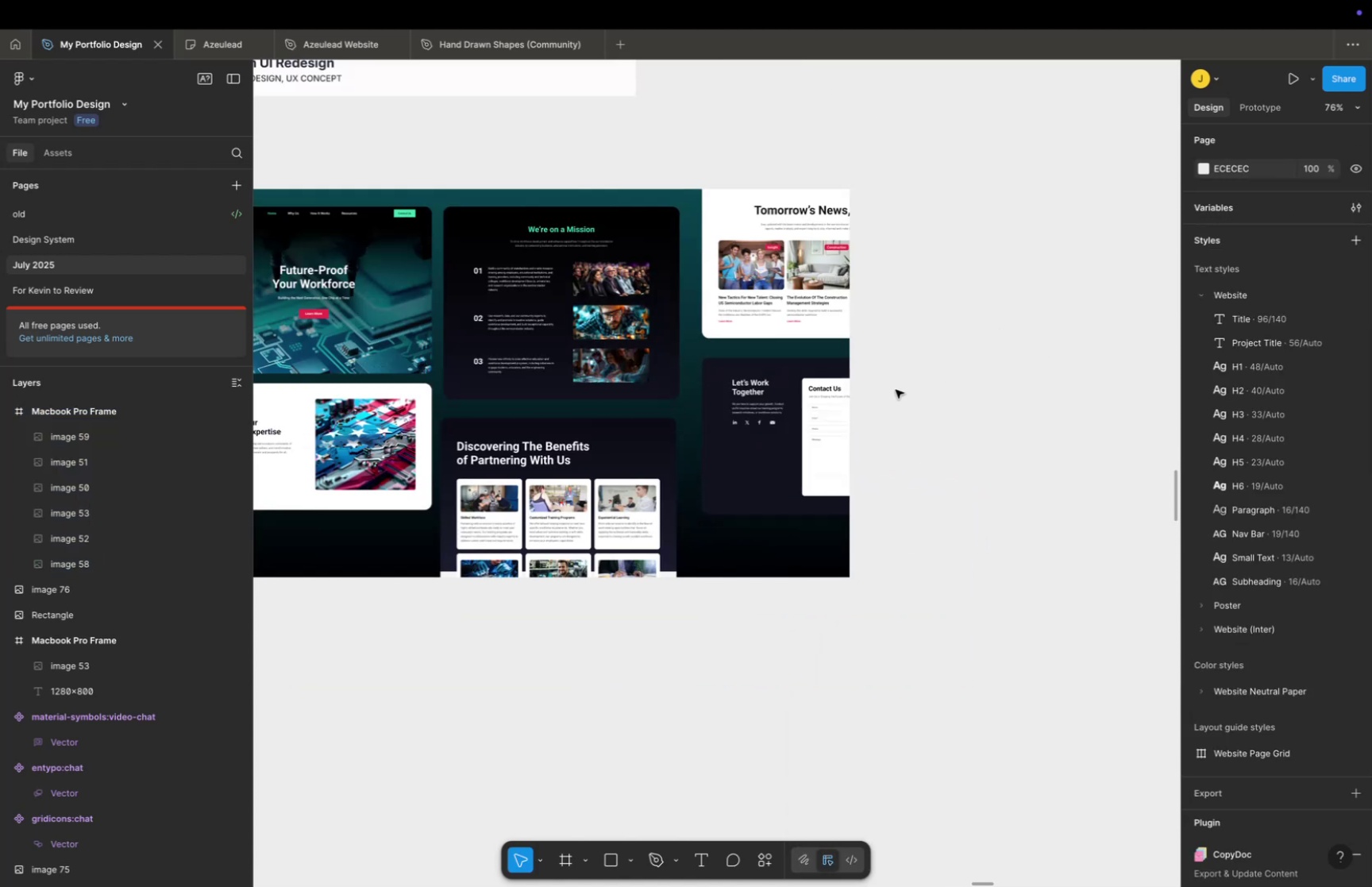 
key(Space)
 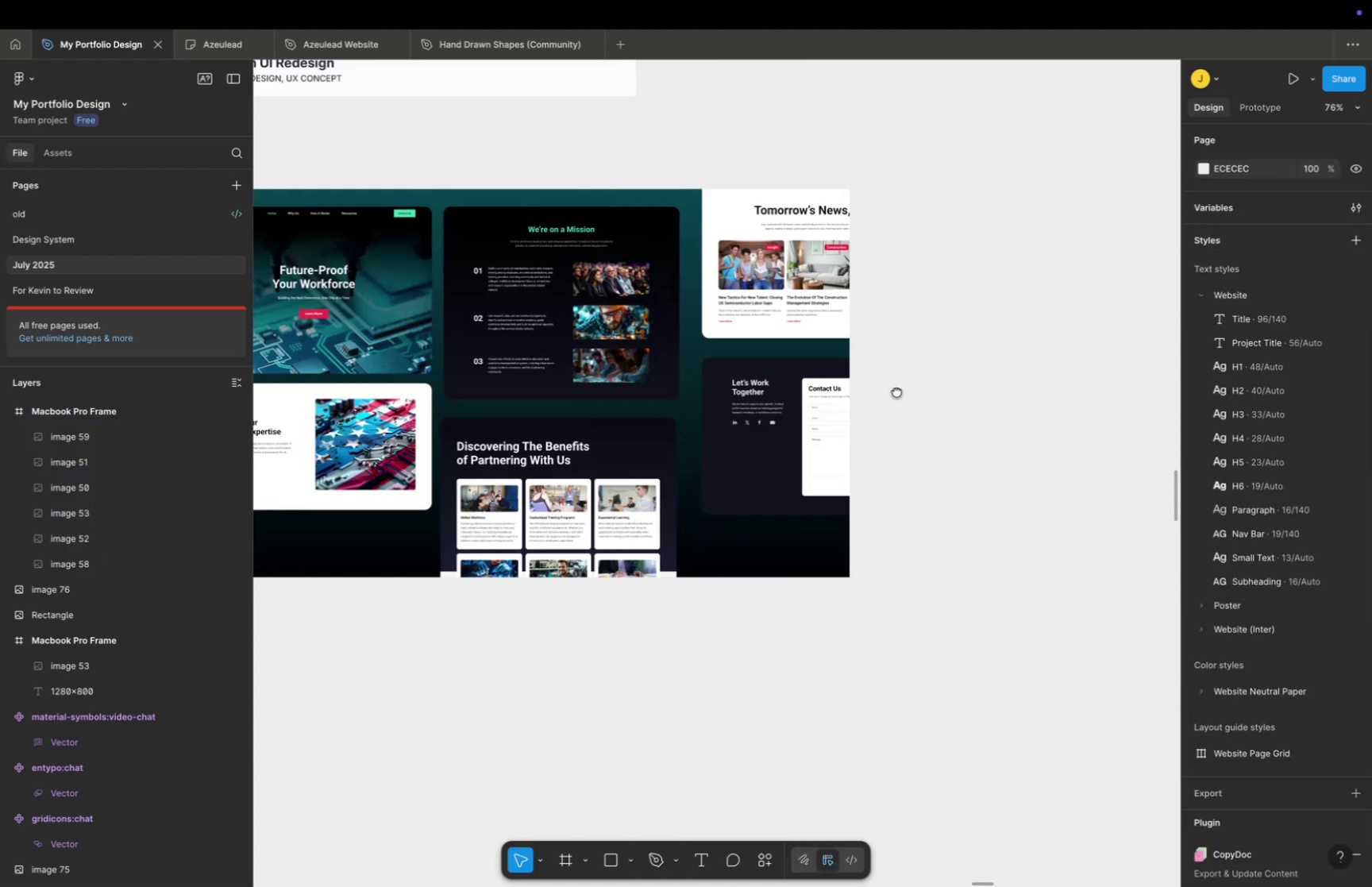 
left_click_drag(start_coordinate=[896, 389], to_coordinate=[932, 407])
 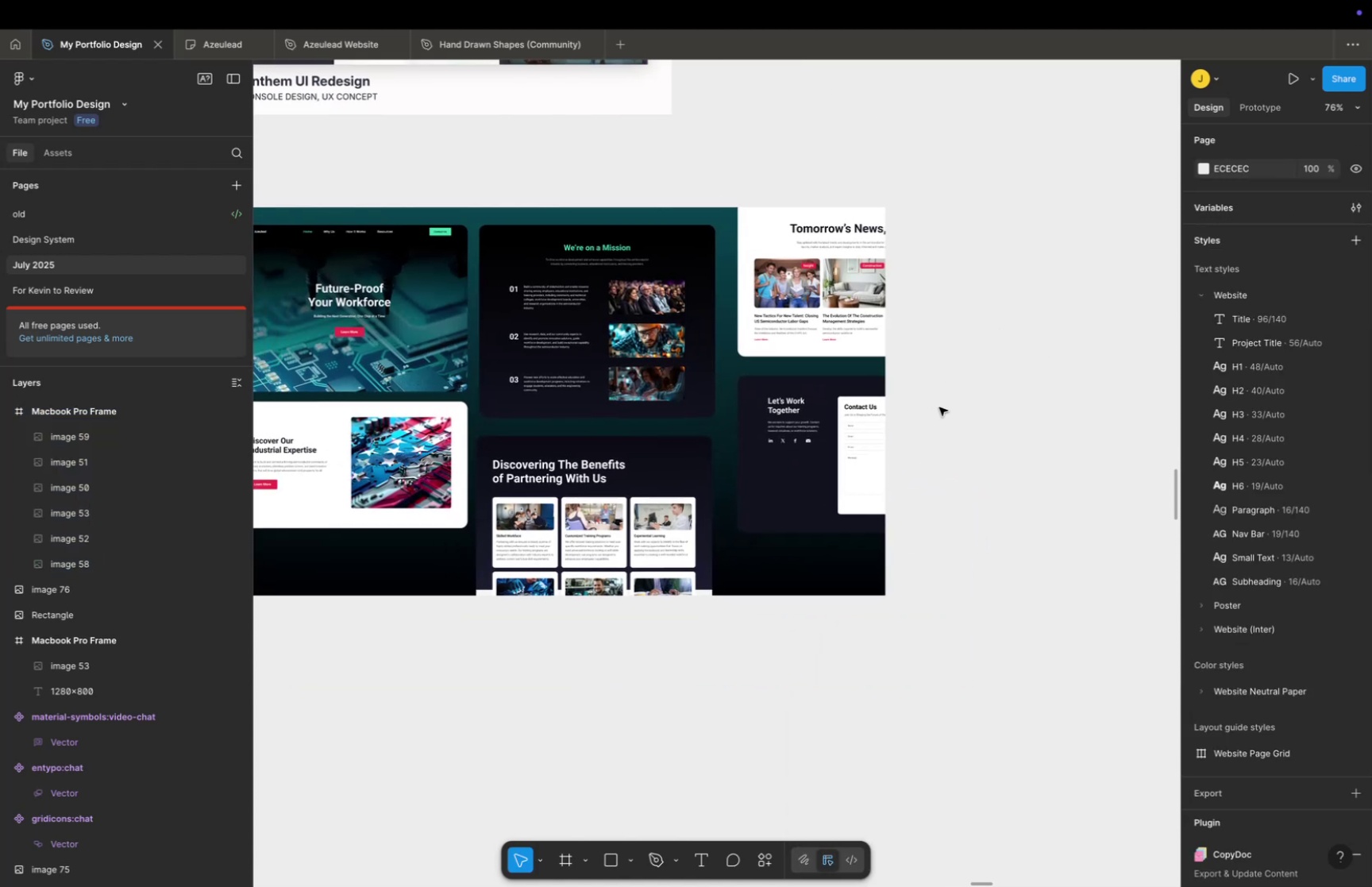 
key(Meta+CommandLeft)
 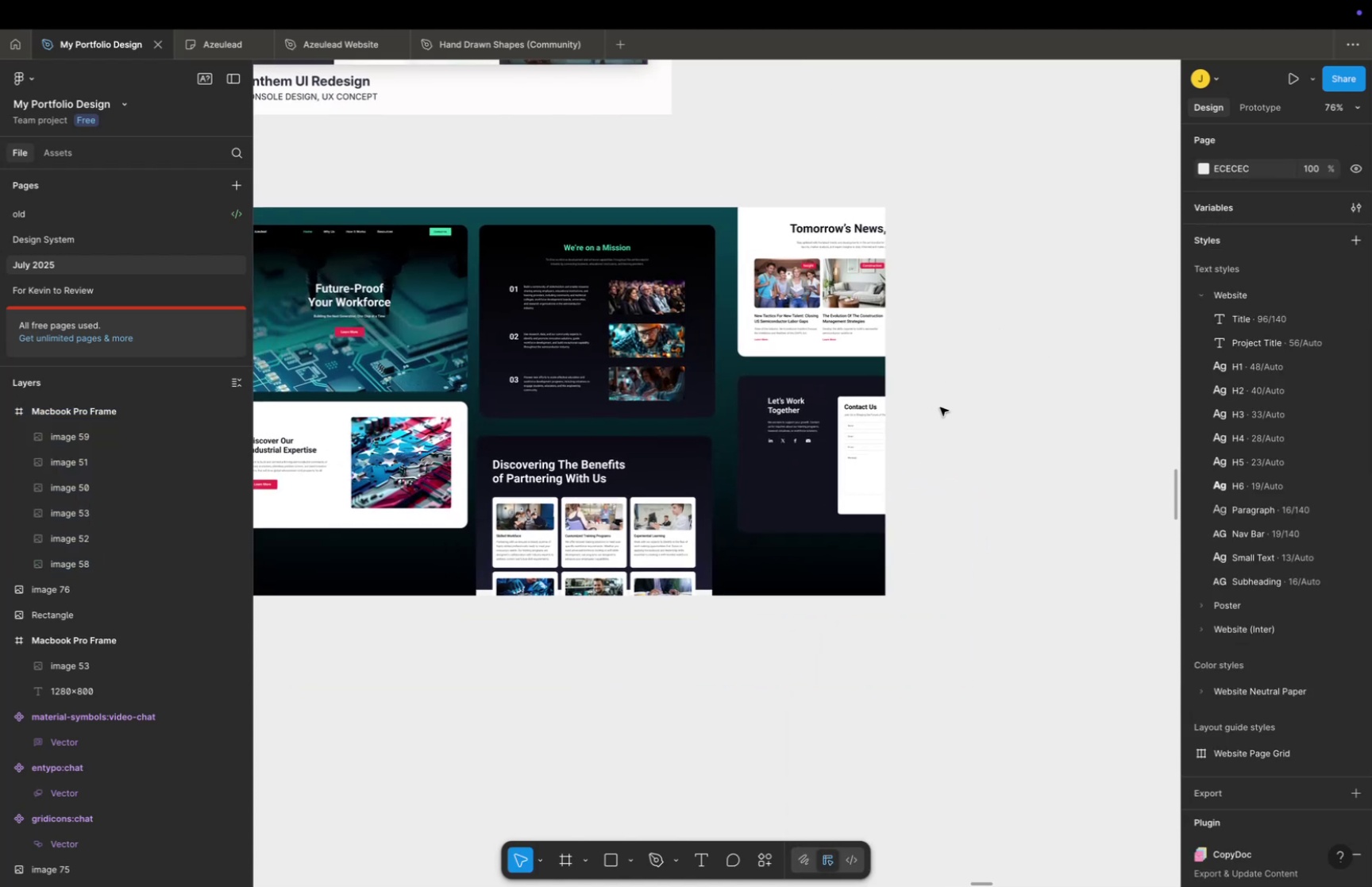 
scroll: coordinate [940, 407], scroll_direction: down, amount: 10.0
 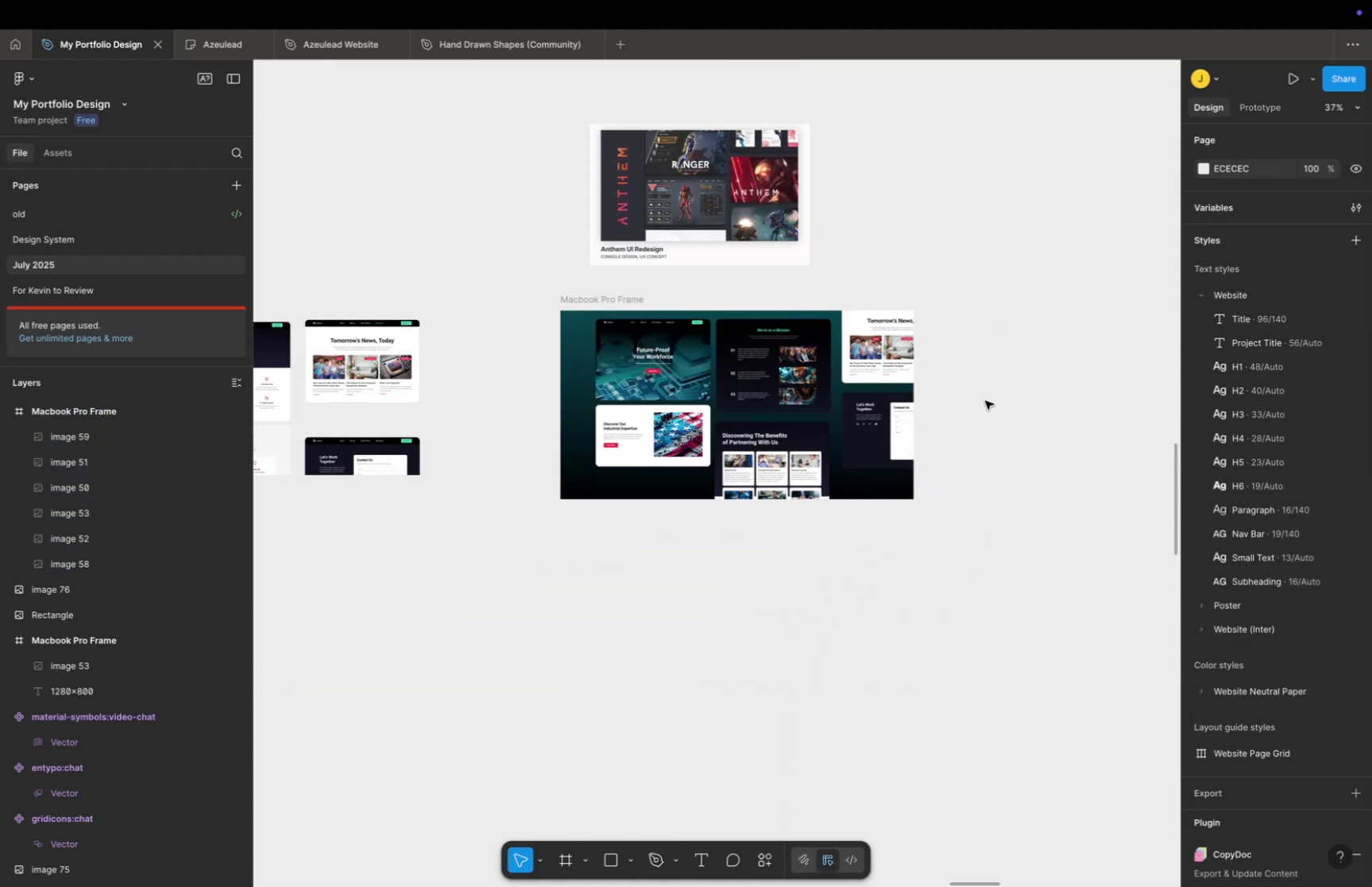 
wait(5.26)
 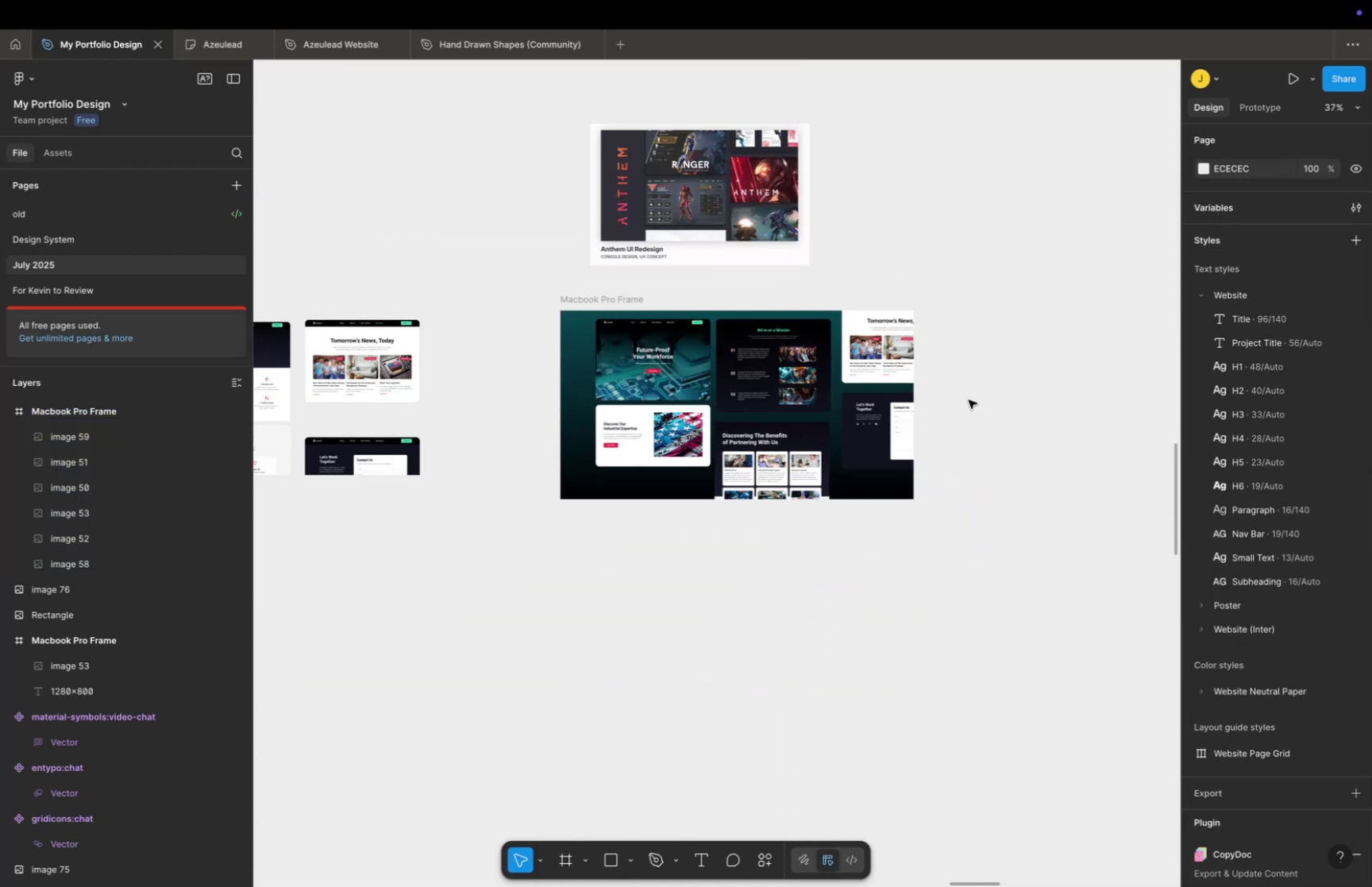 
key(Meta+CommandLeft)
 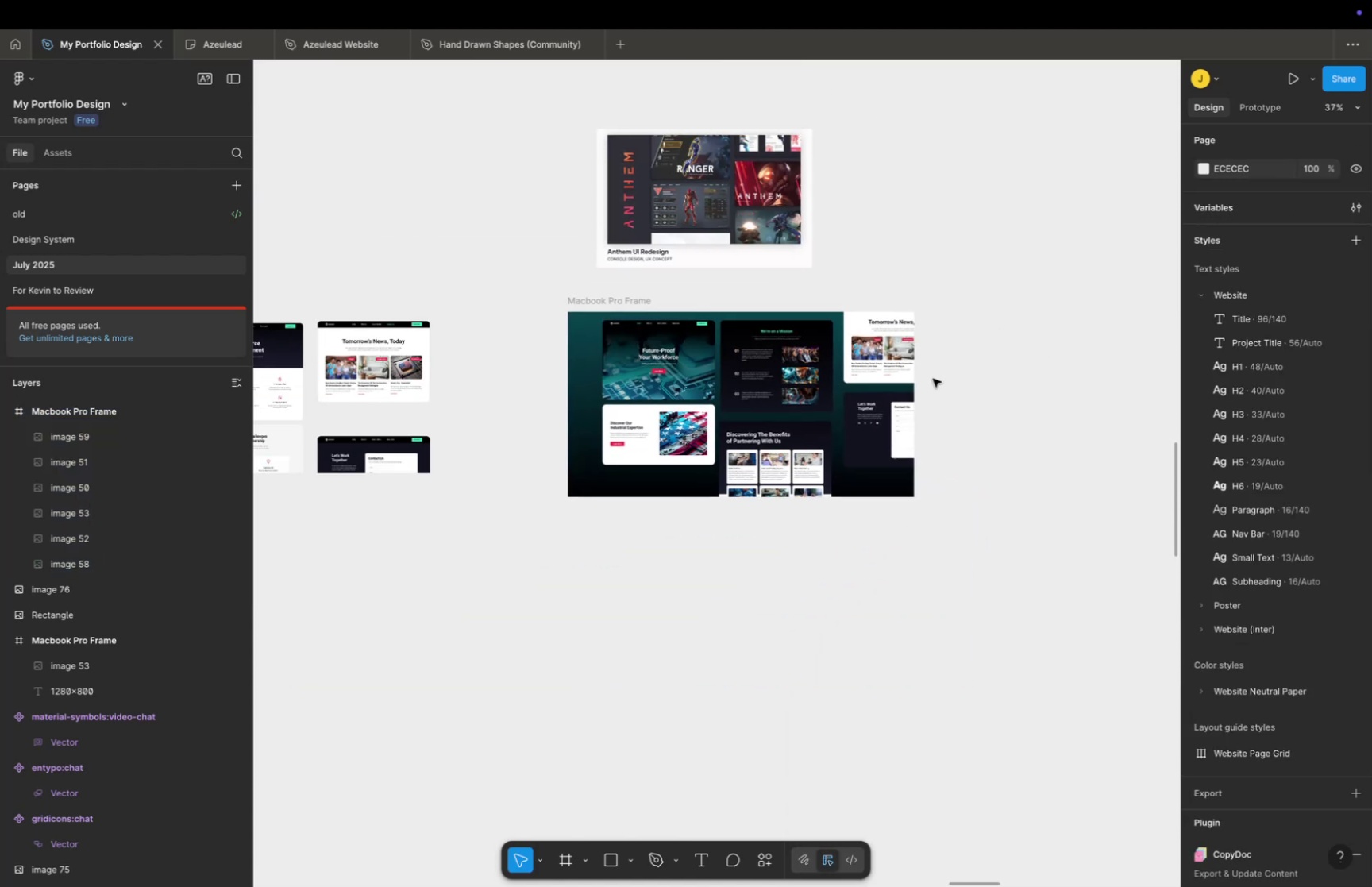 
scroll: coordinate [933, 377], scroll_direction: down, amount: 16.0
 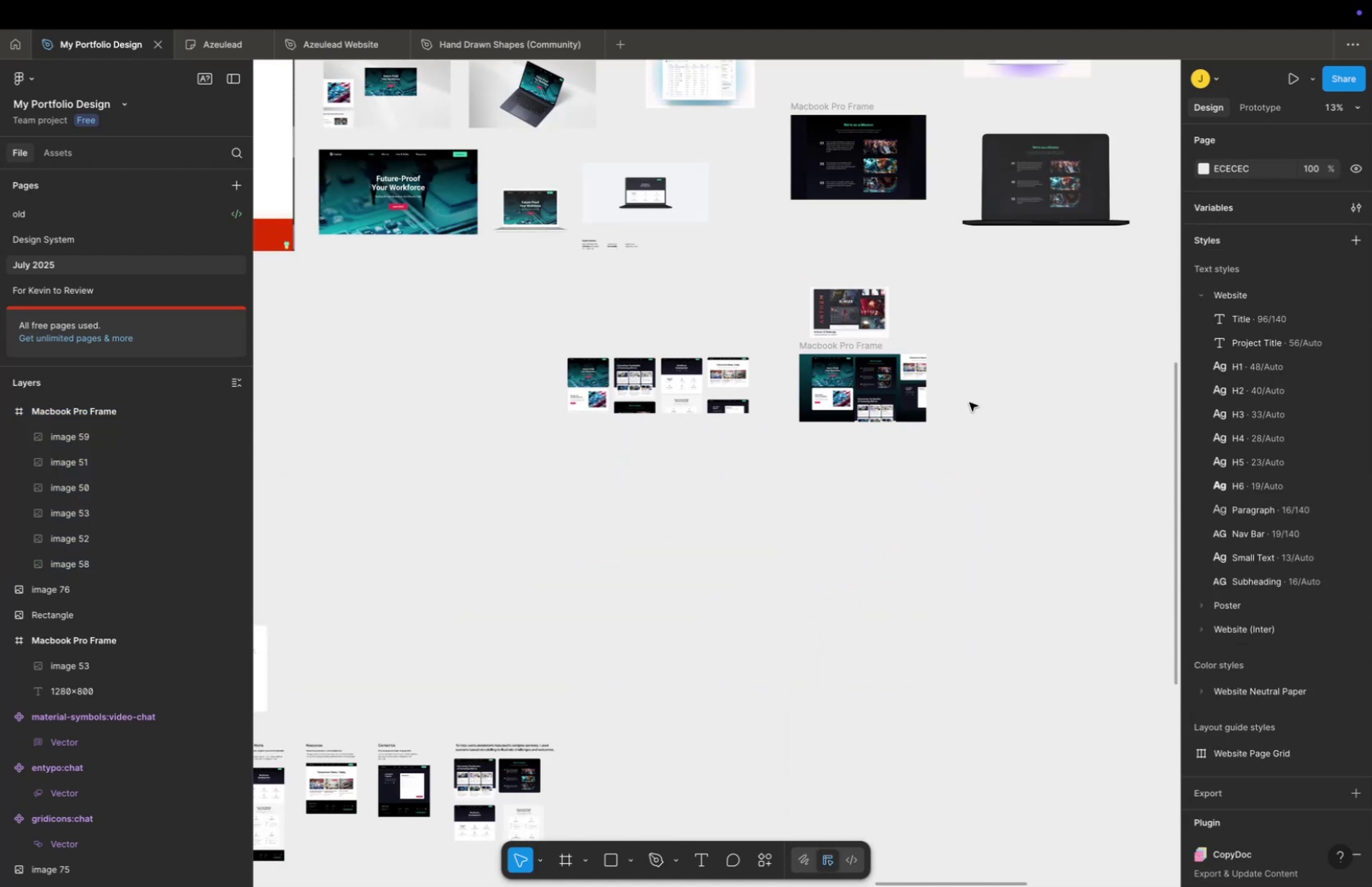 
hold_key(key=Space, duration=0.98)
 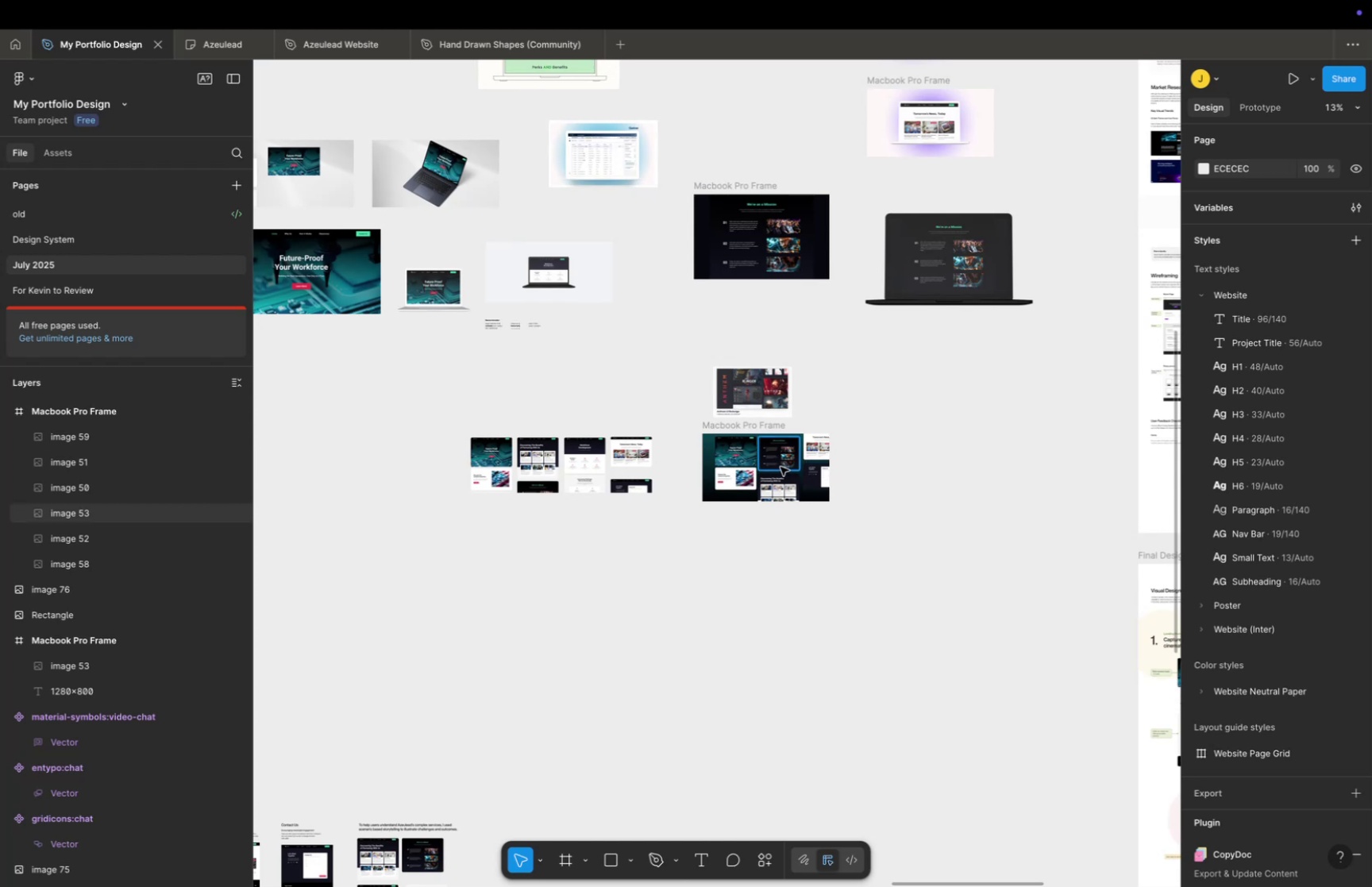 
left_click_drag(start_coordinate=[973, 403], to_coordinate=[876, 482])
 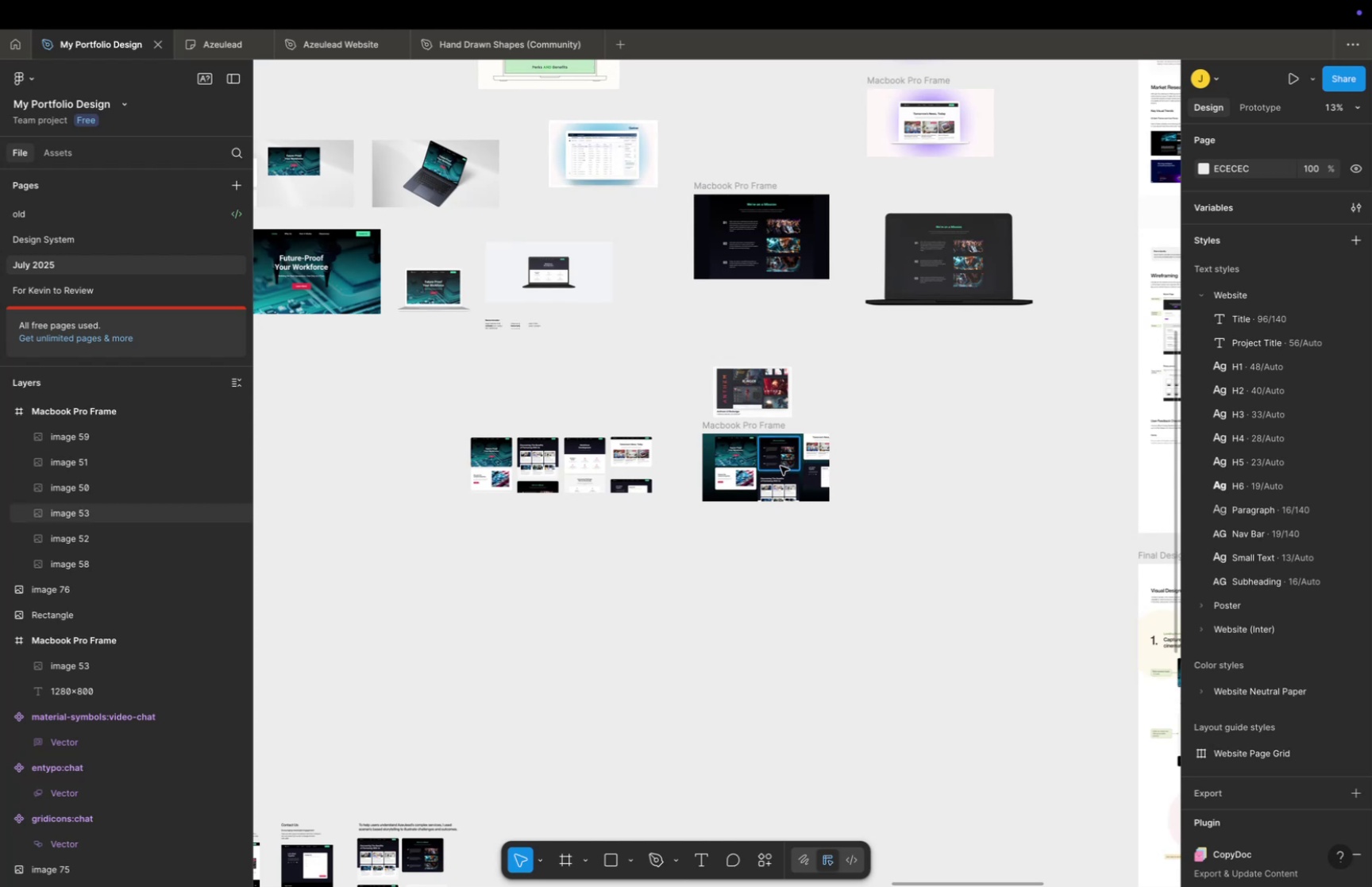 
hold_key(key=CommandLeft, duration=0.58)
scroll: coordinate [715, 505], scroll_direction: up, amount: 21.0
 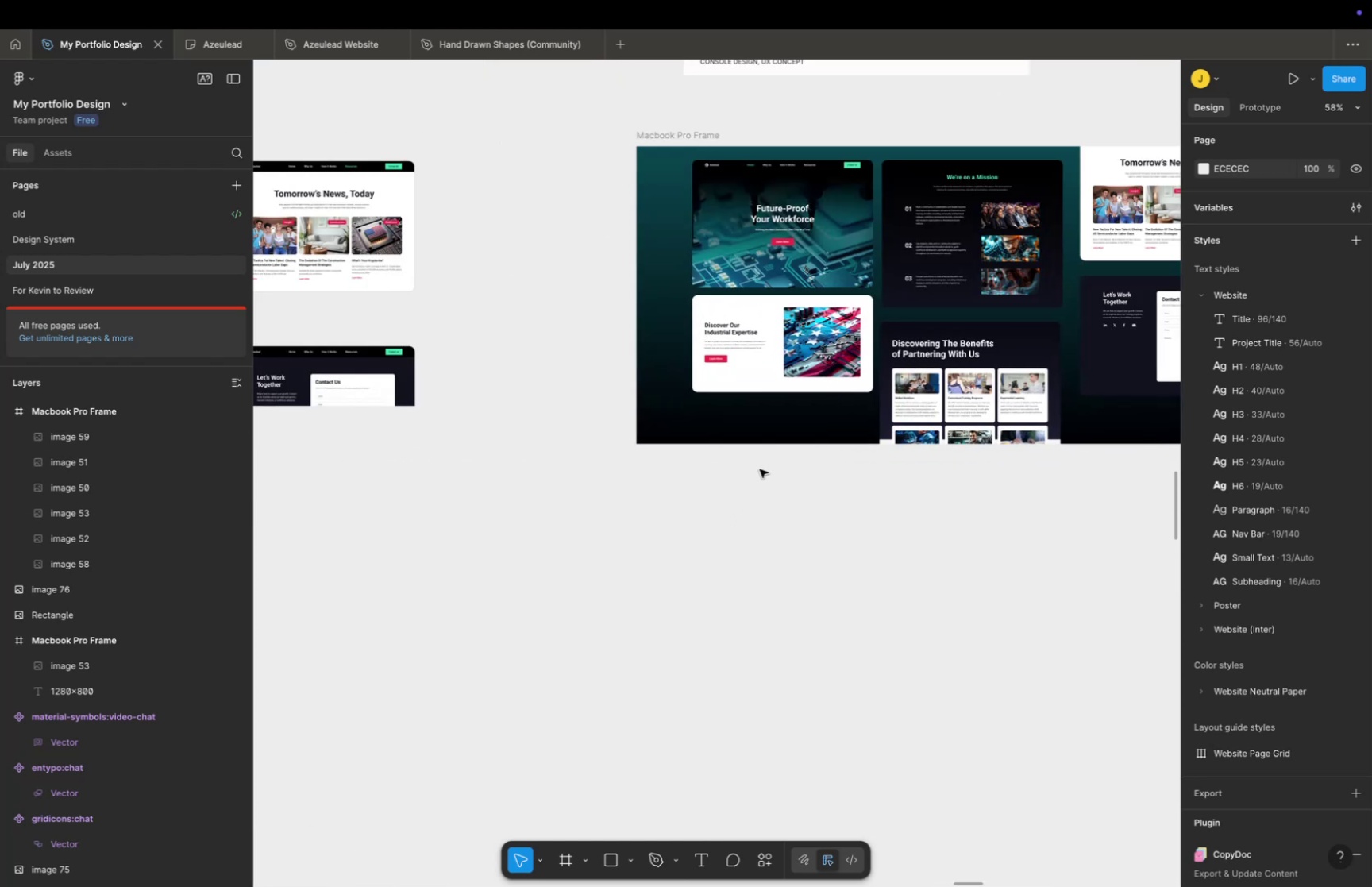 
hold_key(key=Space, duration=1.16)
 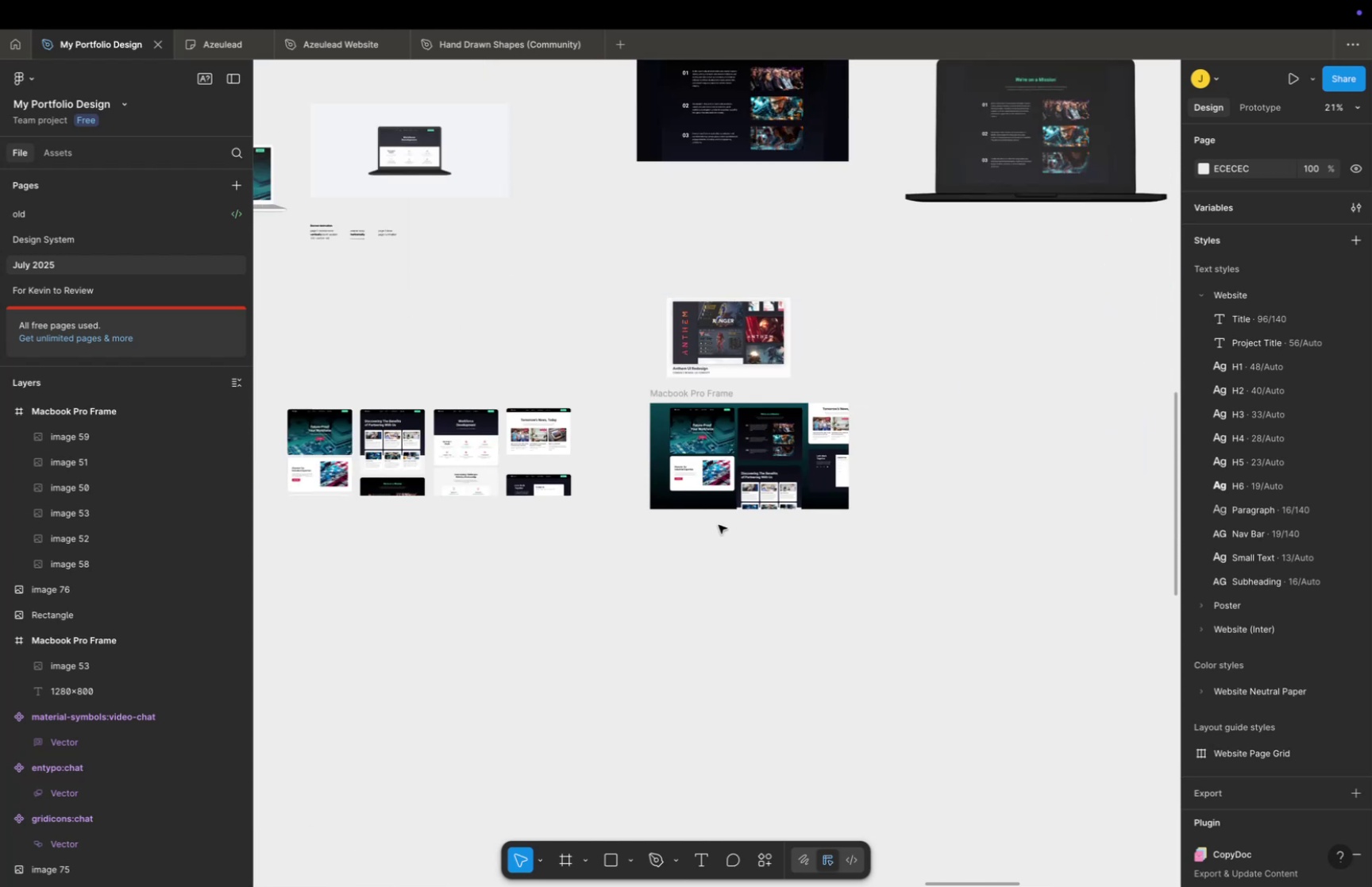 
left_click_drag(start_coordinate=[760, 469], to_coordinate=[670, 512])
 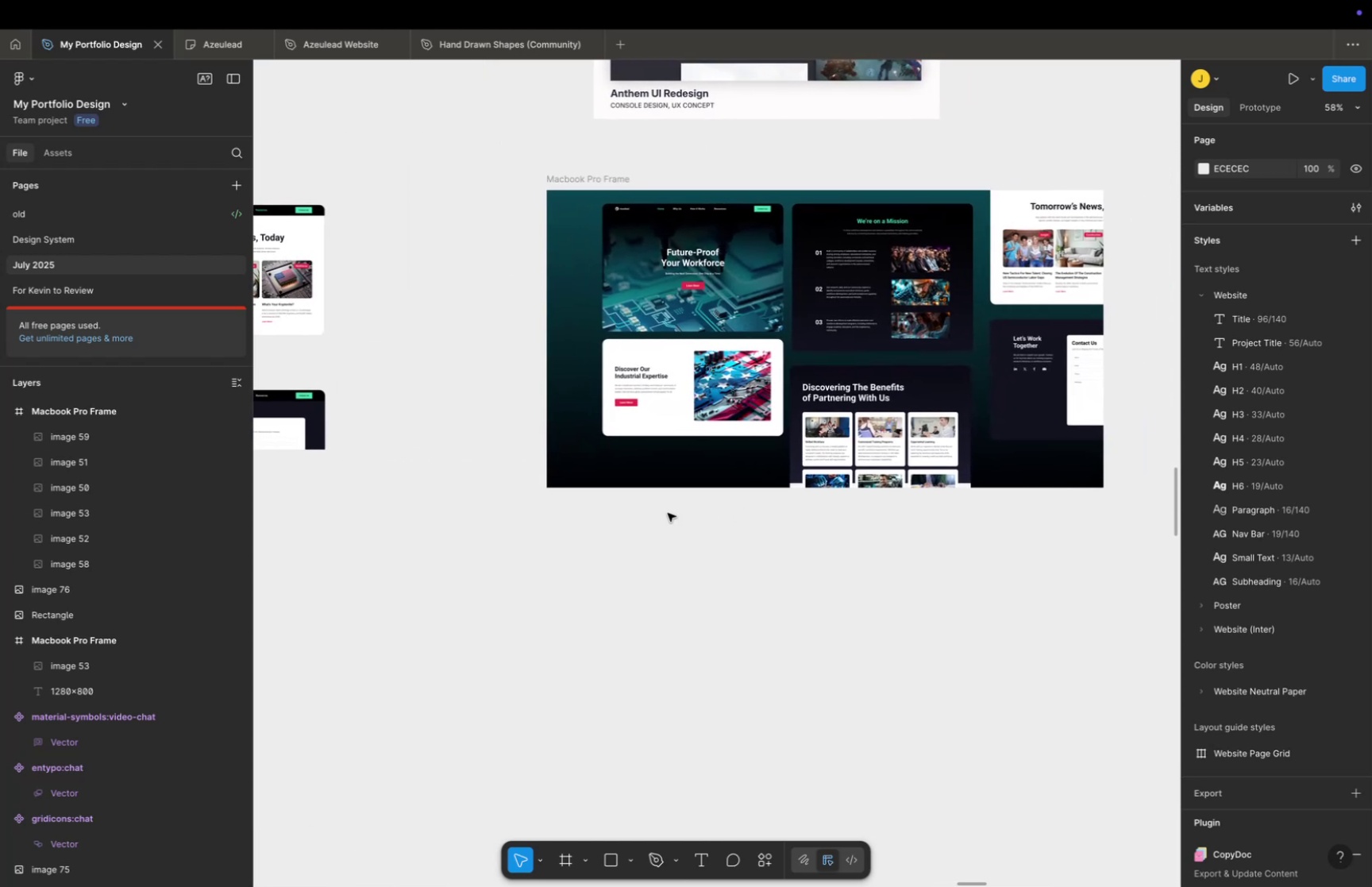 
key(Meta+CommandLeft)
 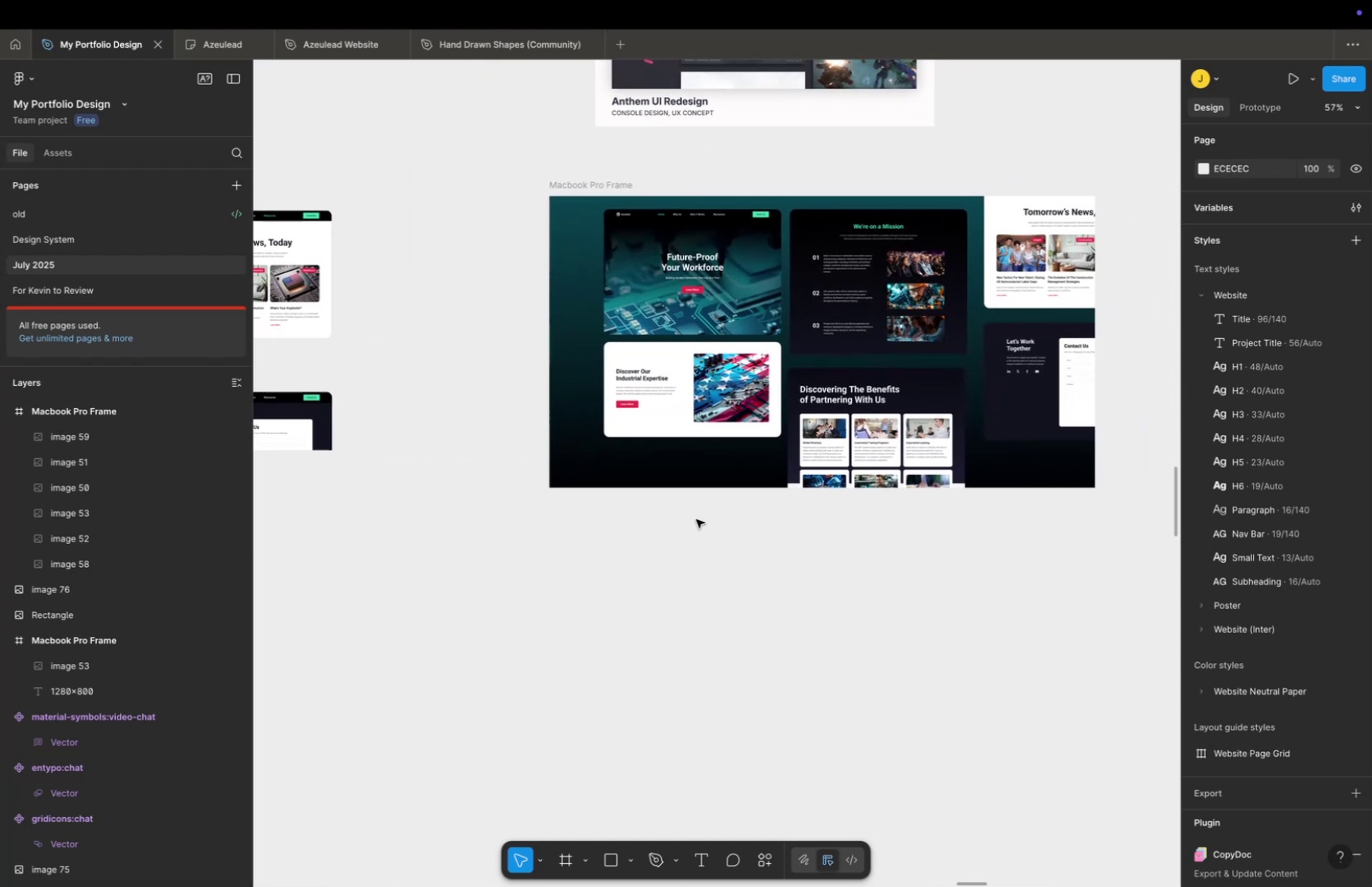 
scroll: coordinate [715, 521], scroll_direction: down, amount: 15.0
 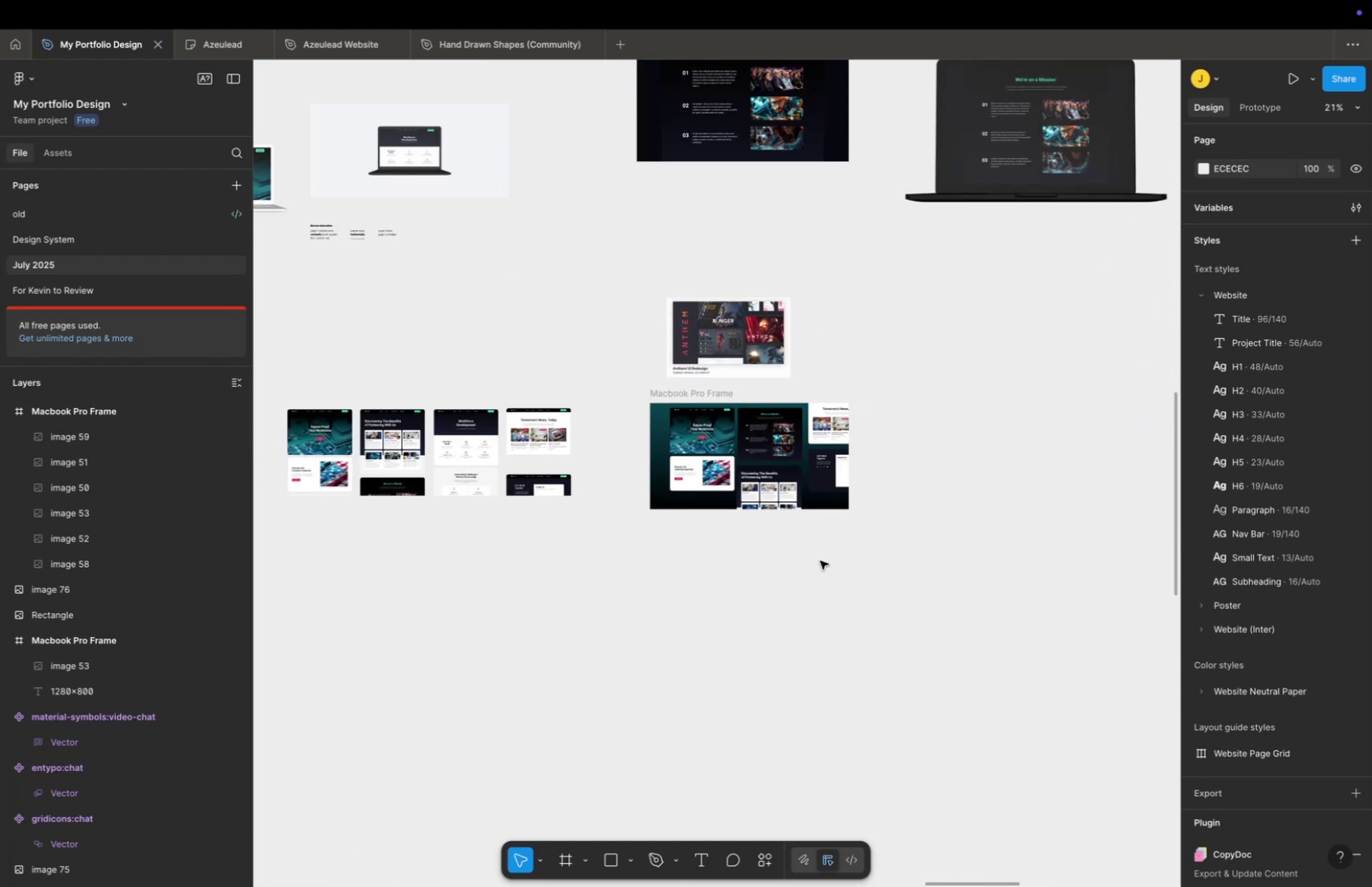 
hold_key(key=Space, duration=0.42)
 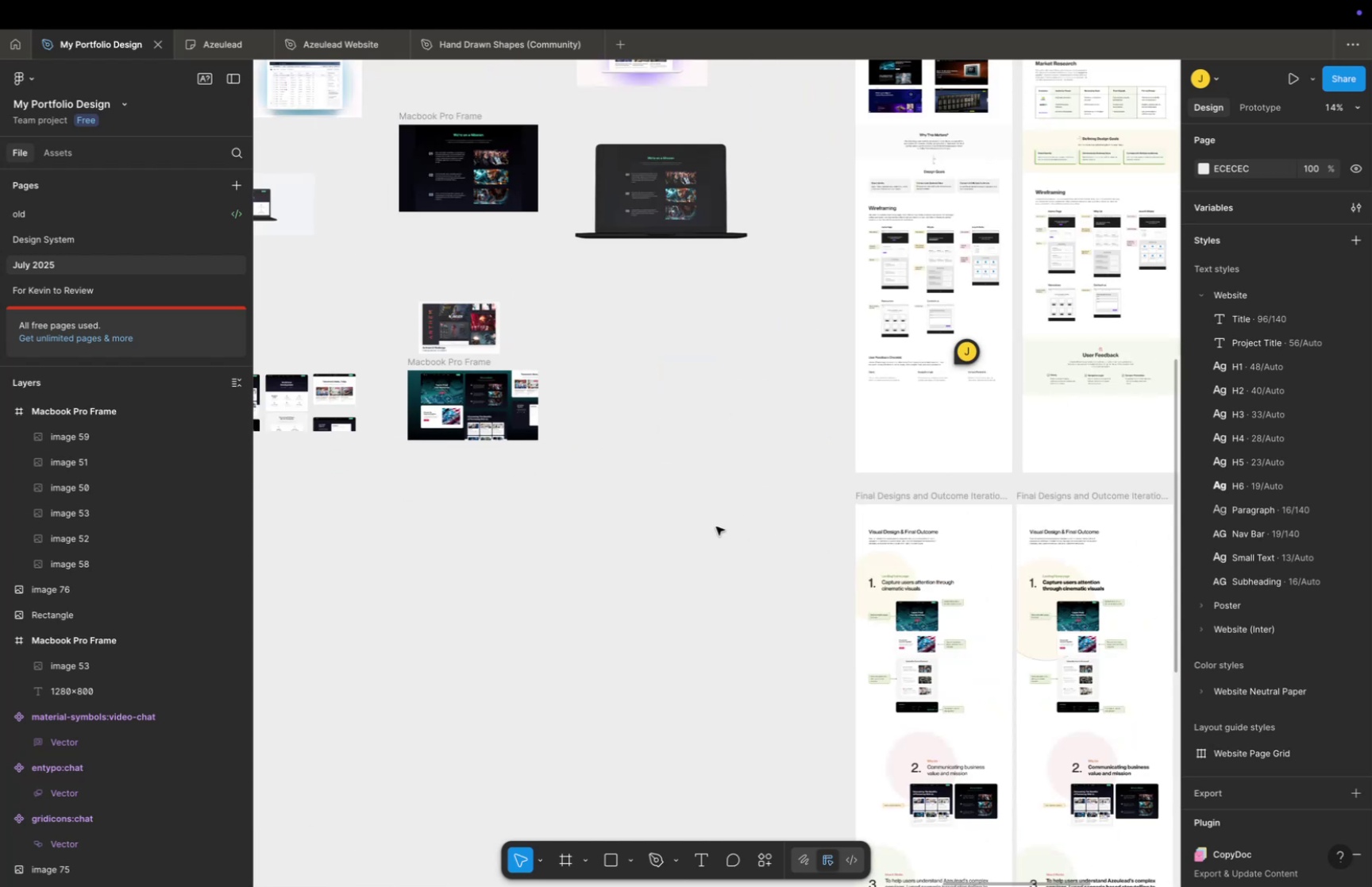 
left_click_drag(start_coordinate=[827, 557], to_coordinate=[457, 472])
 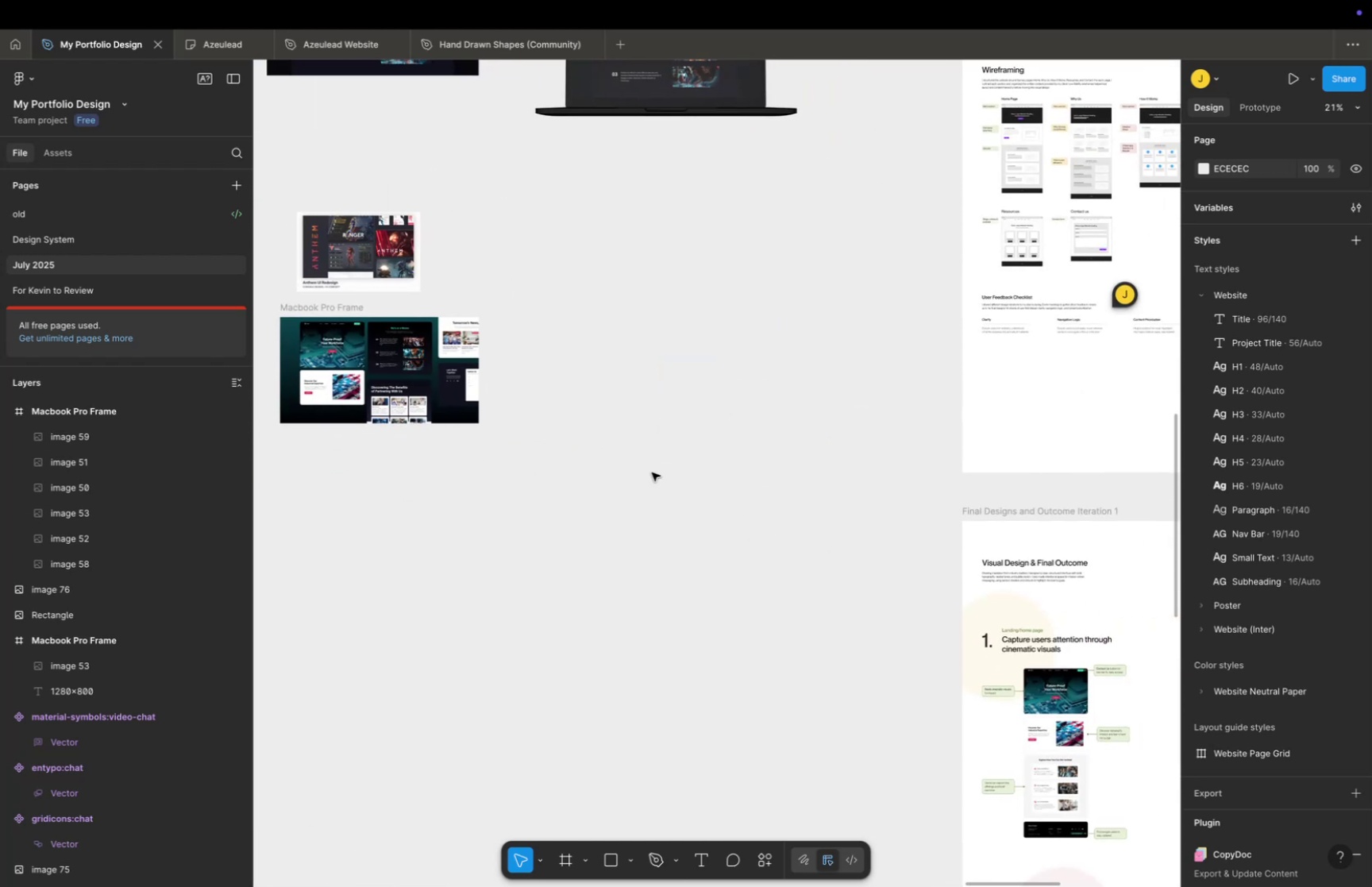 
key(Meta+CommandLeft)
 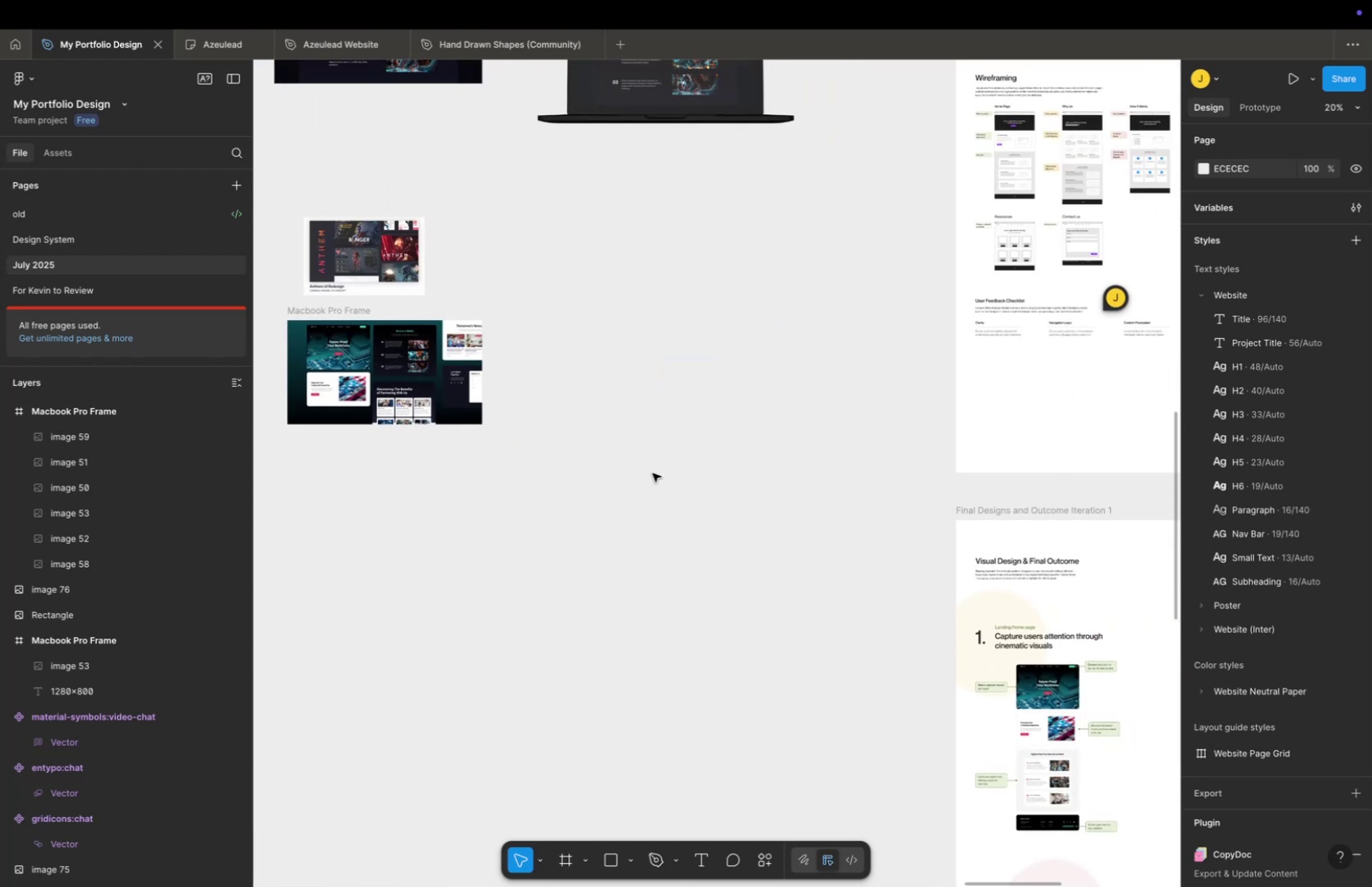 
scroll: coordinate [653, 473], scroll_direction: down, amount: 5.0
 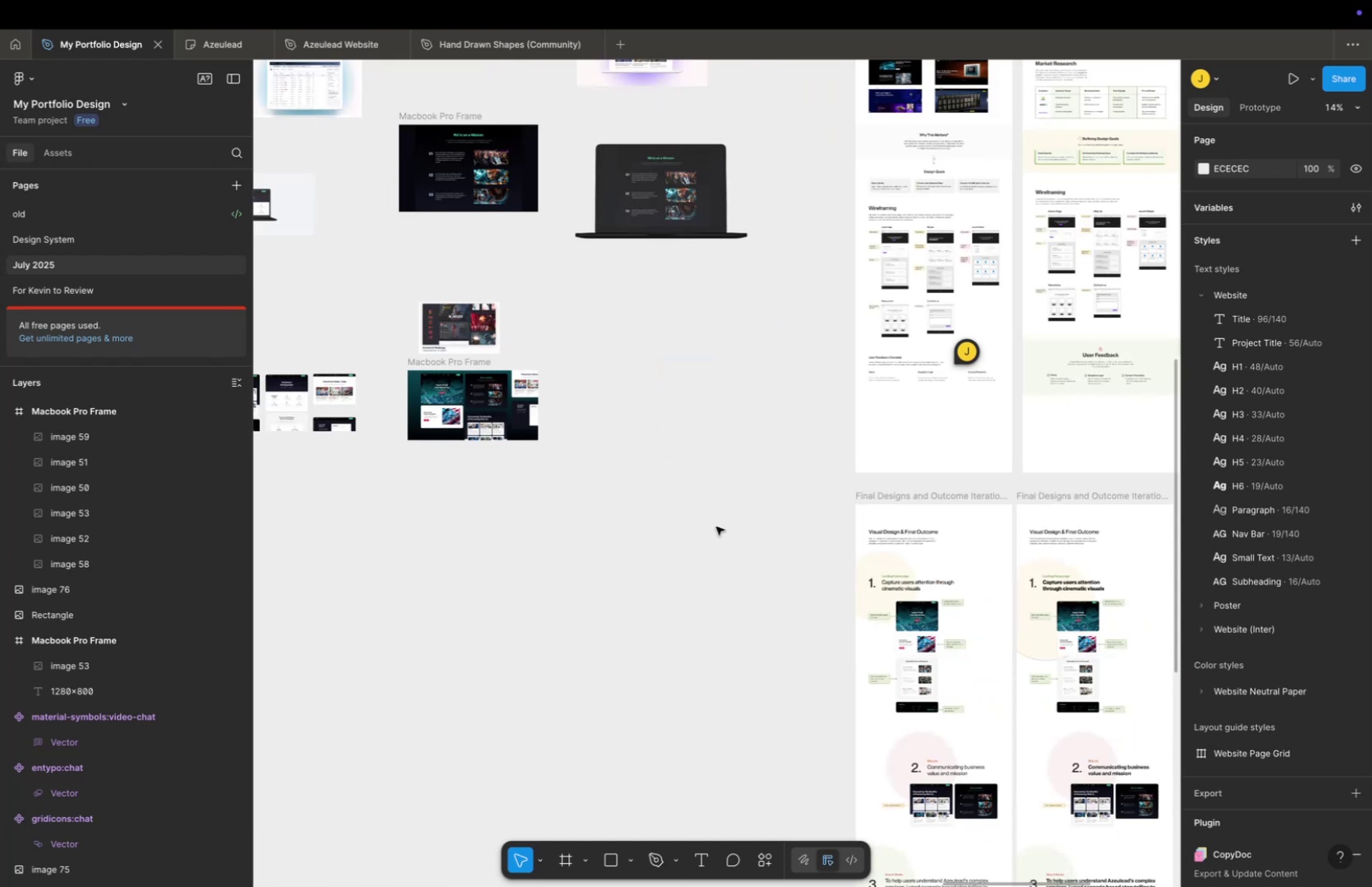 
hold_key(key=Space, duration=0.4)
 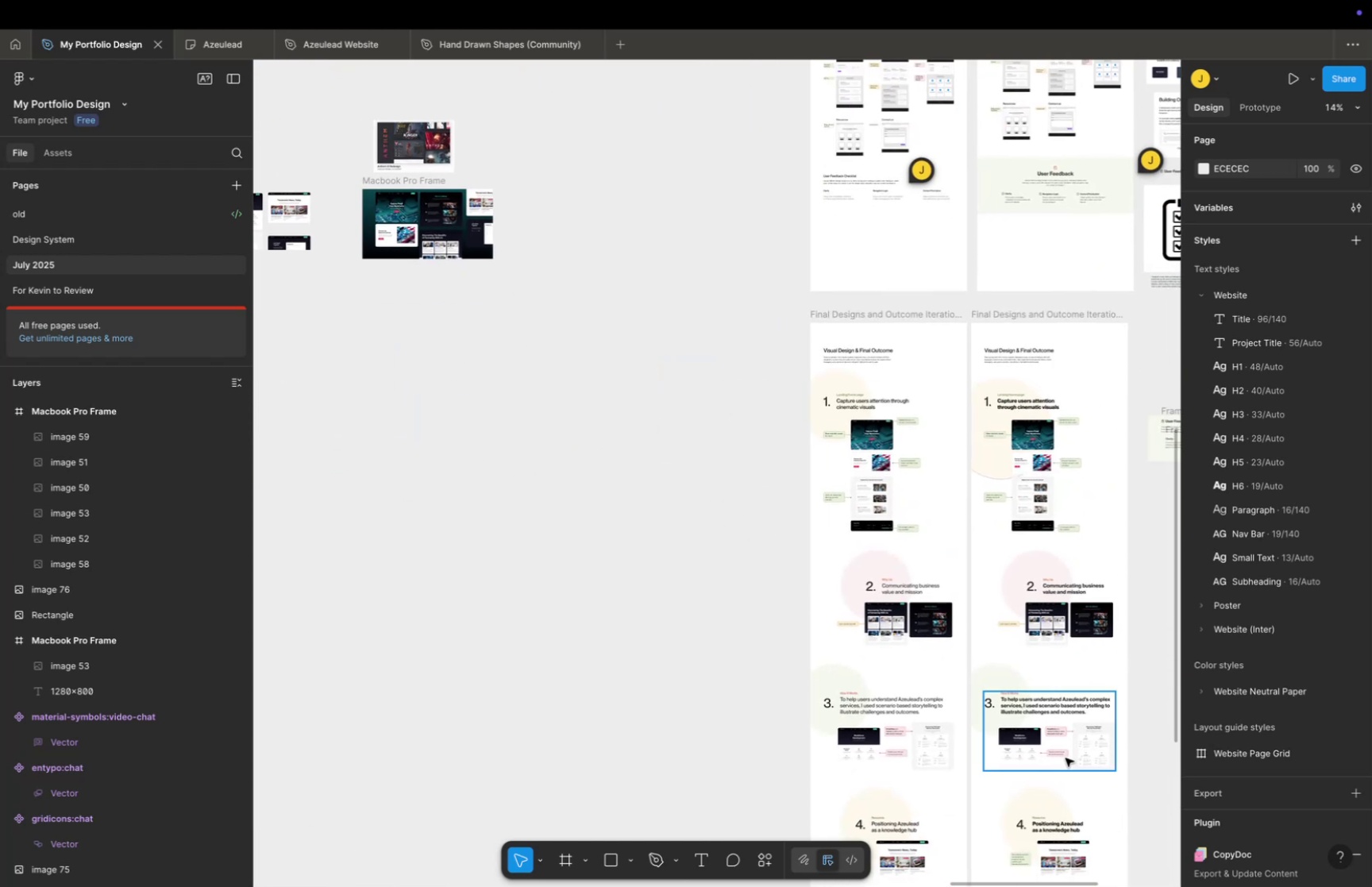 
left_click_drag(start_coordinate=[717, 521], to_coordinate=[672, 340])
 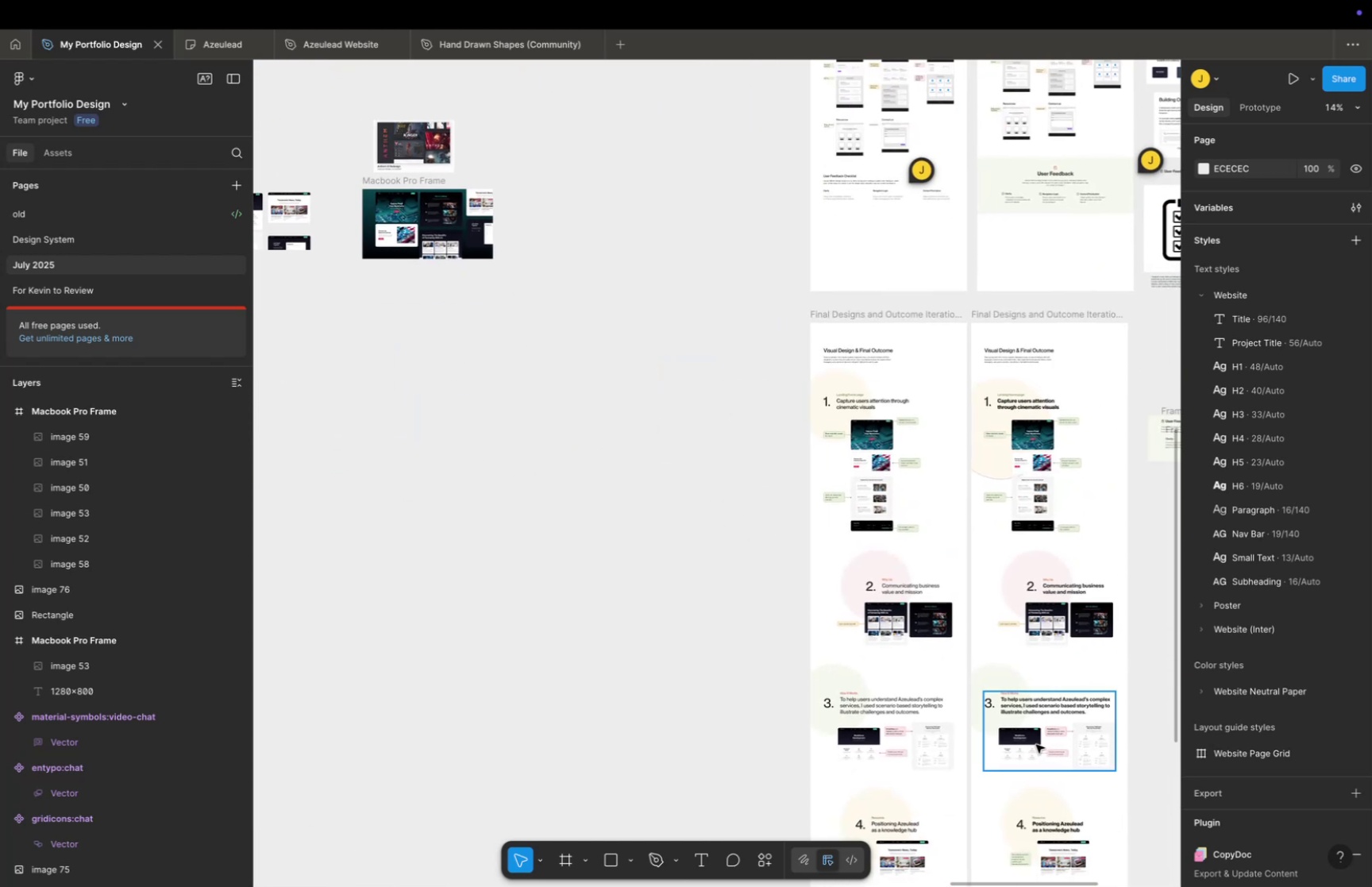 
hold_key(key=Space, duration=1.41)
 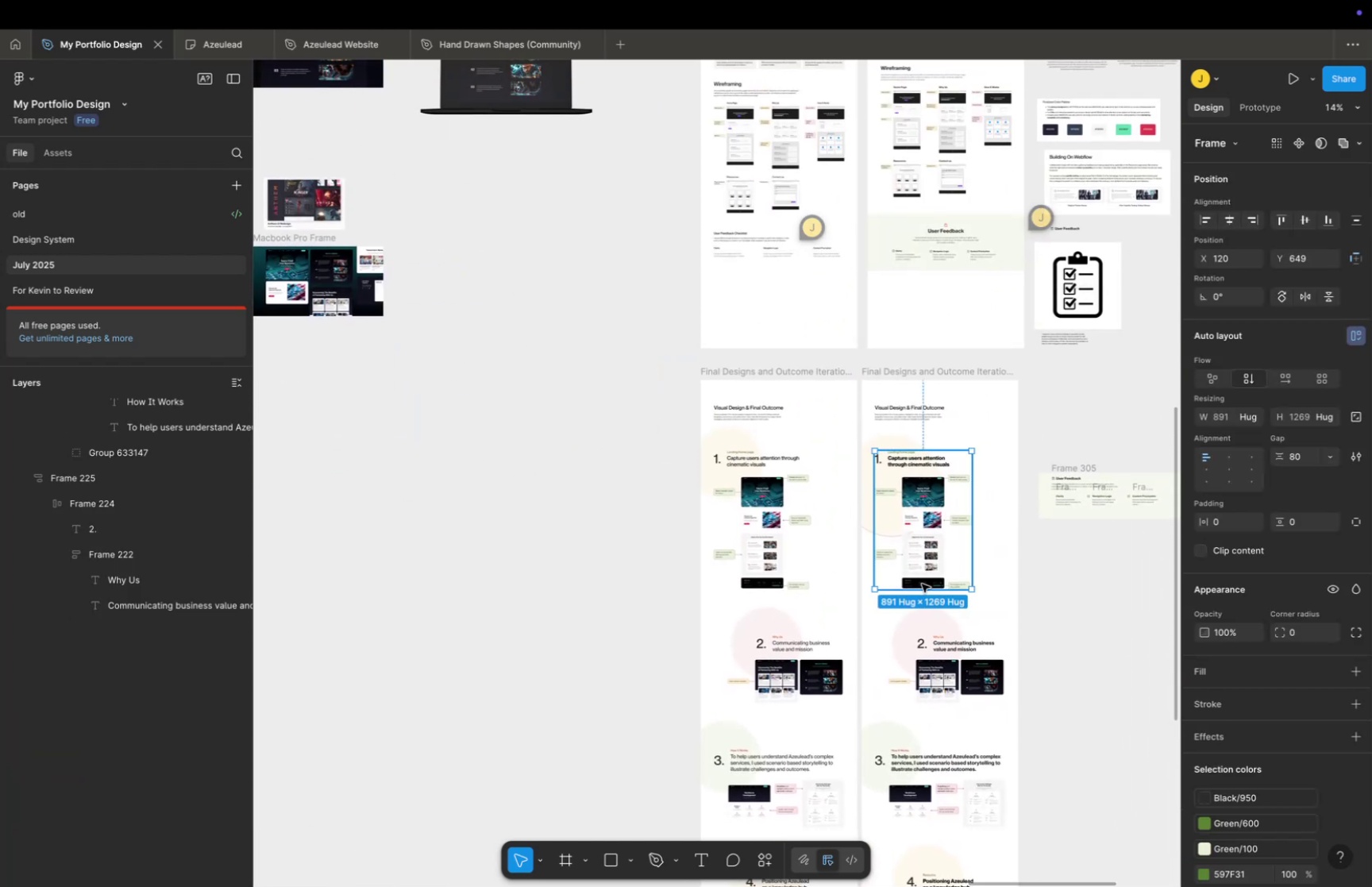 
left_click_drag(start_coordinate=[1052, 721], to_coordinate=[942, 778])
 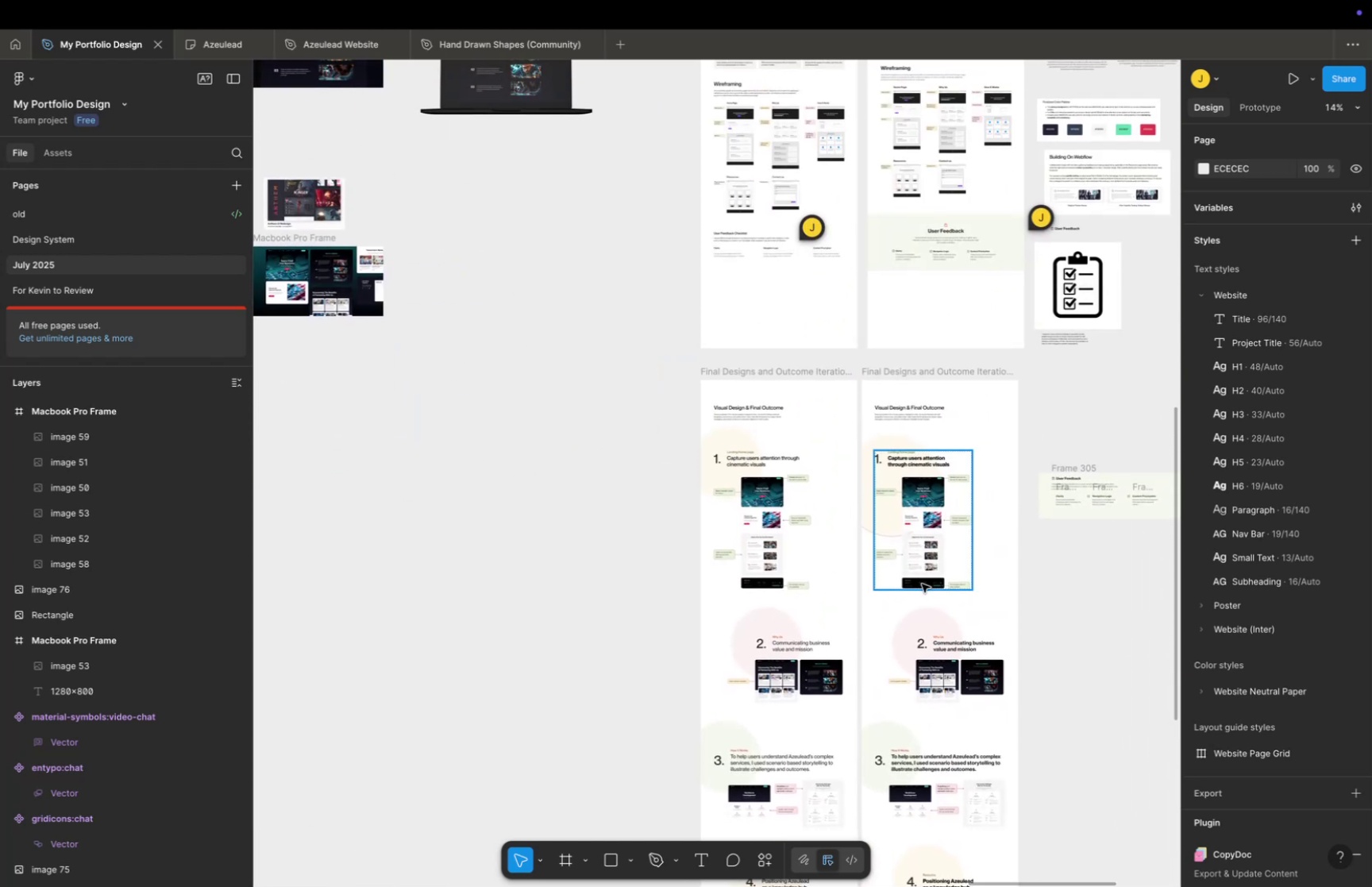 
double_click([922, 583])
 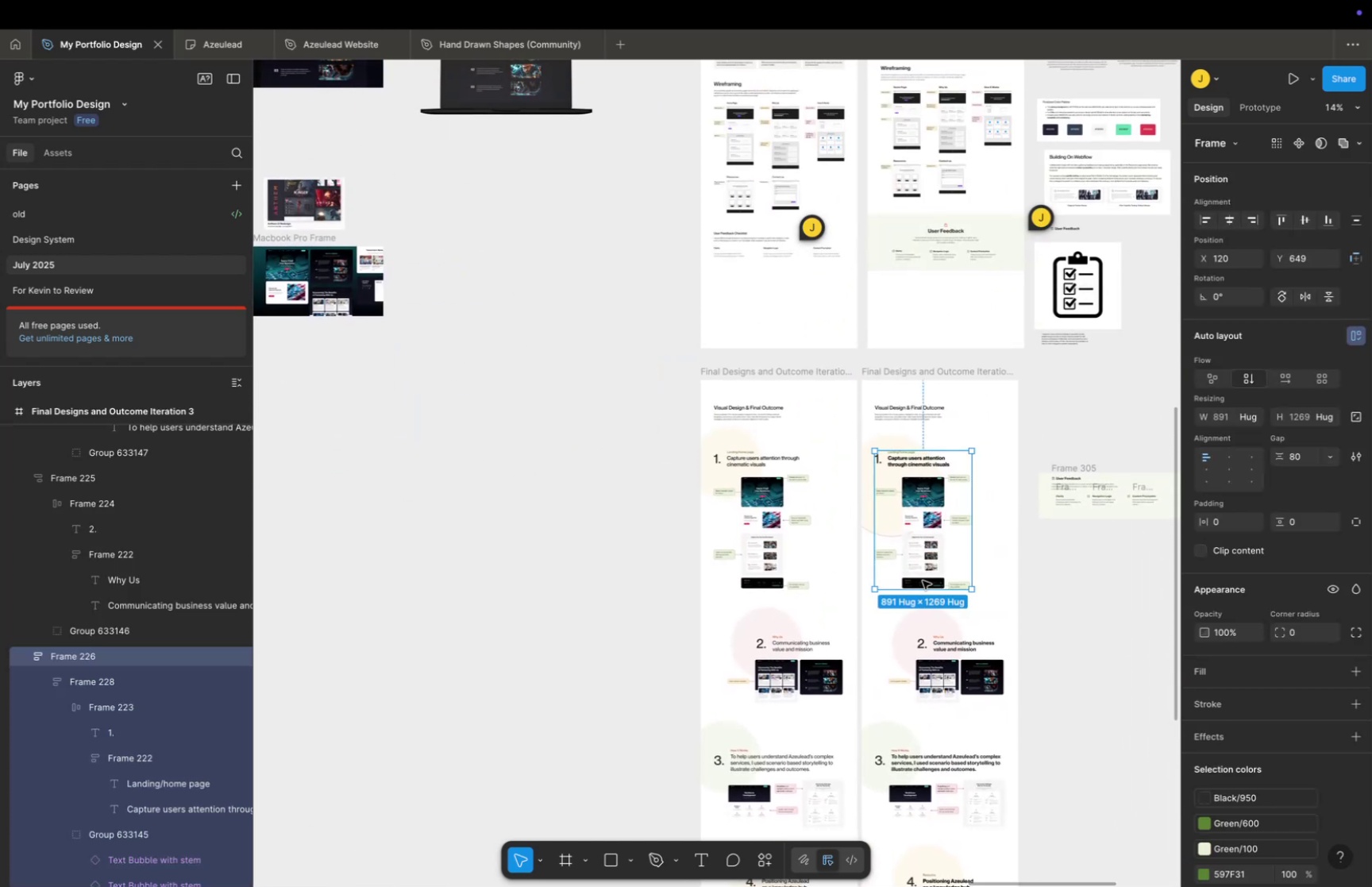 
double_click([923, 580])
 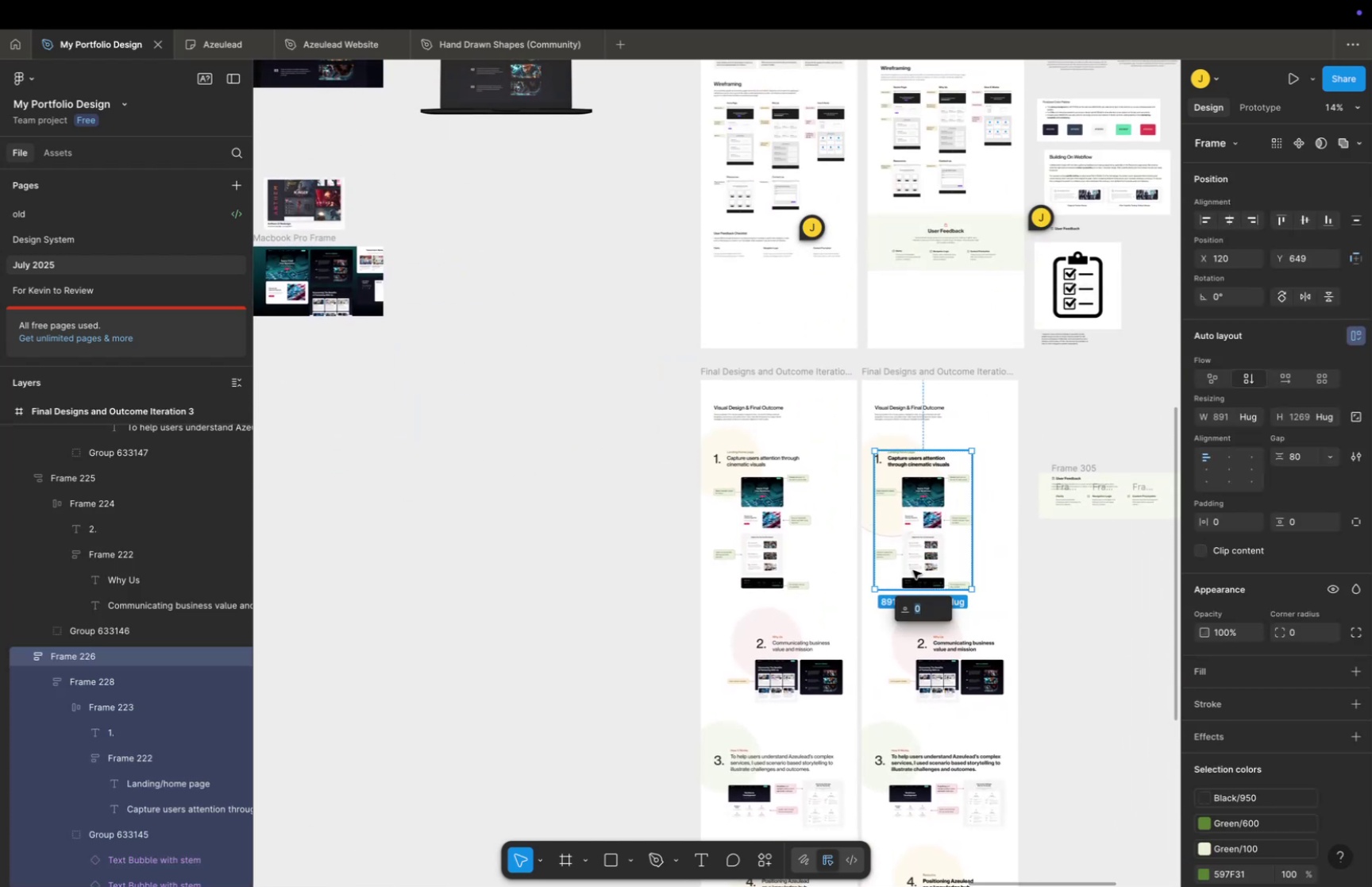 
hold_key(key=CommandLeft, duration=0.62)
scroll: coordinate [928, 591], scroll_direction: up, amount: 19.0
 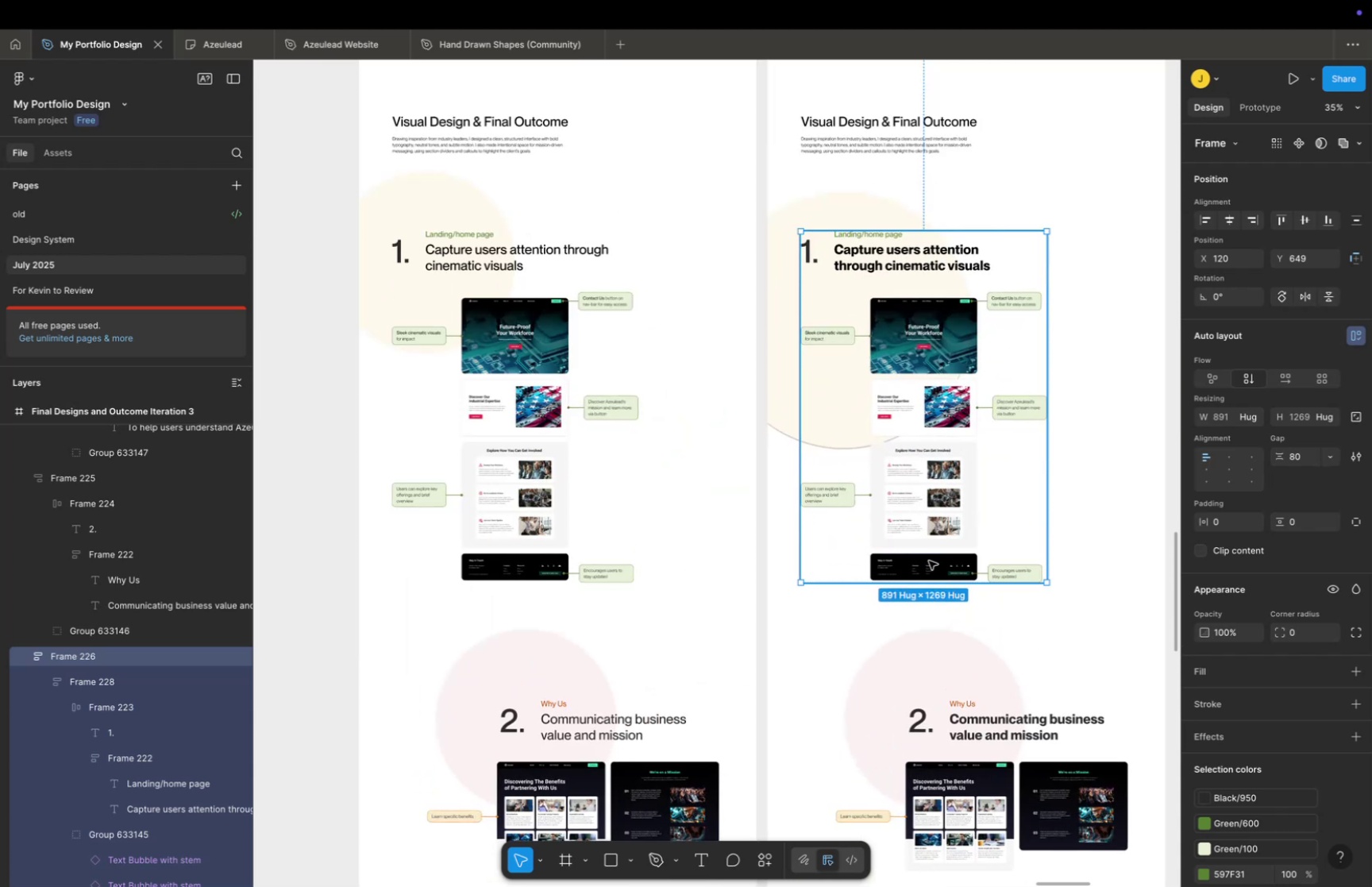 
double_click([929, 560])
 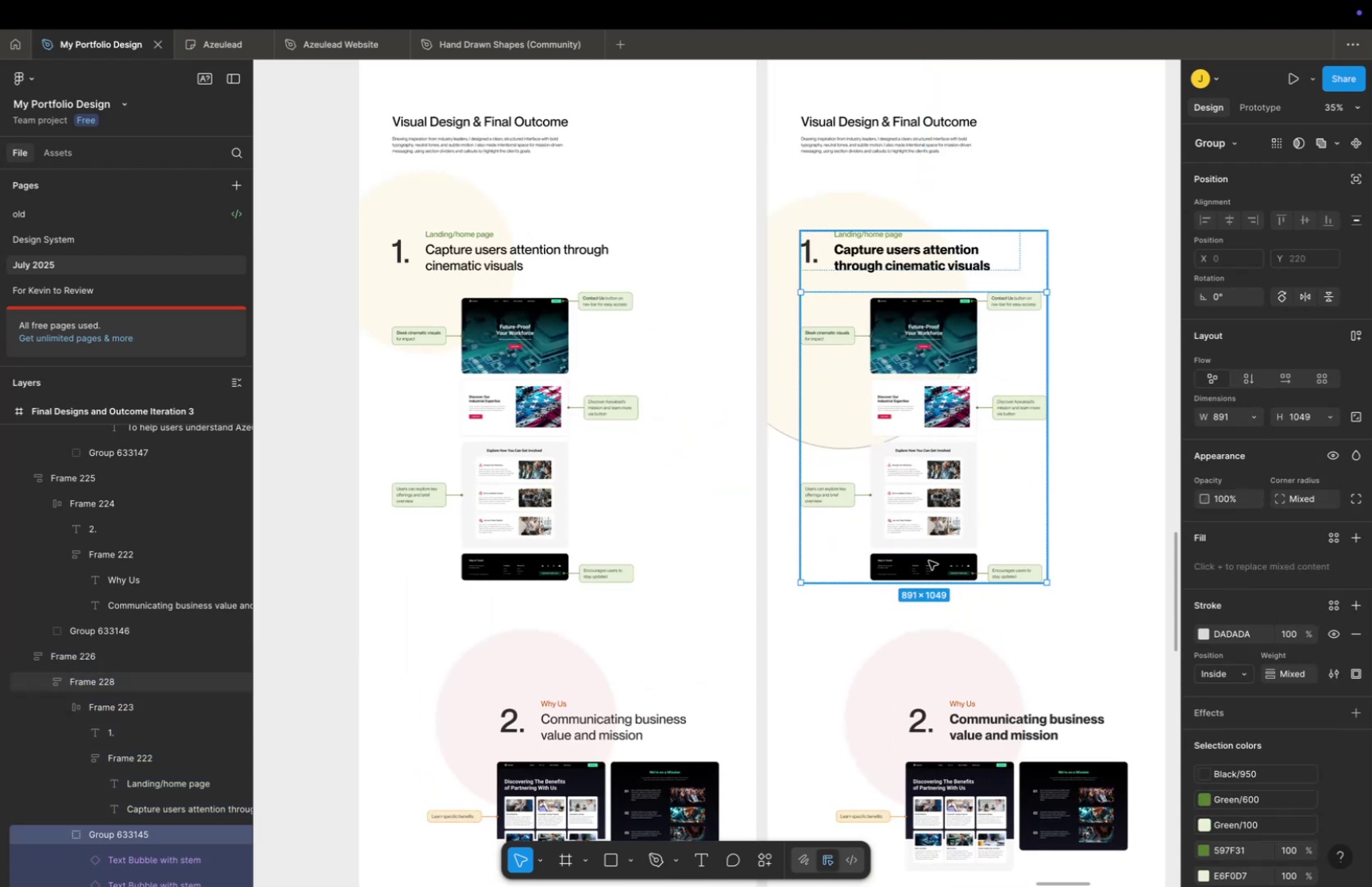 
triple_click([929, 560])
 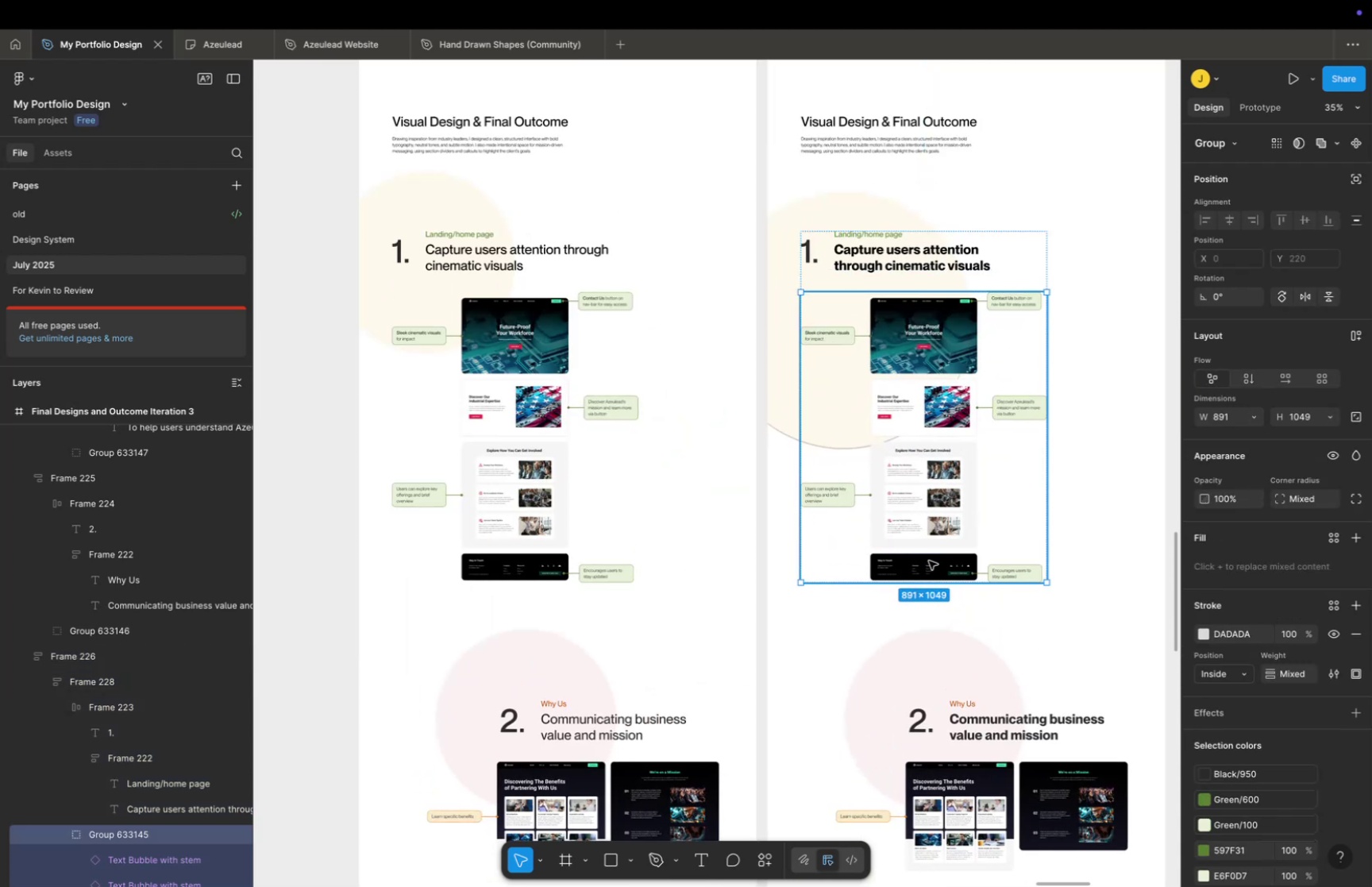 
triple_click([929, 560])
 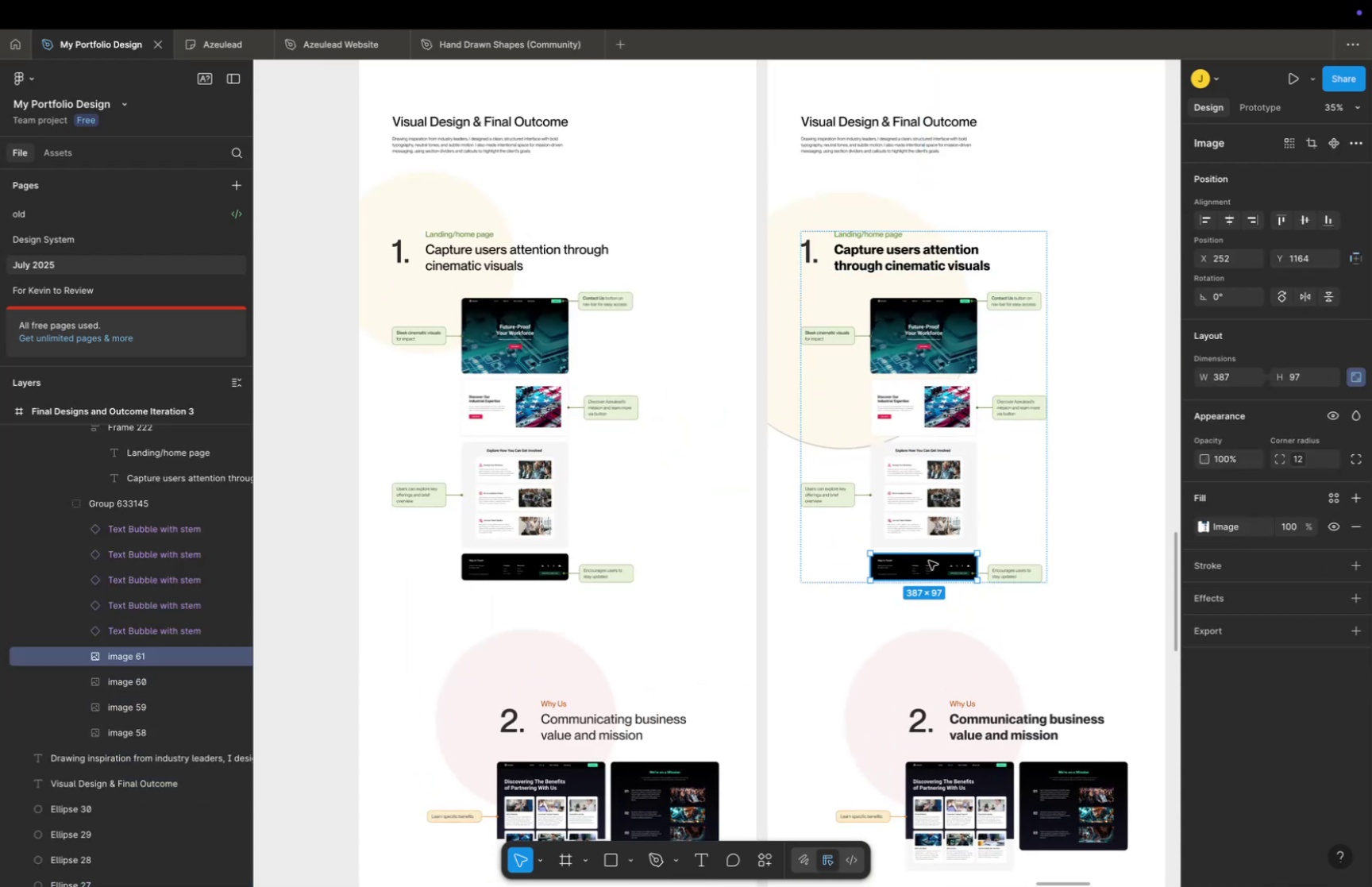 
key(Meta+C)
 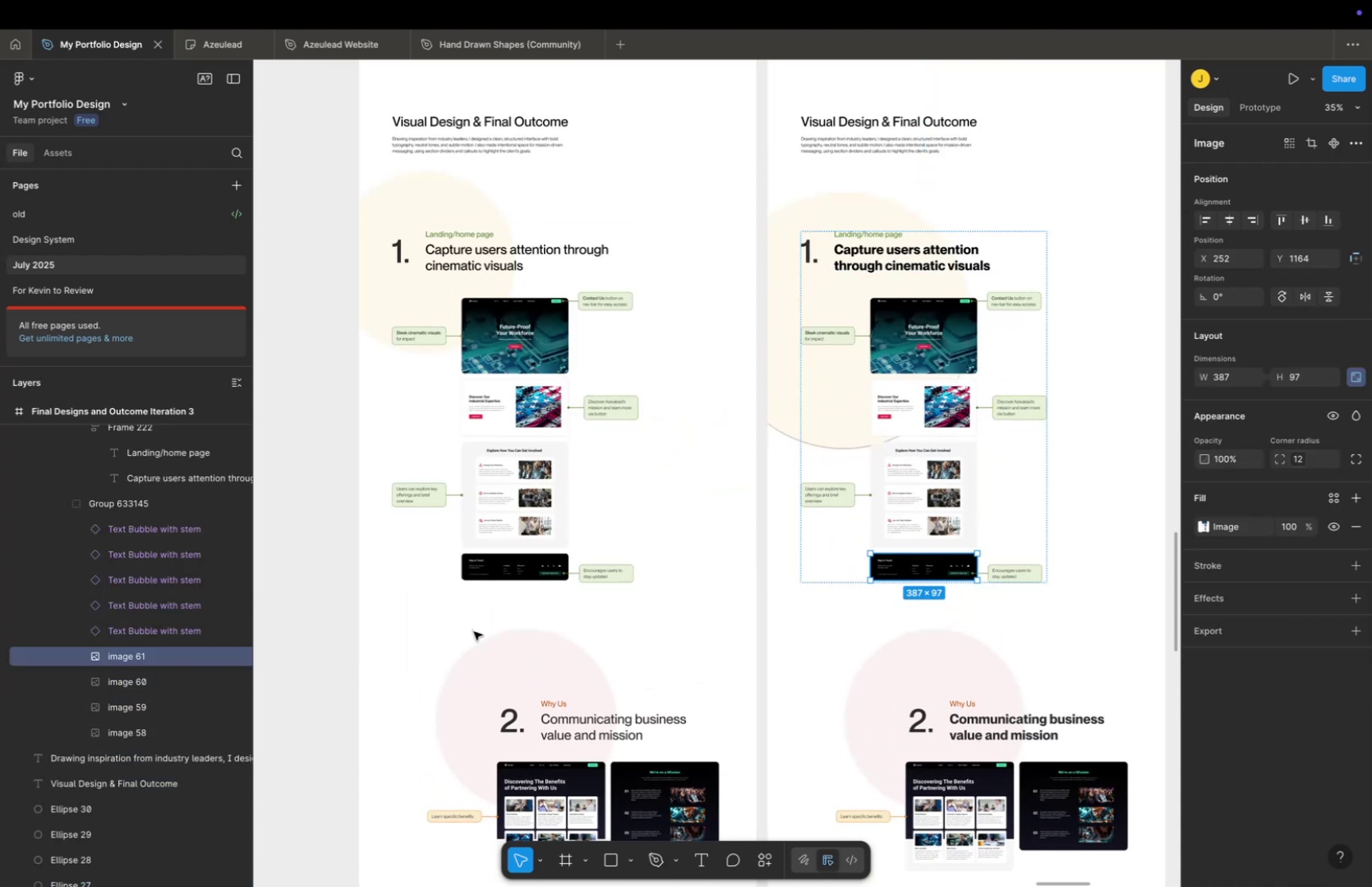 
left_click([474, 631])
 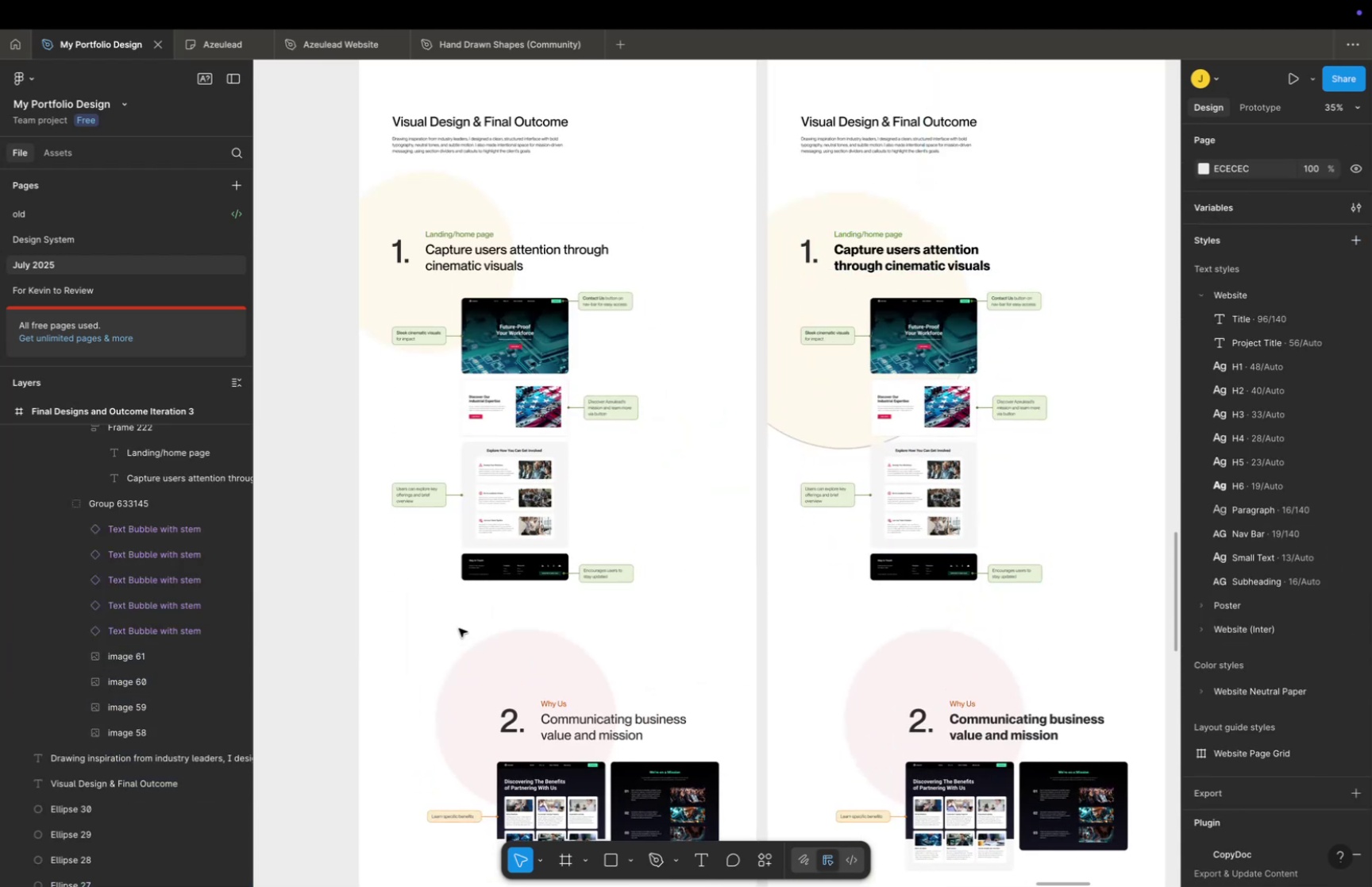 
hold_key(key=Space, duration=0.41)
 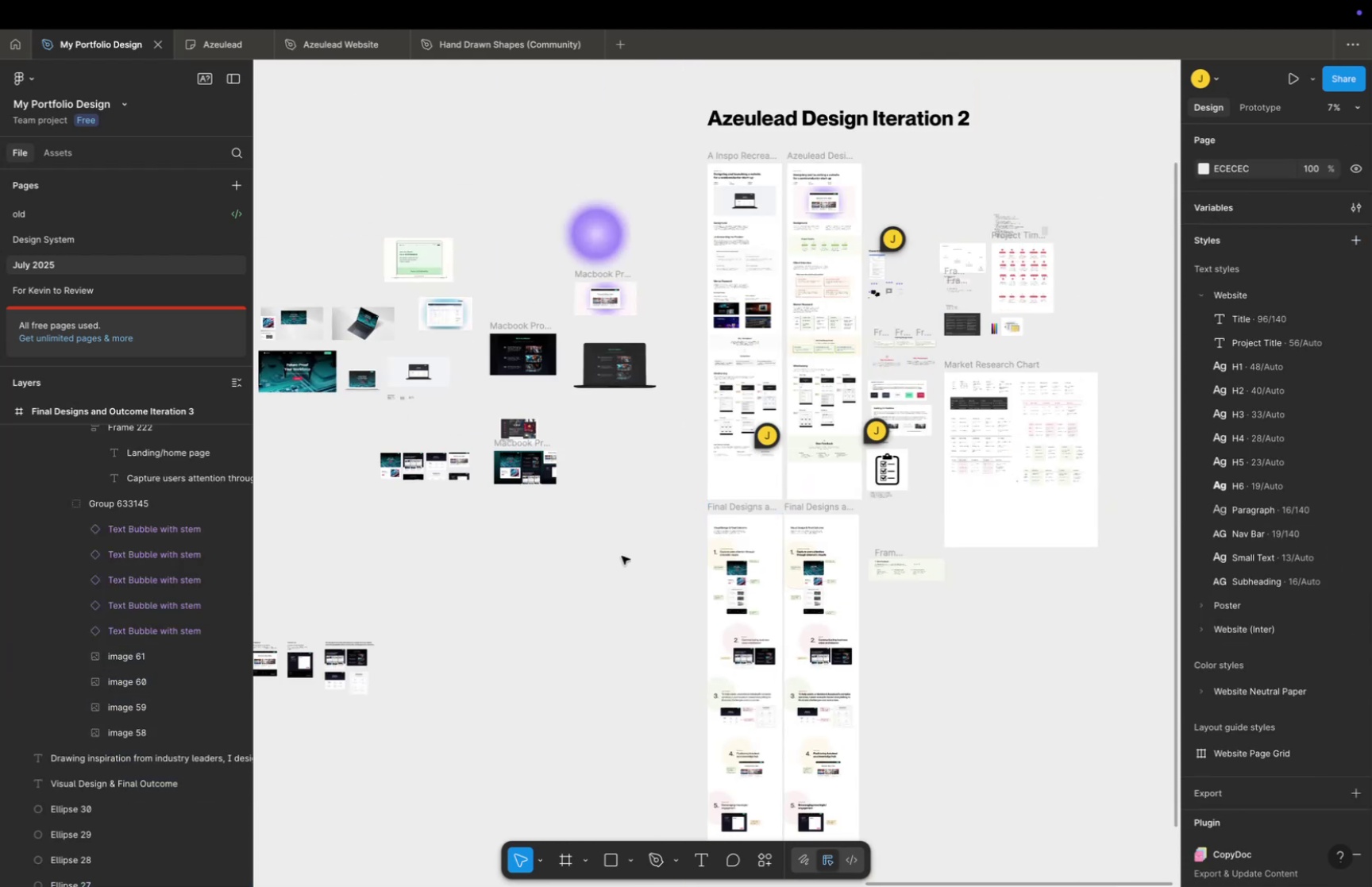 
left_click_drag(start_coordinate=[454, 626], to_coordinate=[759, 622])
 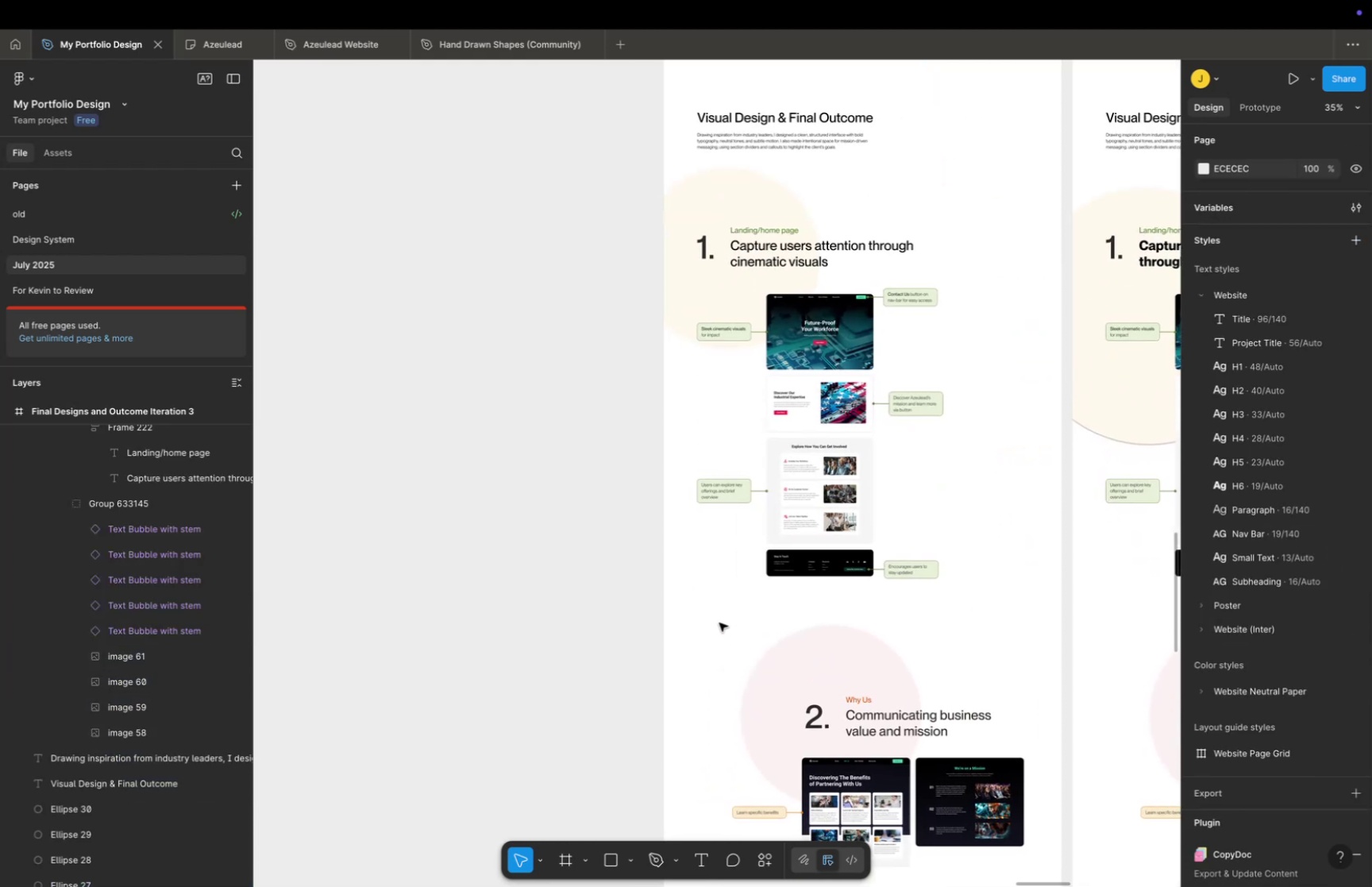 
key(Meta+CommandLeft)
 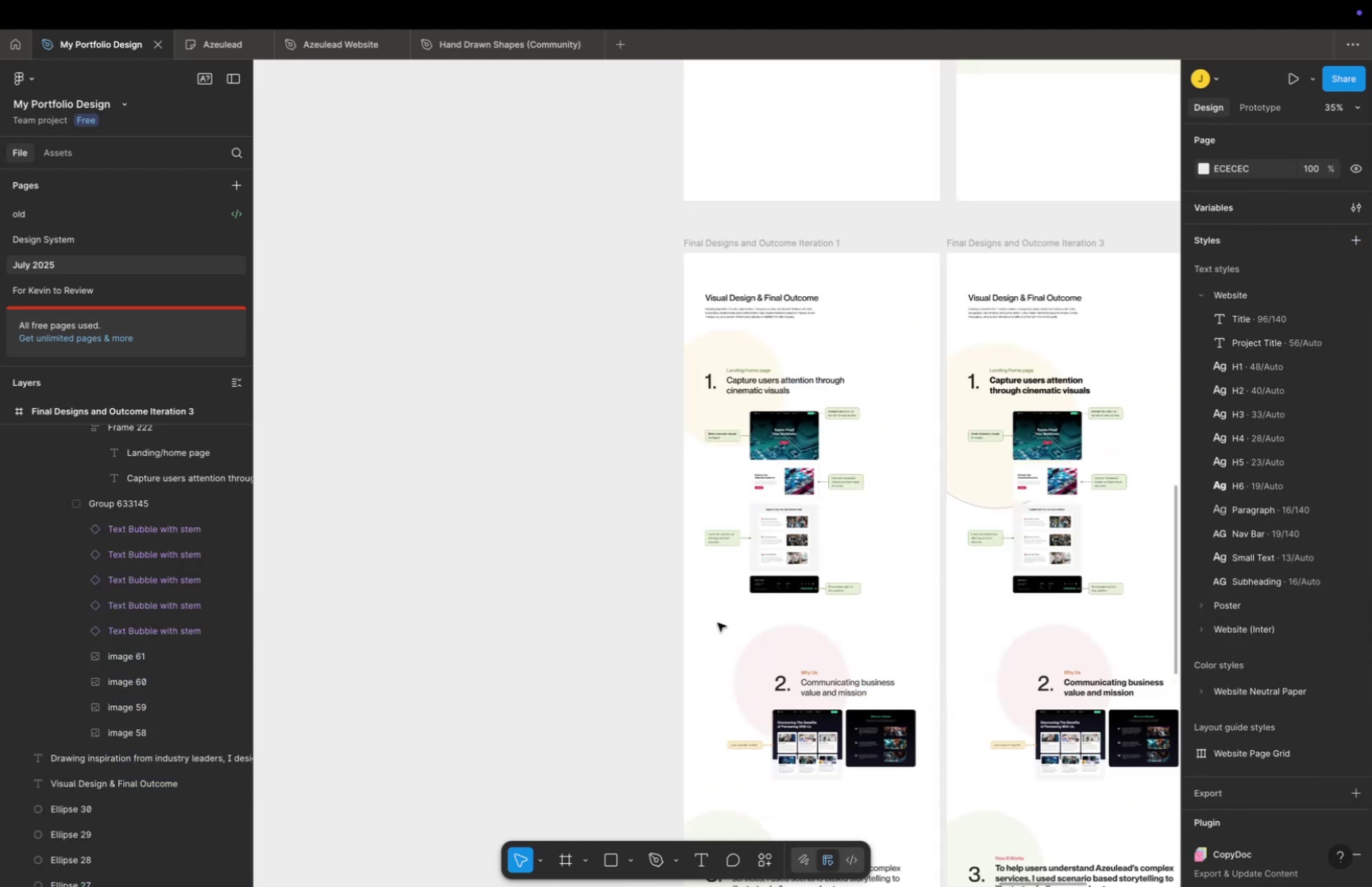 
scroll: coordinate [717, 621], scroll_direction: down, amount: 29.0
 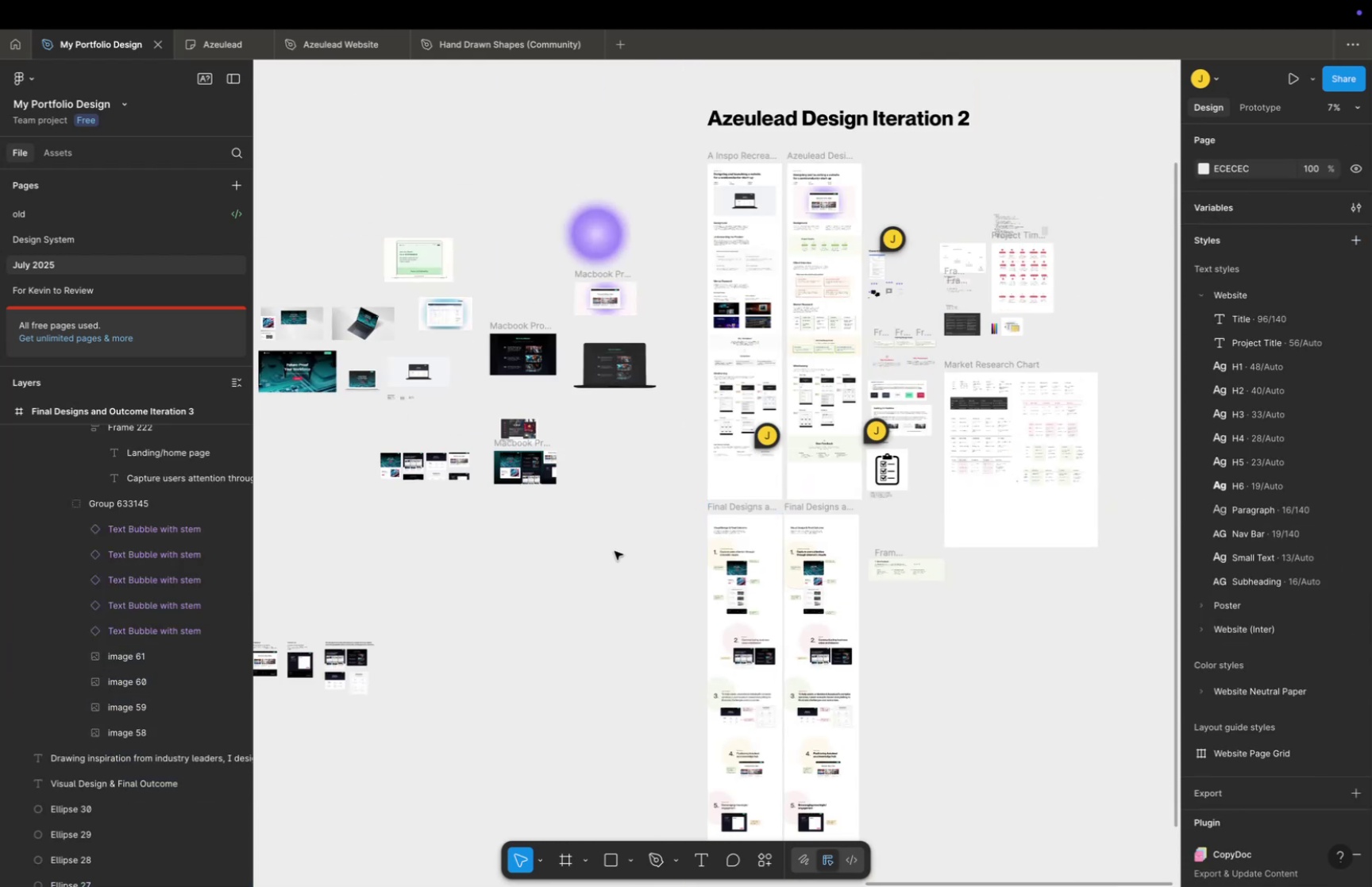 
hold_key(key=Space, duration=0.42)
 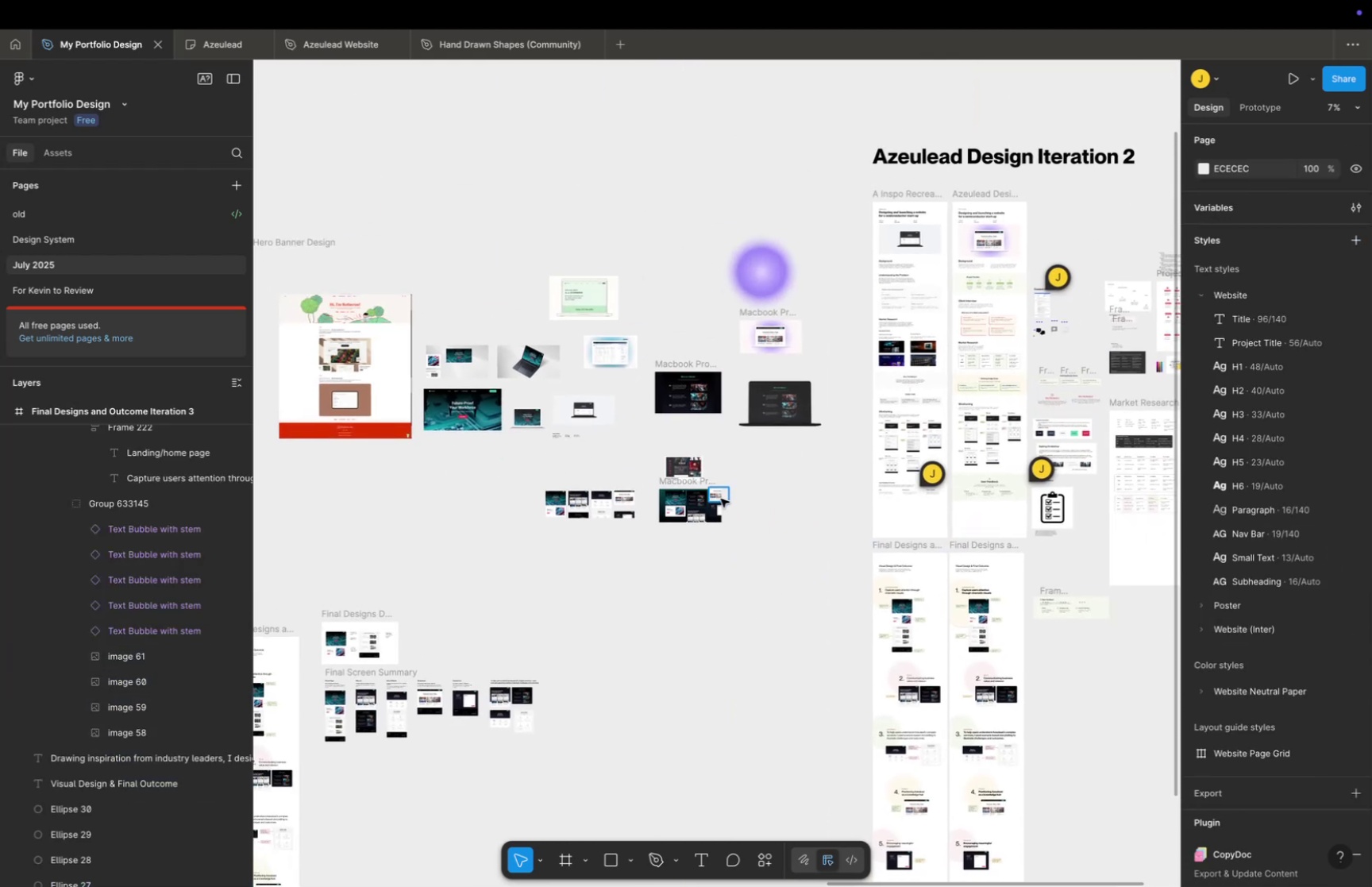 
left_click_drag(start_coordinate=[614, 550], to_coordinate=[779, 588])
 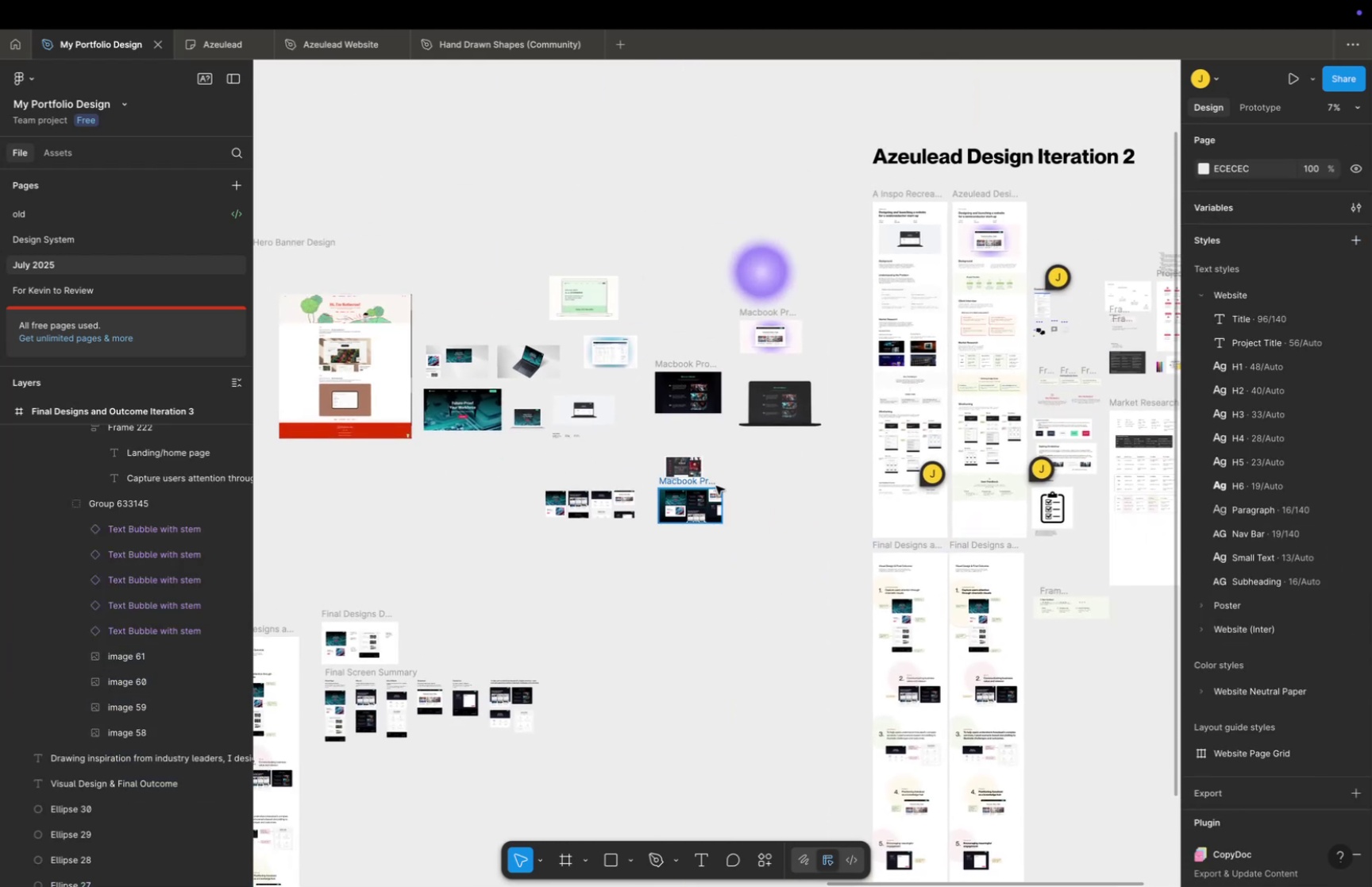 
hold_key(key=CommandLeft, duration=0.56)
scroll: coordinate [693, 503], scroll_direction: up, amount: 48.0
 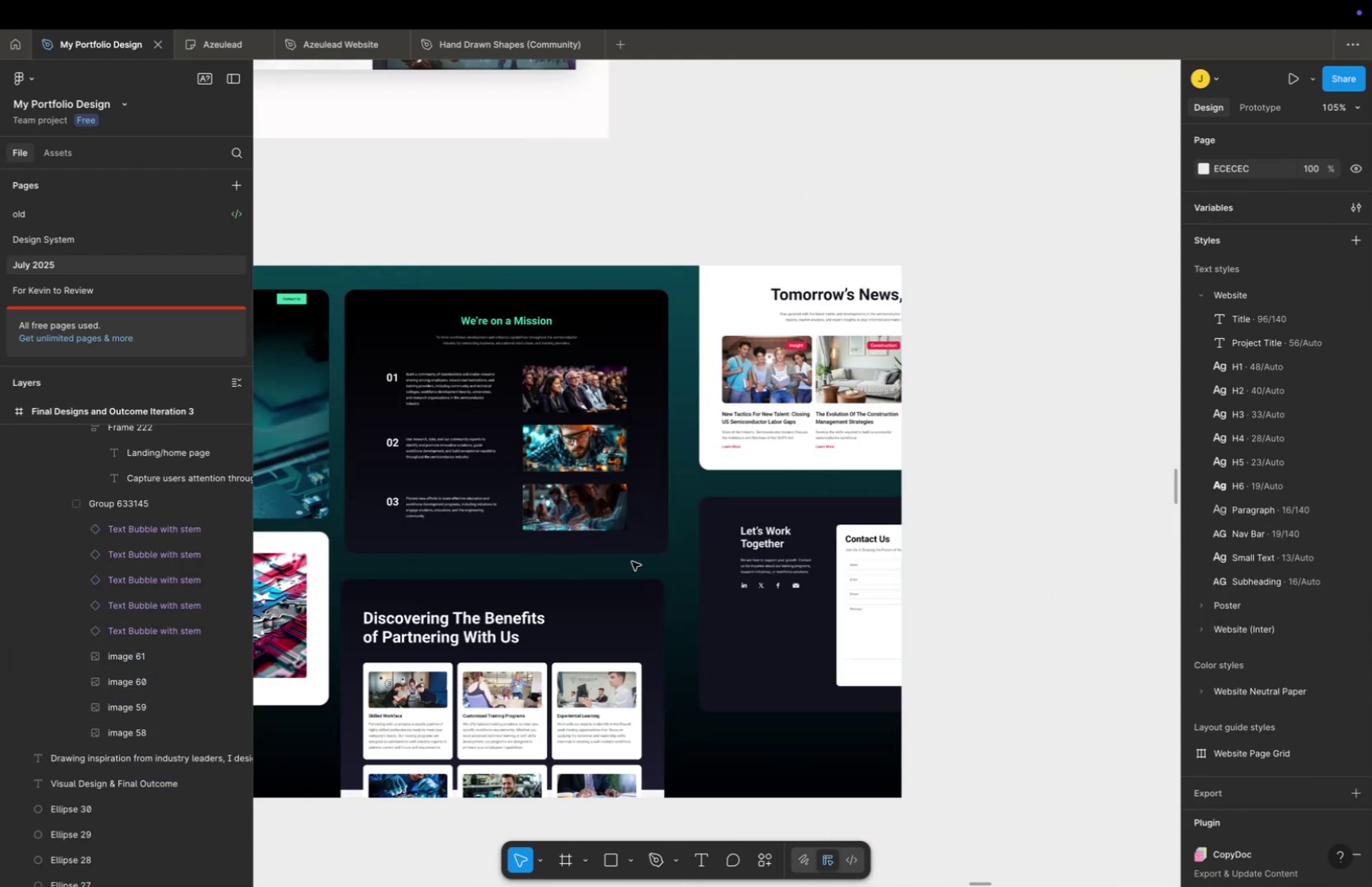 
hold_key(key=Space, duration=0.62)
 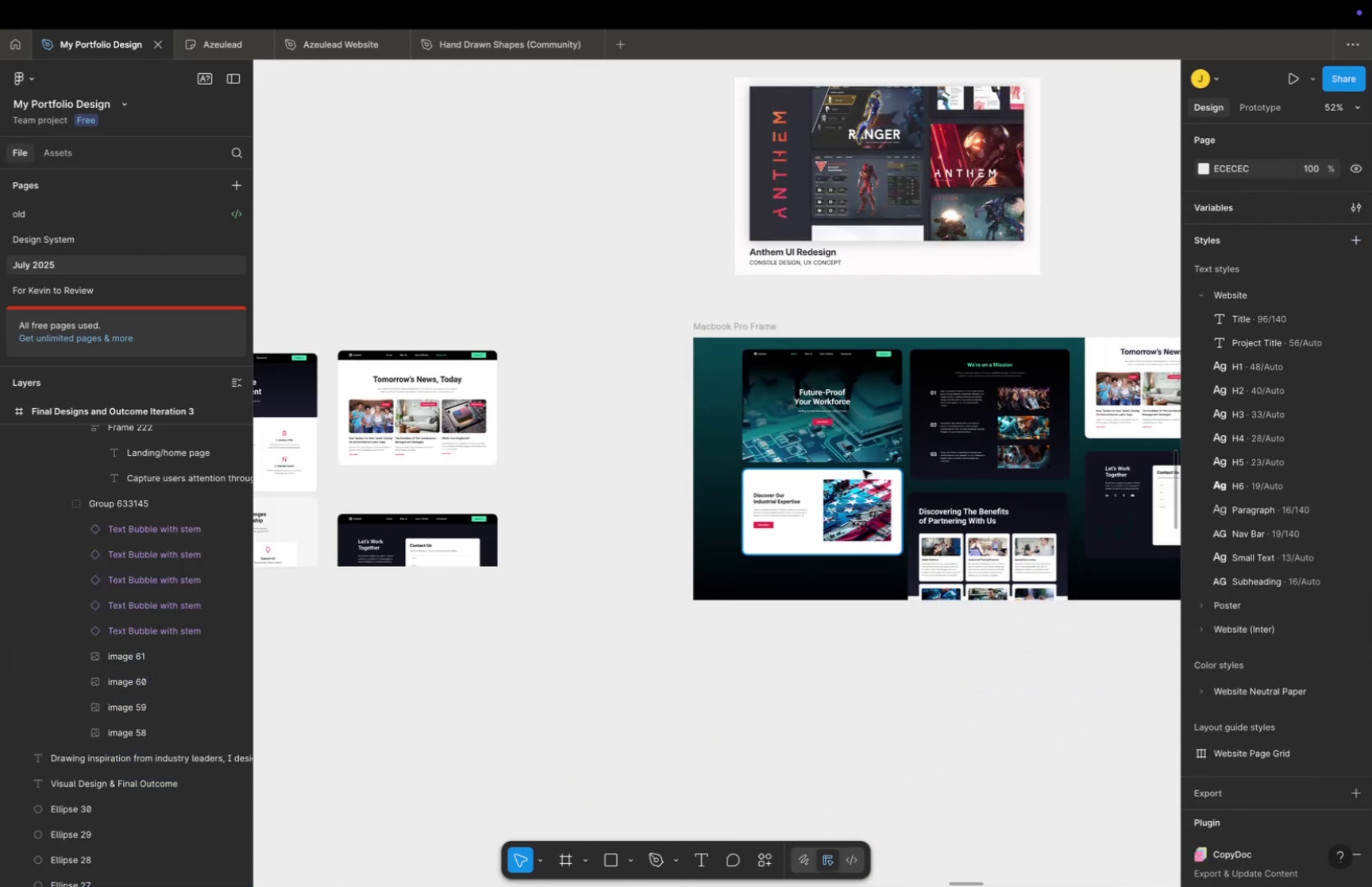 
left_click_drag(start_coordinate=[631, 561], to_coordinate=[1080, 472])
 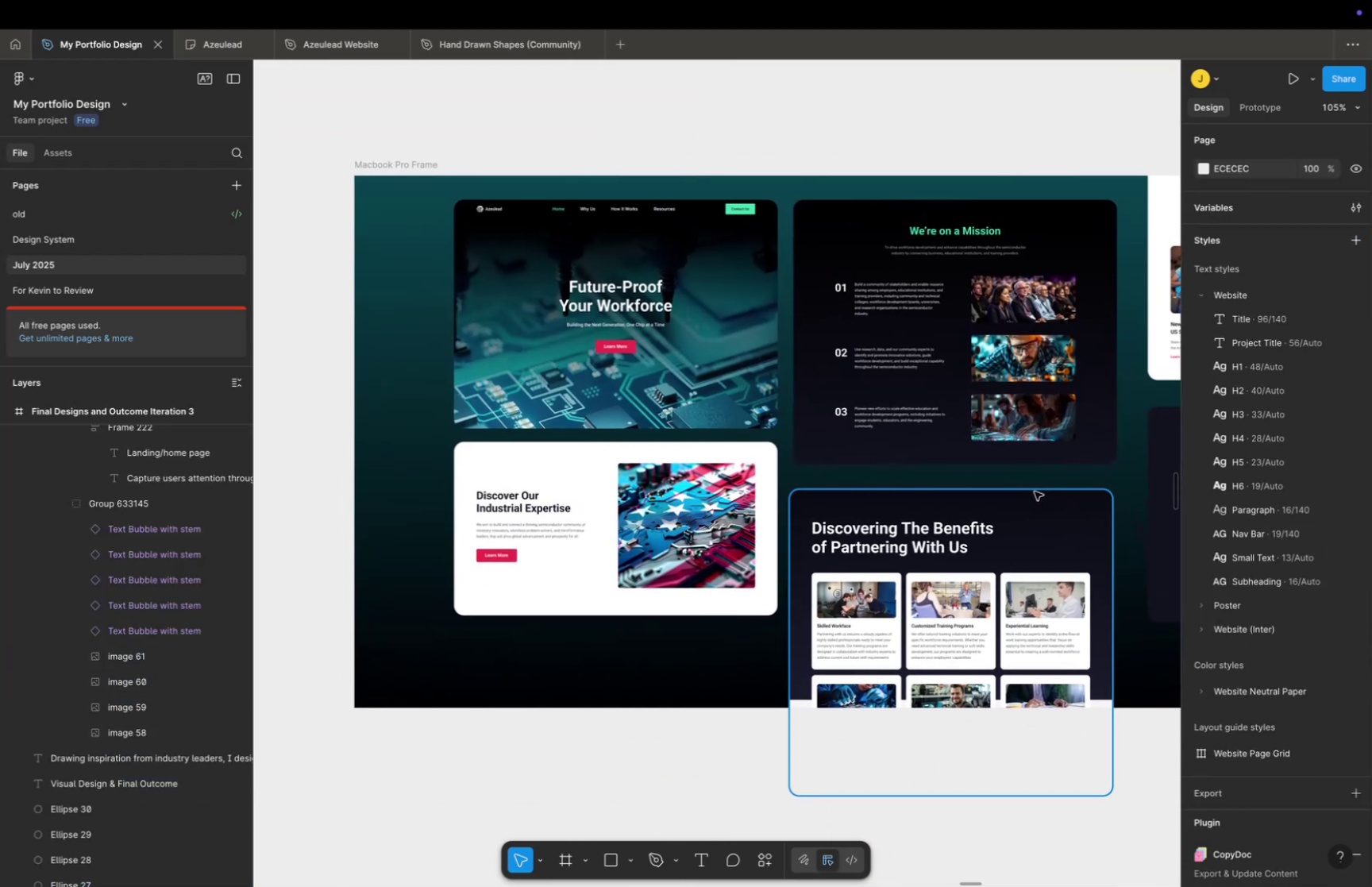 
key(Meta+CommandLeft)
 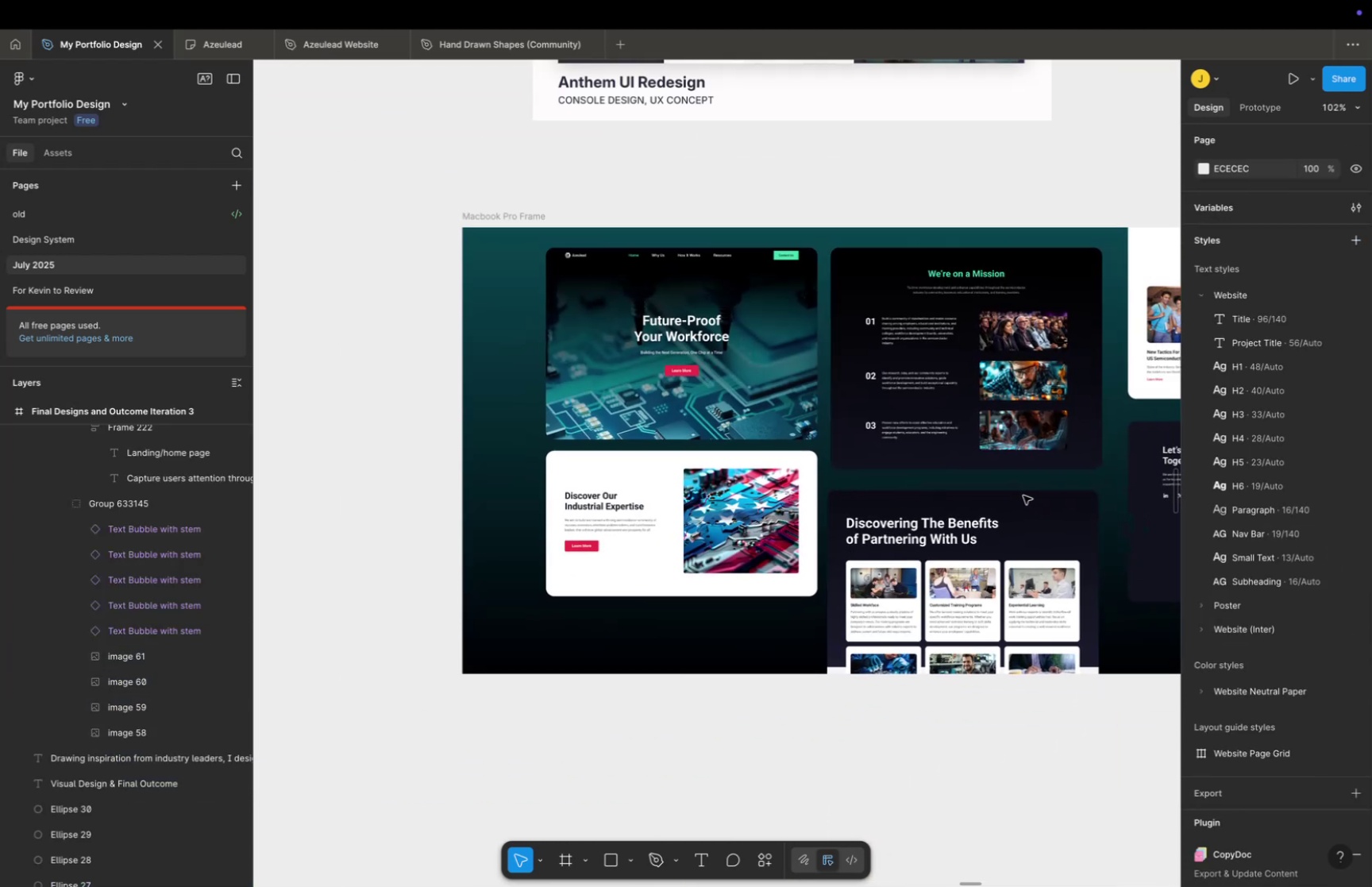 
scroll: coordinate [1023, 495], scroll_direction: down, amount: 9.0
 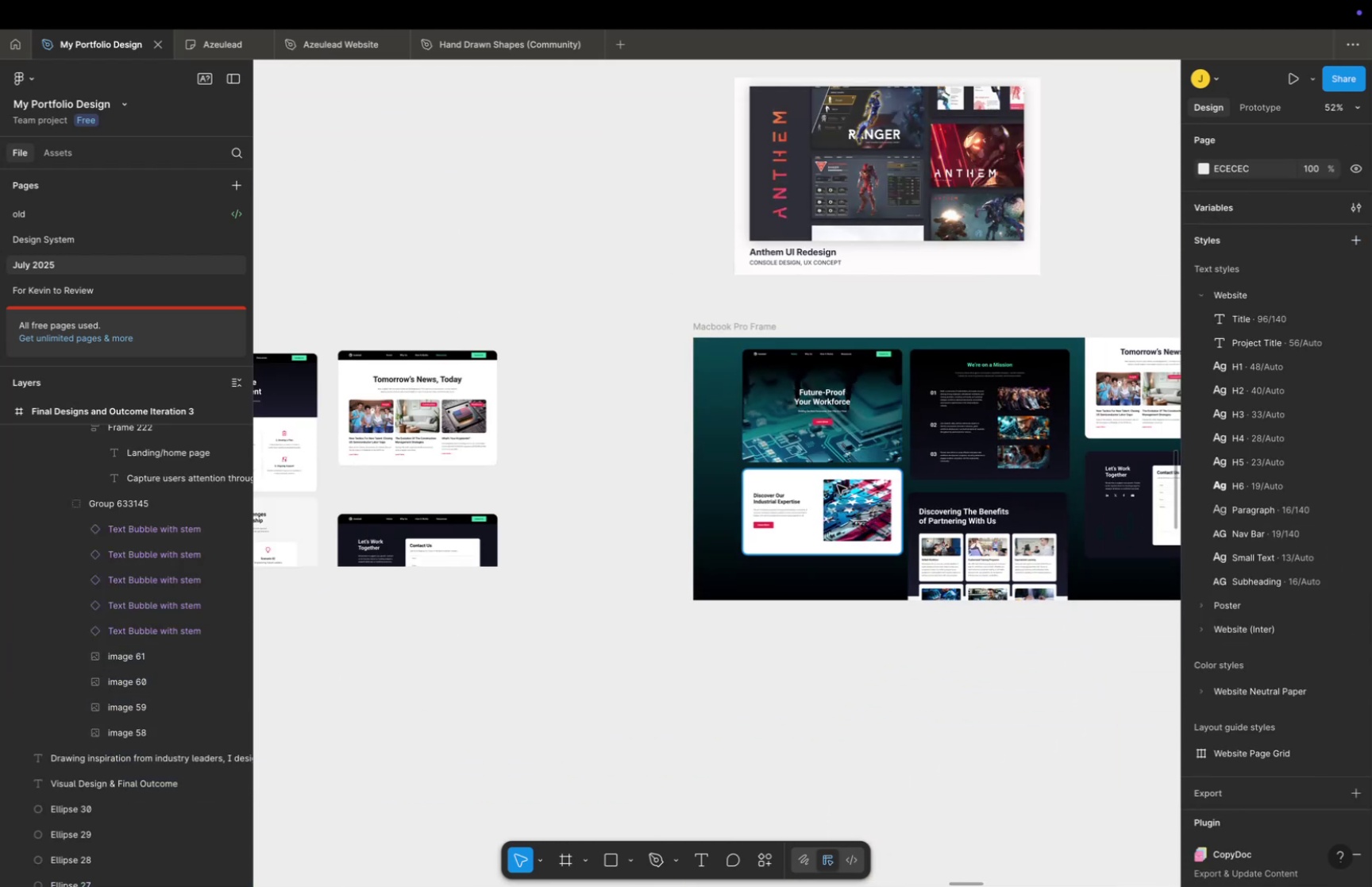 
left_click([838, 486])
 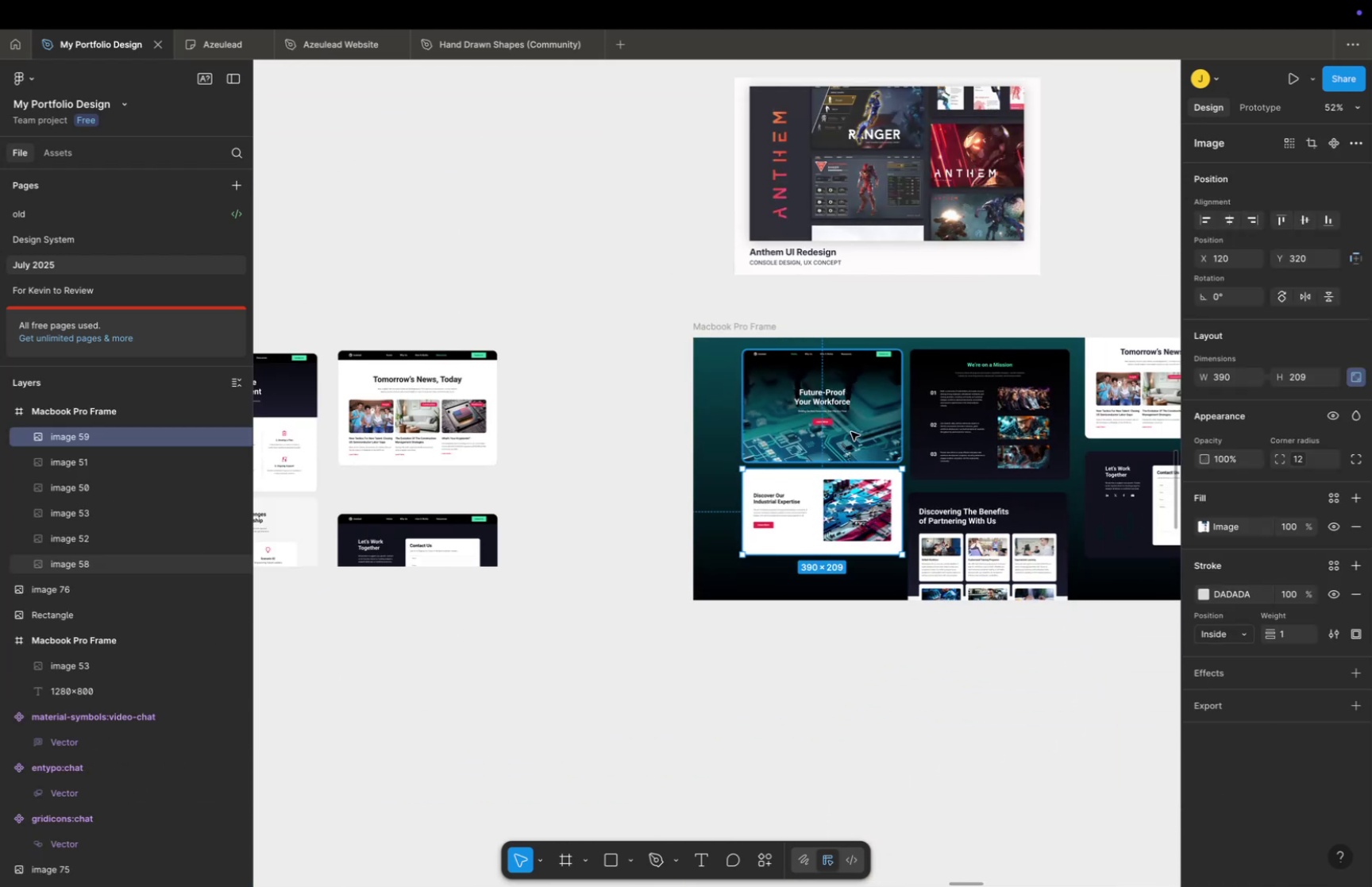 
hold_key(key=ShiftLeft, duration=2.94)
double_click([851, 429])
 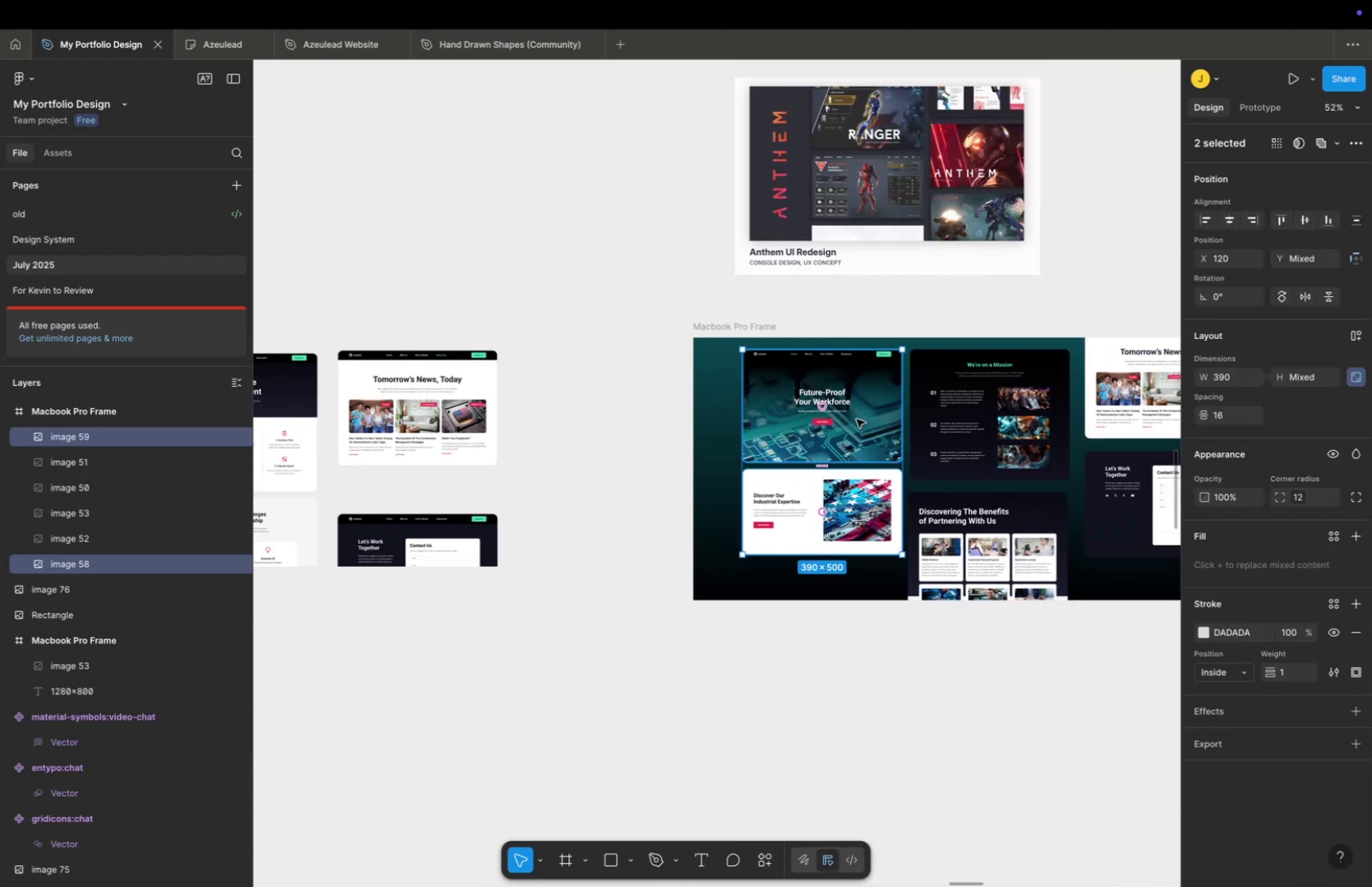 
left_click_drag(start_coordinate=[857, 418], to_coordinate=[826, 427])
 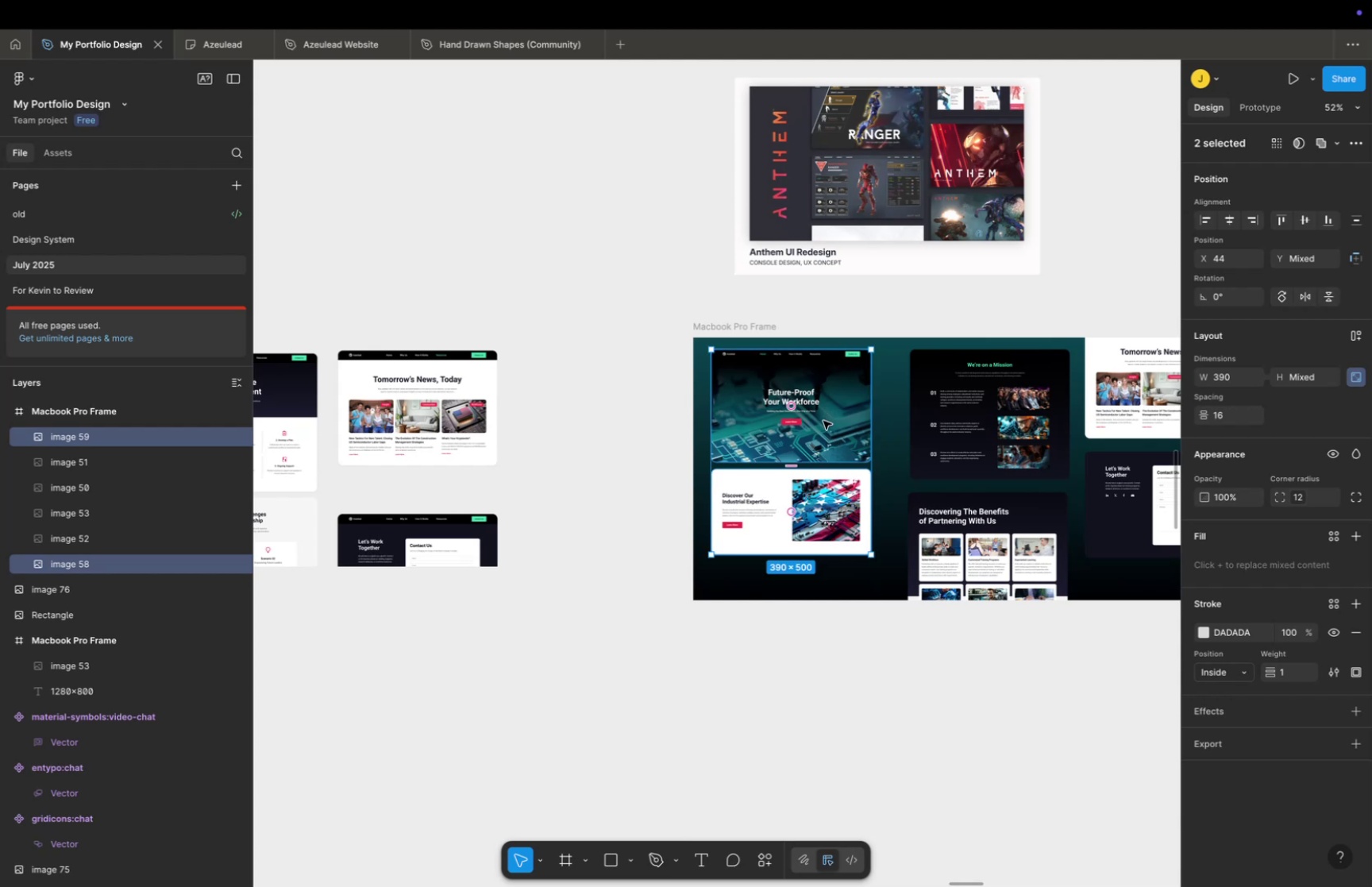 
left_click_drag(start_coordinate=[823, 420], to_coordinate=[825, 428])
 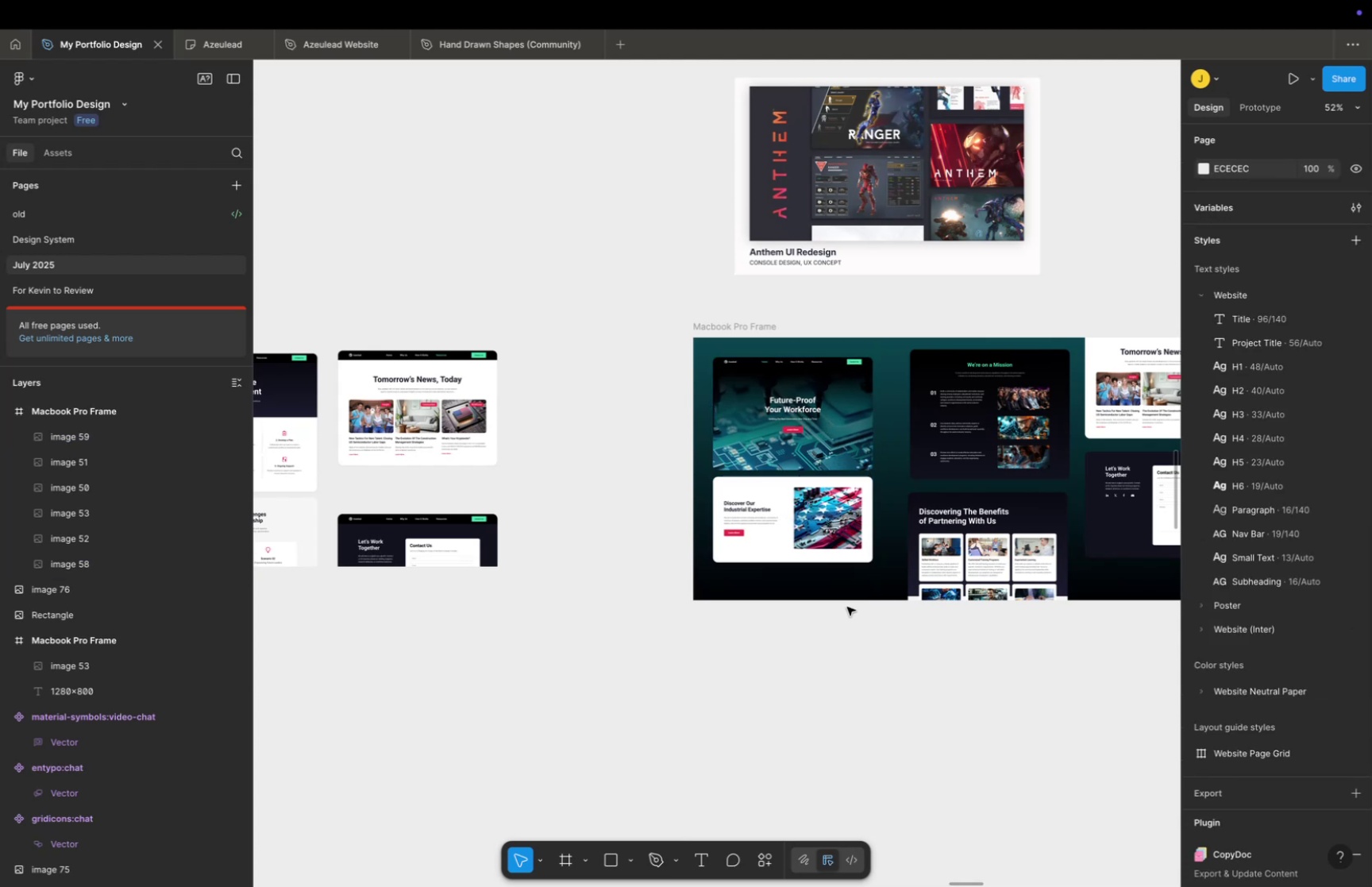 
key(Meta+CommandLeft)
 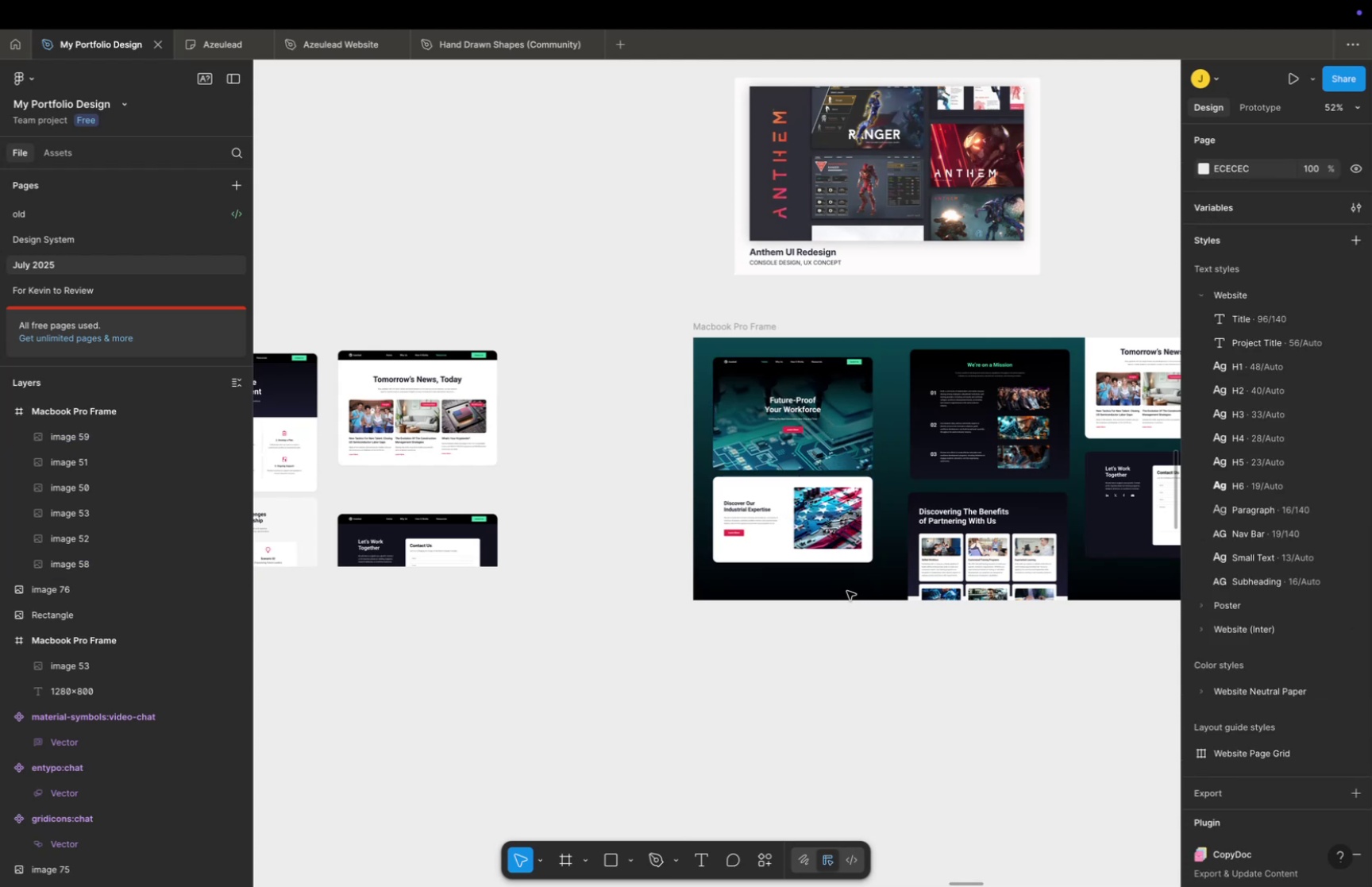 
scroll: coordinate [847, 590], scroll_direction: up, amount: 11.0
 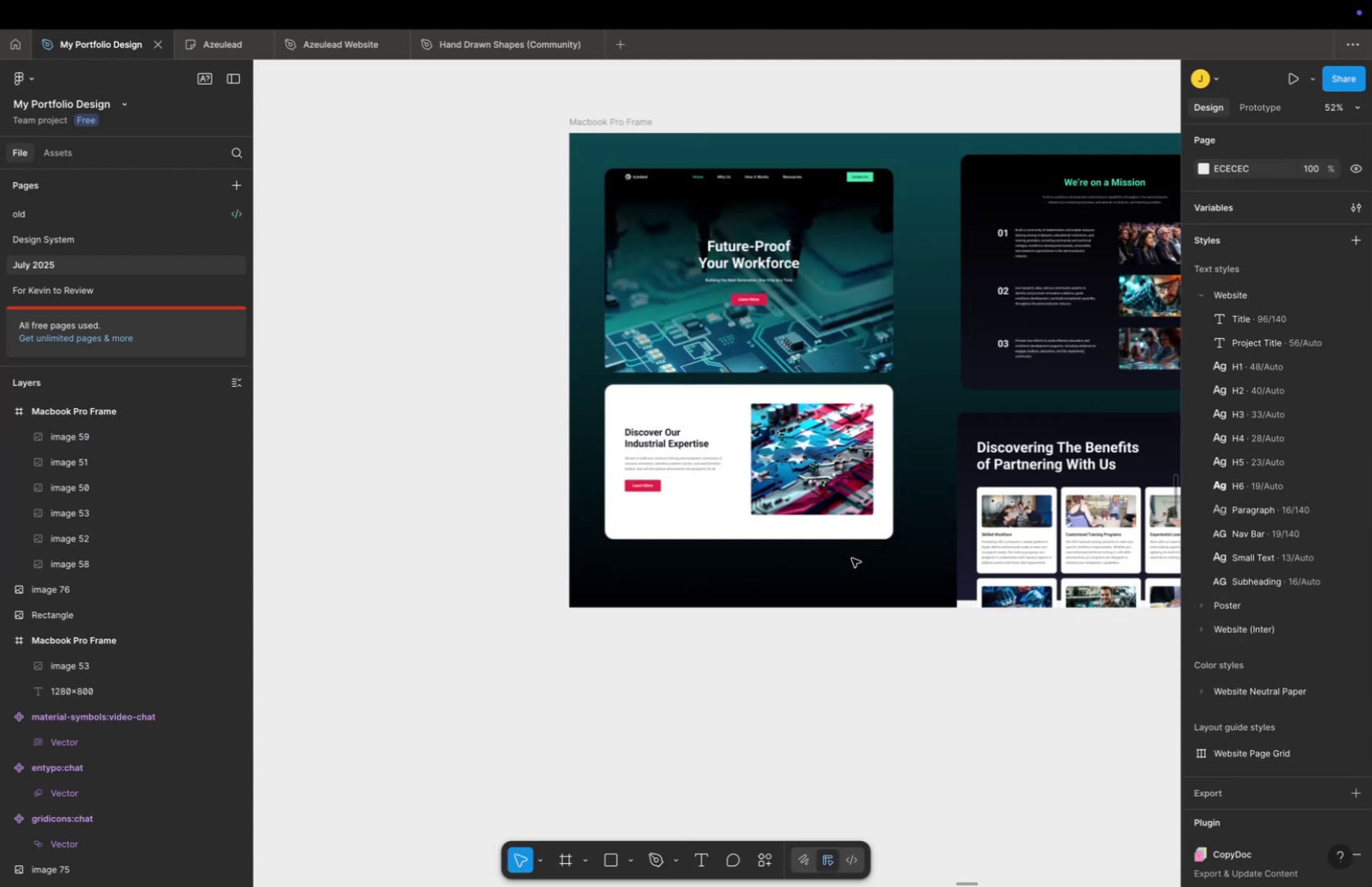 
hold_key(key=Space, duration=0.59)
 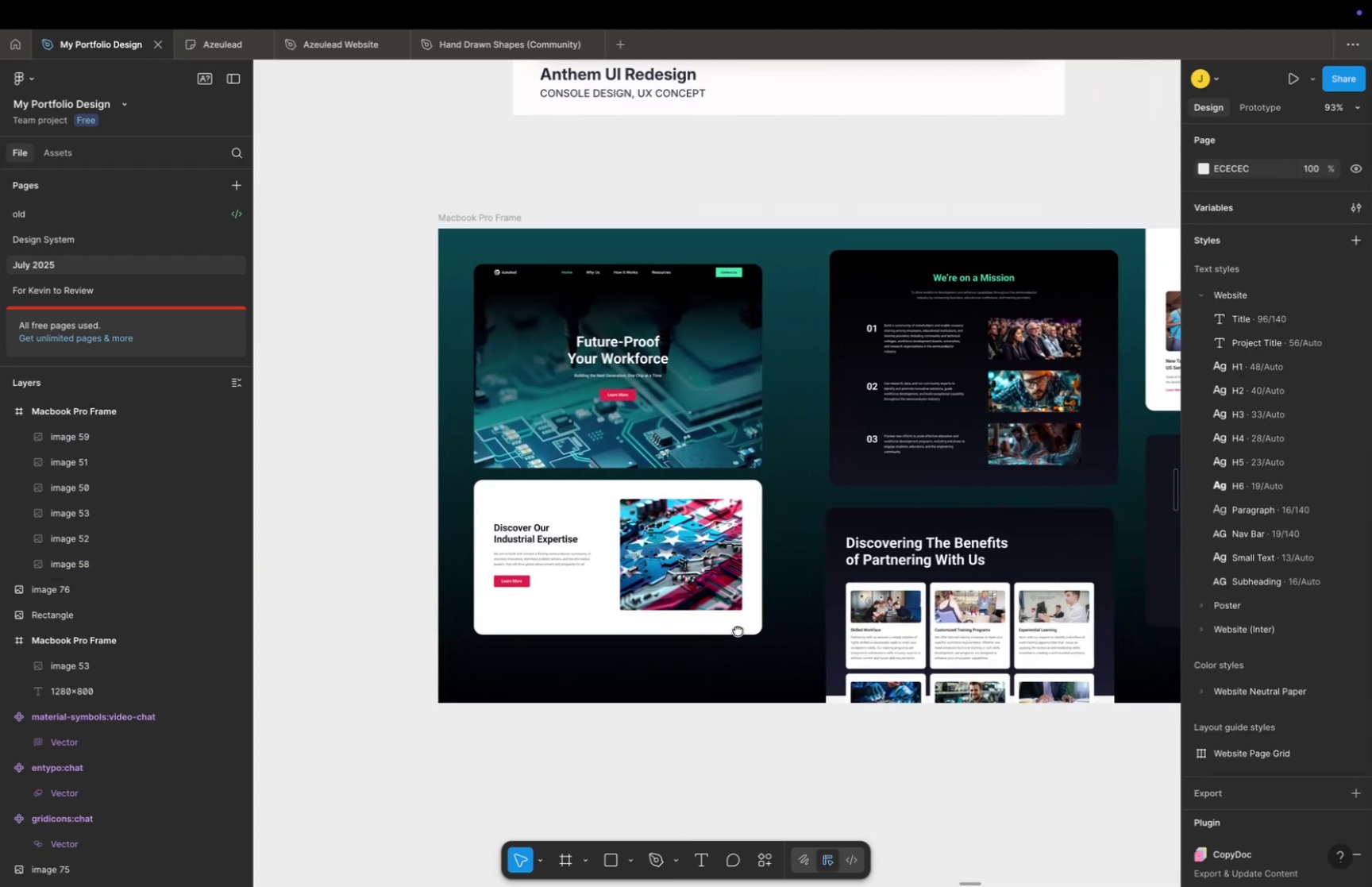 
left_click_drag(start_coordinate=[850, 562], to_coordinate=[828, 654])
 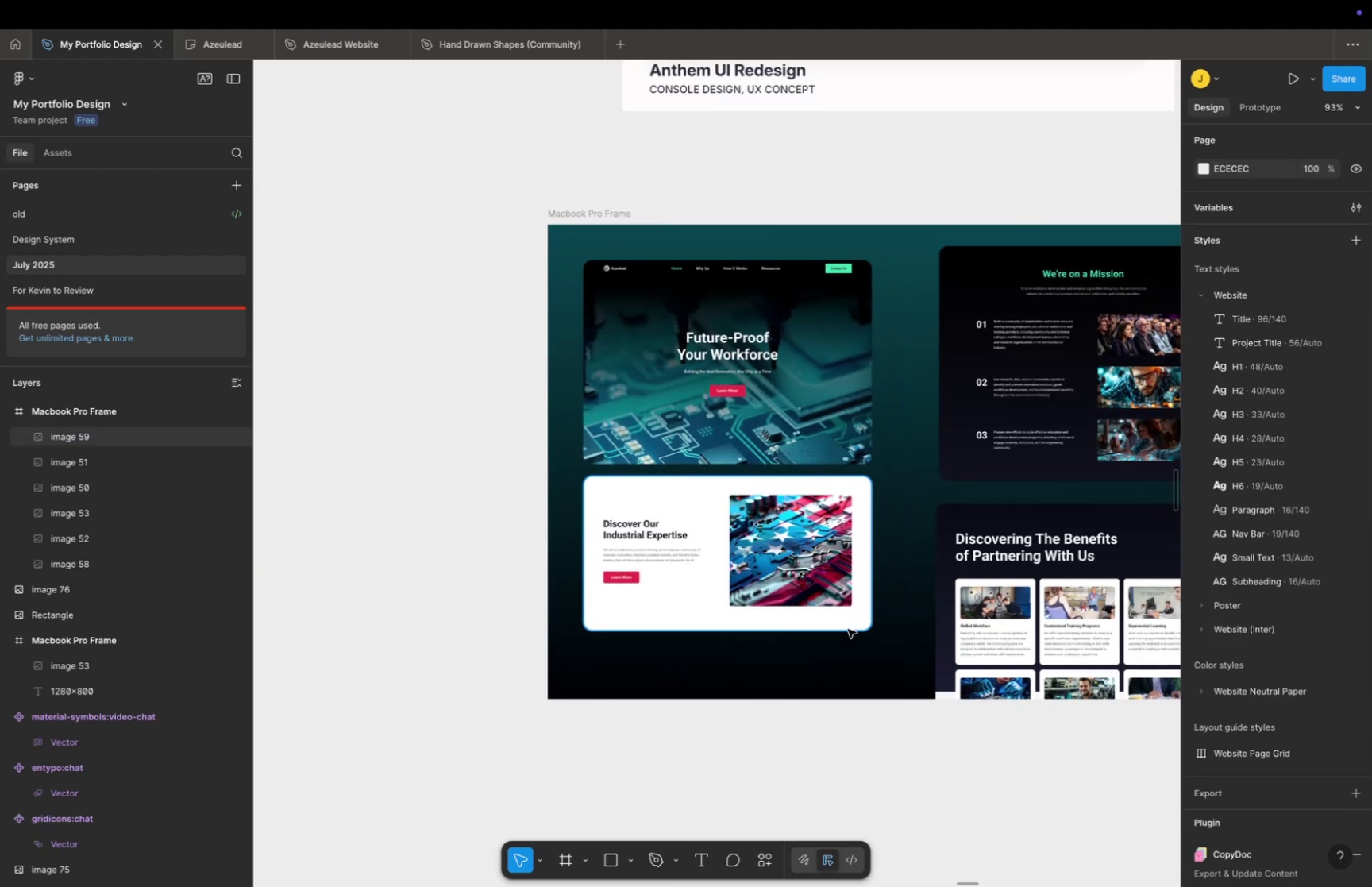 
hold_key(key=Space, duration=0.55)
 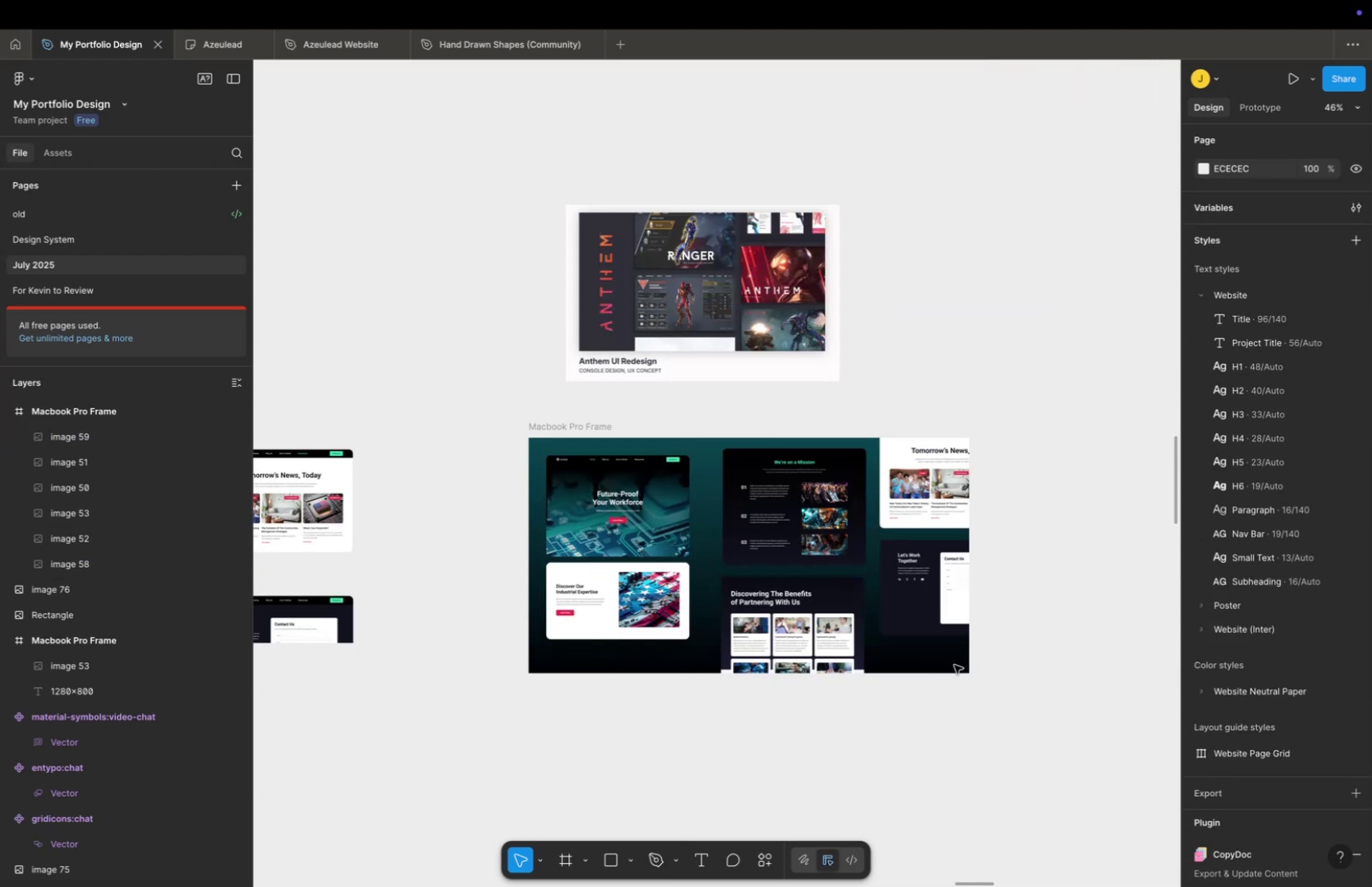 
left_click_drag(start_coordinate=[852, 623], to_coordinate=[661, 641])
 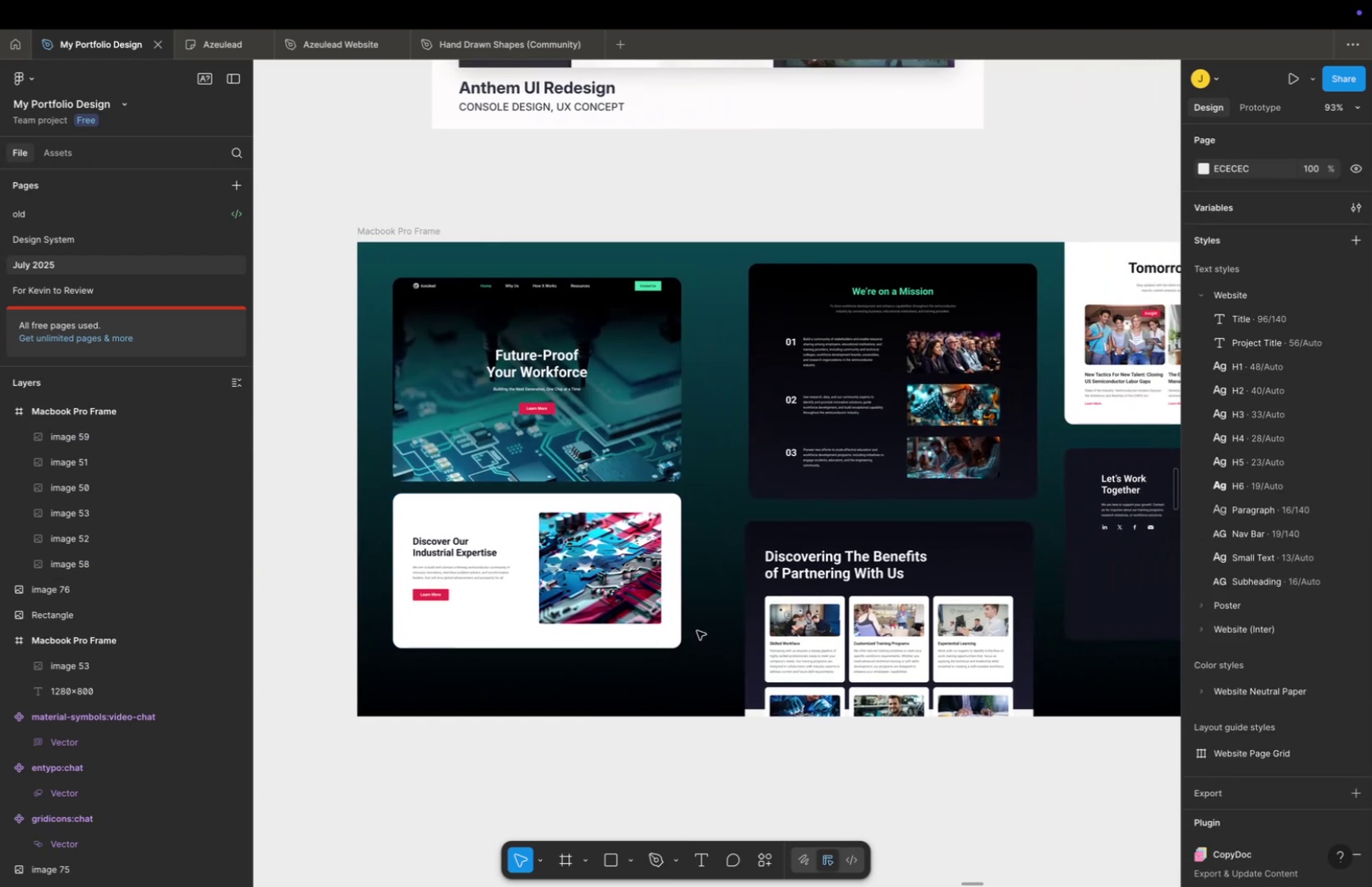 
key(Meta+CommandLeft)
 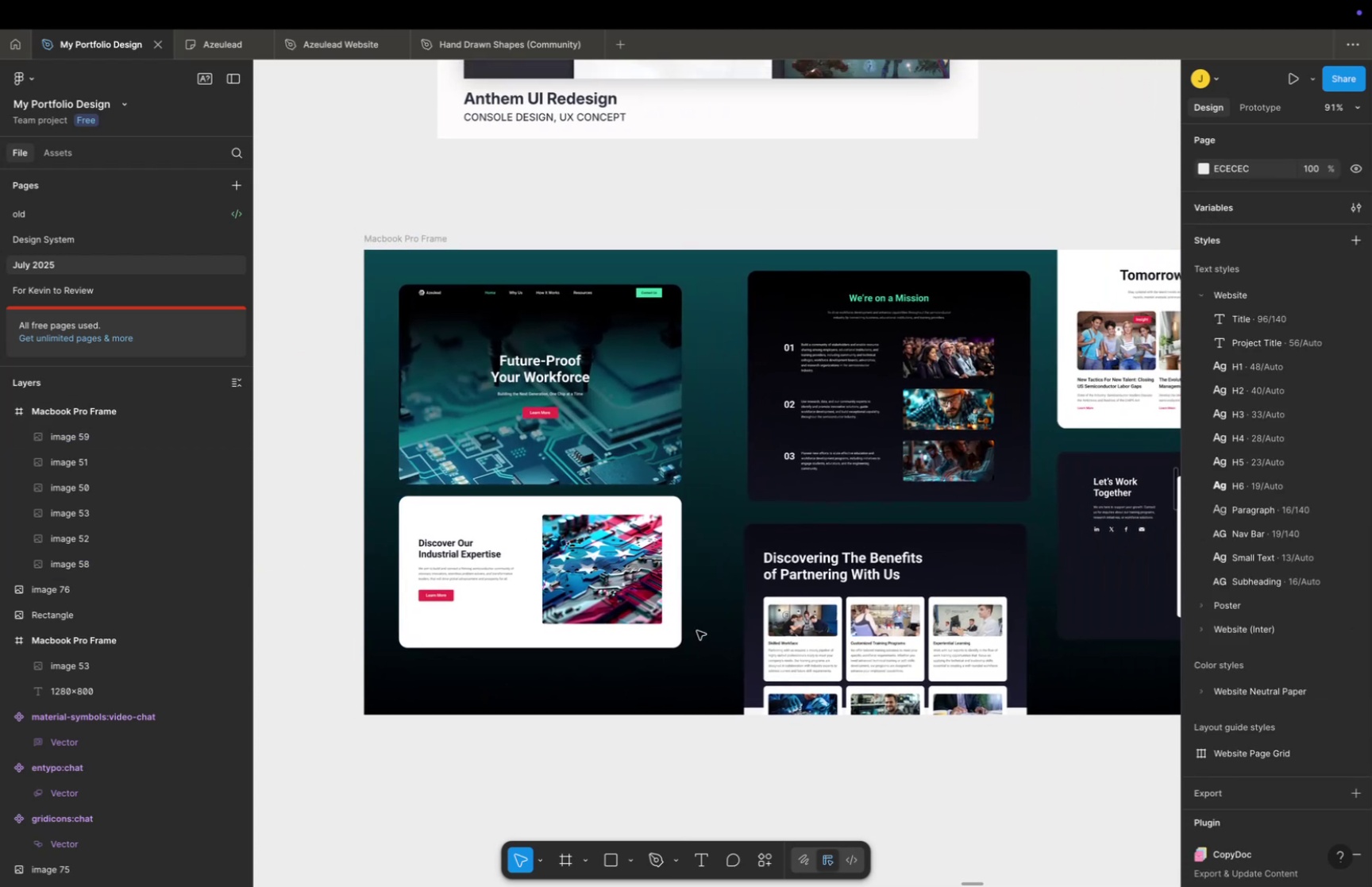 
scroll: coordinate [697, 630], scroll_direction: down, amount: 9.0
 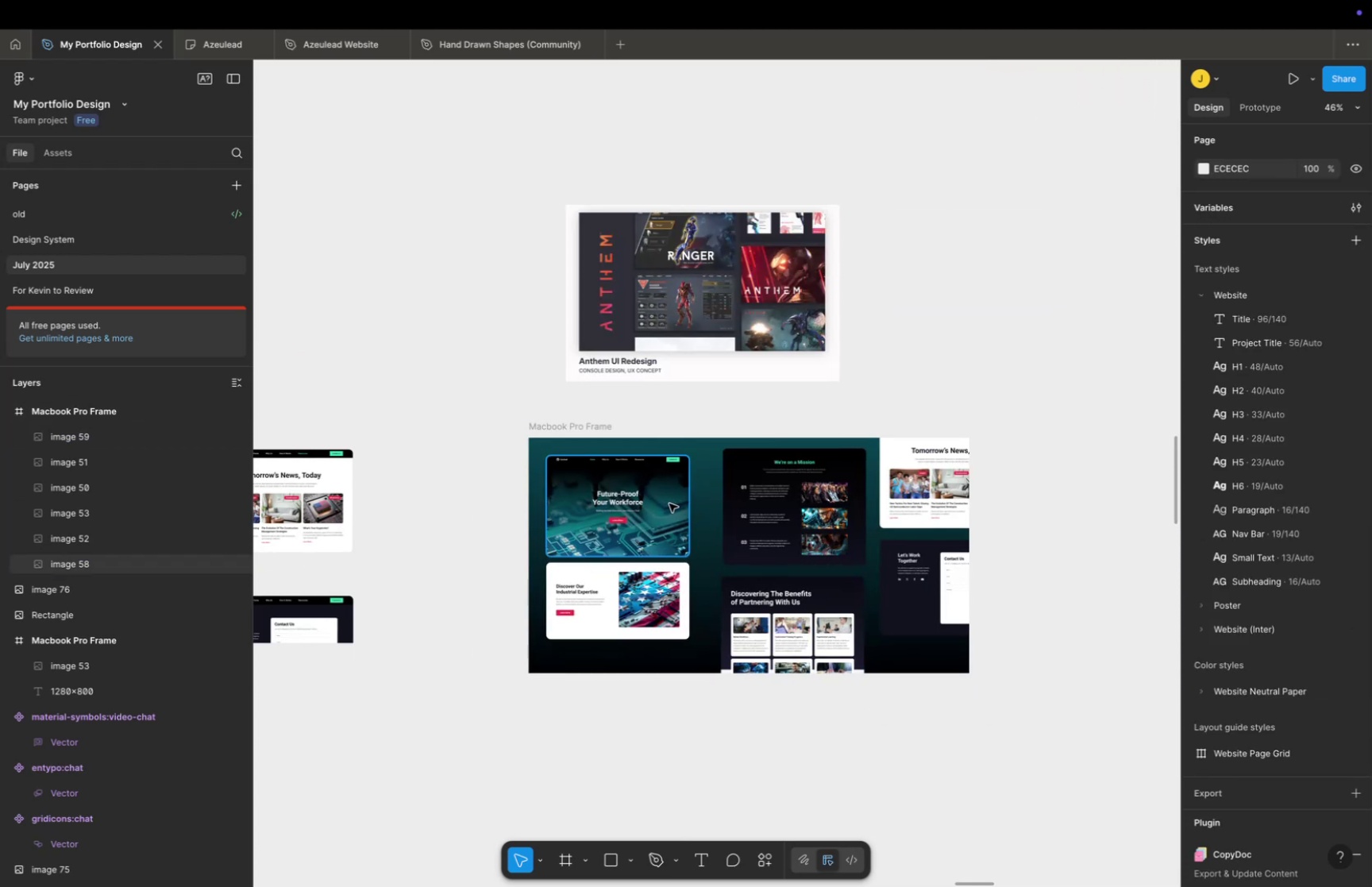 
left_click([669, 503])
 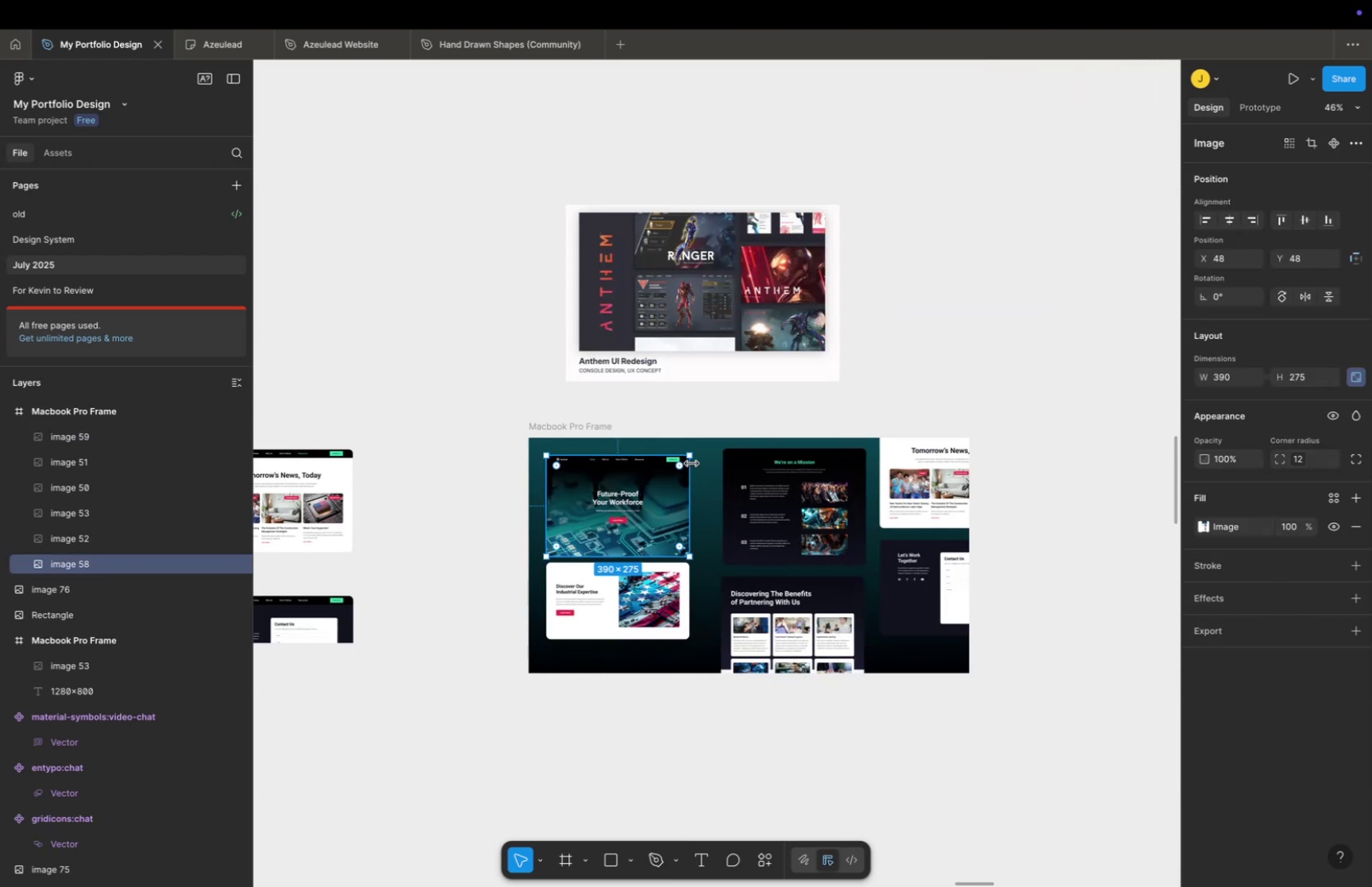 
hold_key(key=CommandLeft, duration=0.46)
scroll: coordinate [677, 486], scroll_direction: up, amount: 2.0
 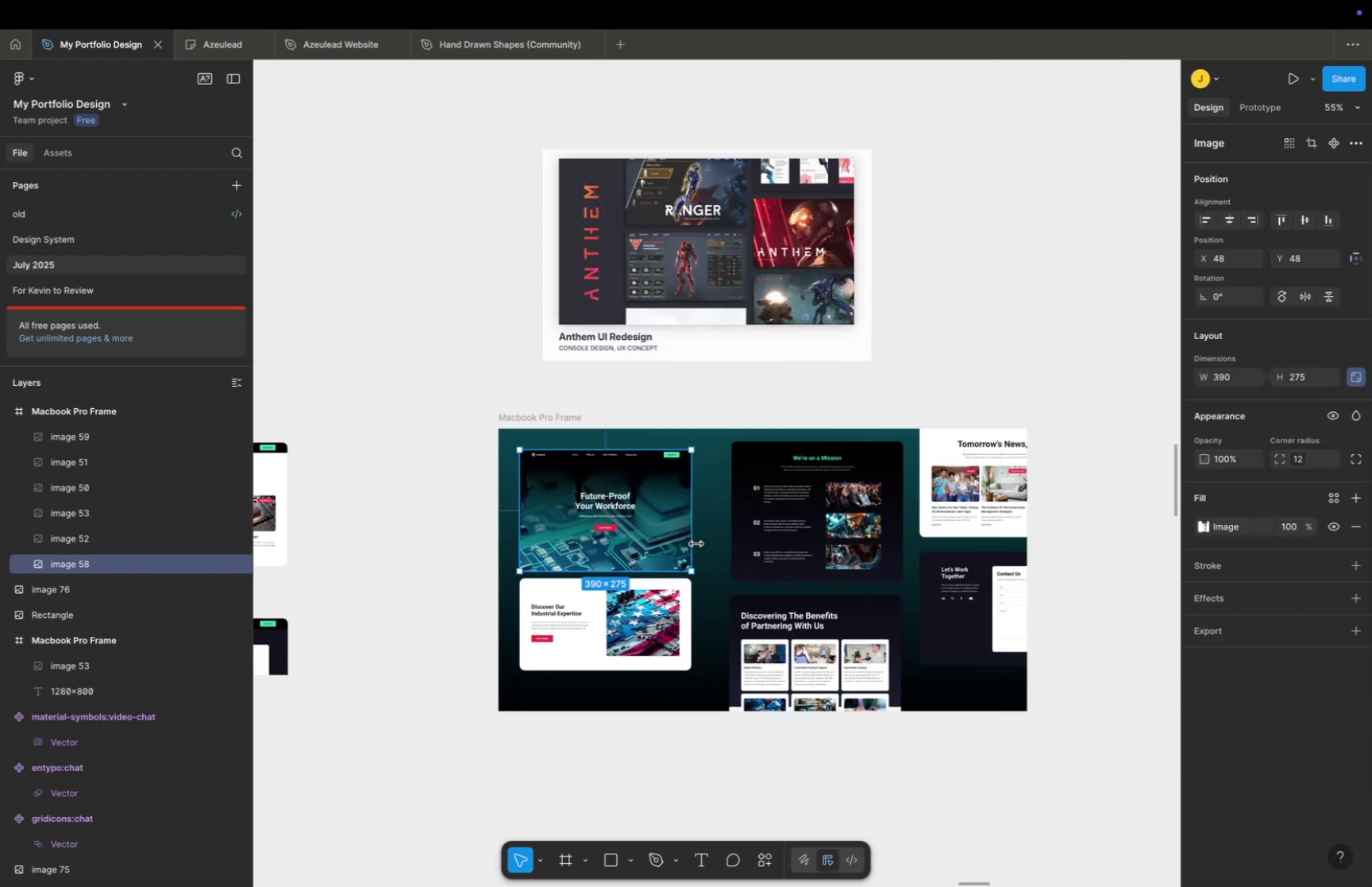 
hold_key(key=ShiftLeft, duration=2.72)
double_click([842, 488])
 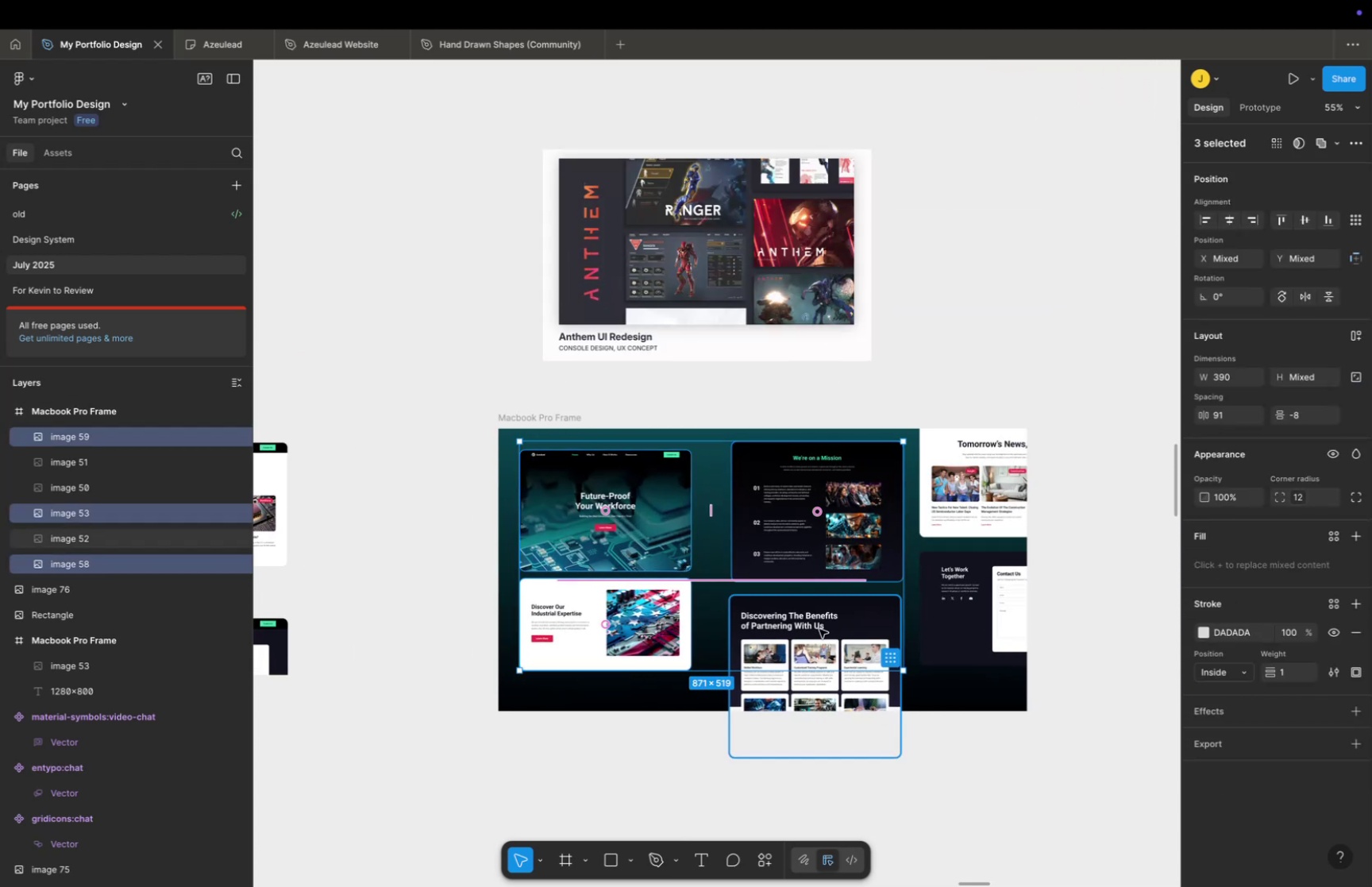 
triple_click([819, 628])
 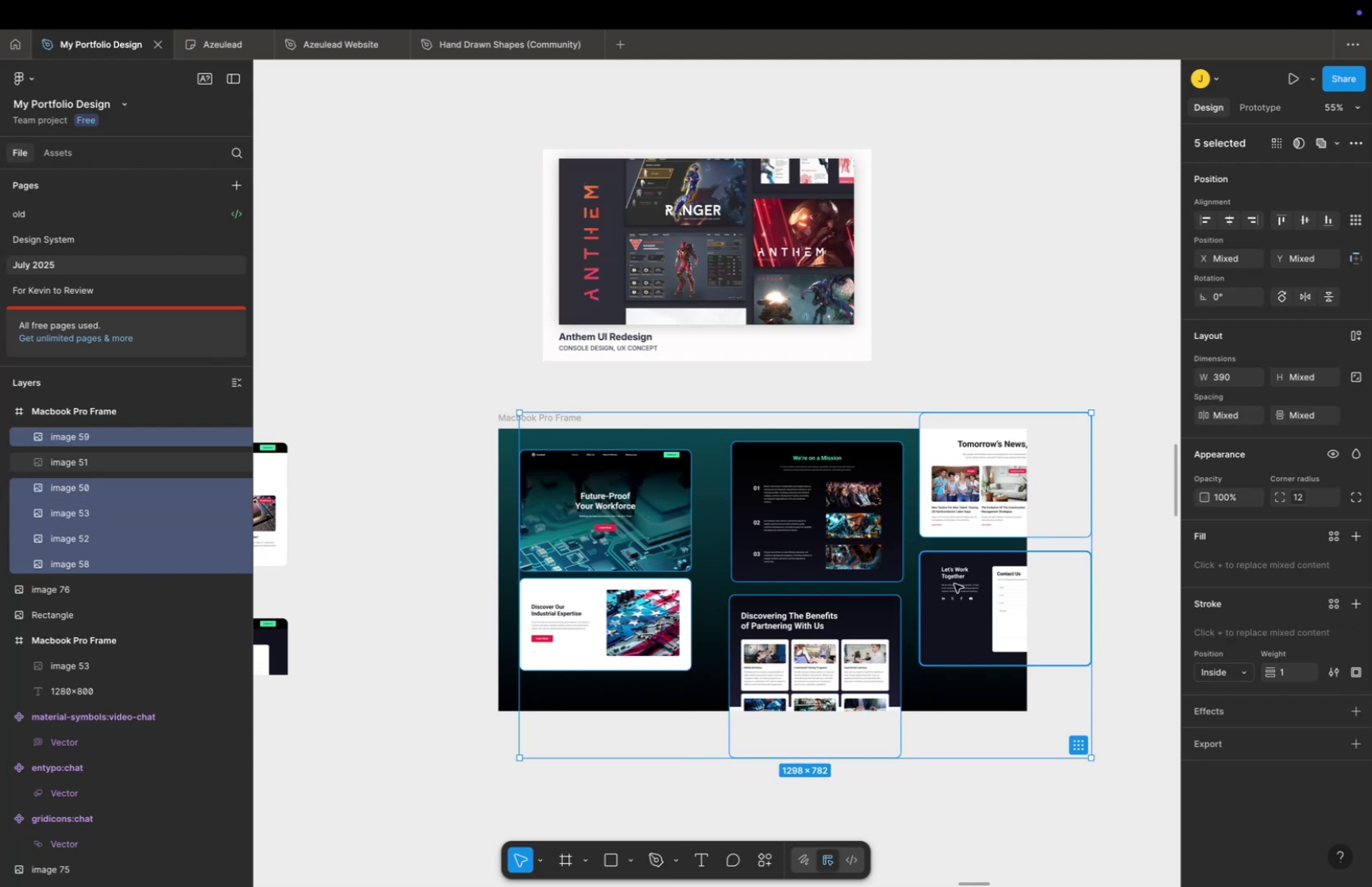 
triple_click([954, 586])
 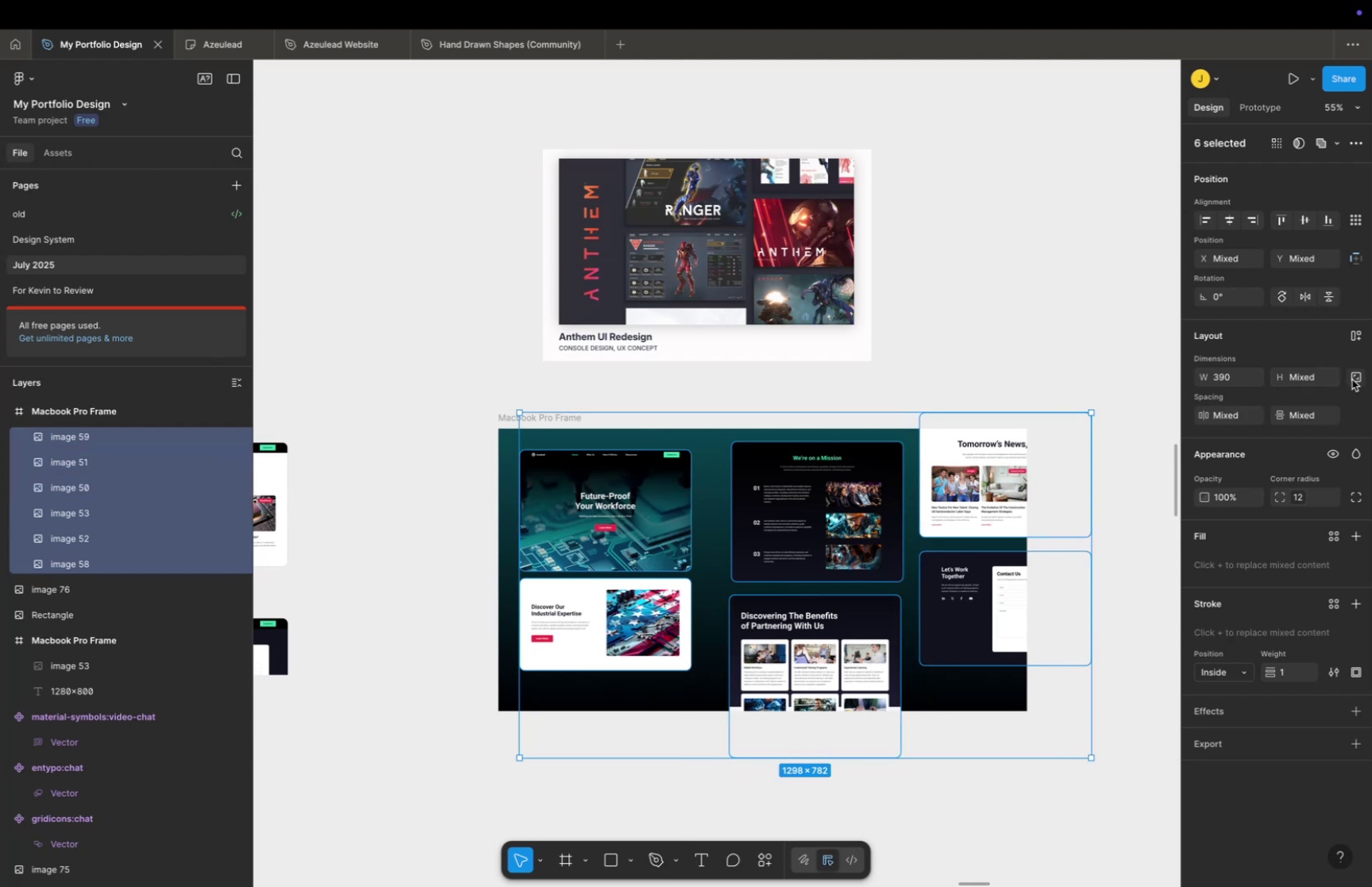 
left_click([1360, 377])
 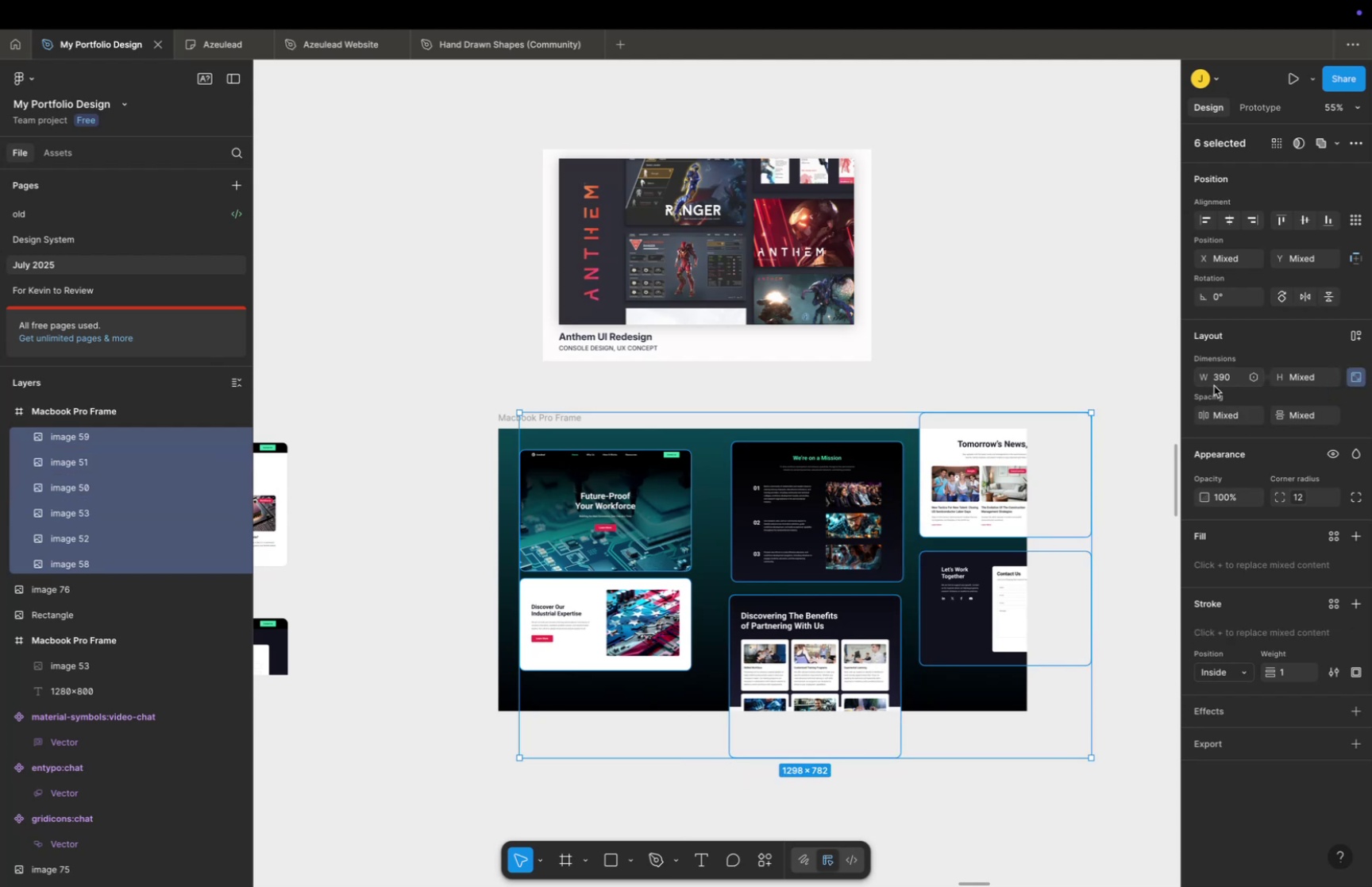 
left_click([1221, 378])
 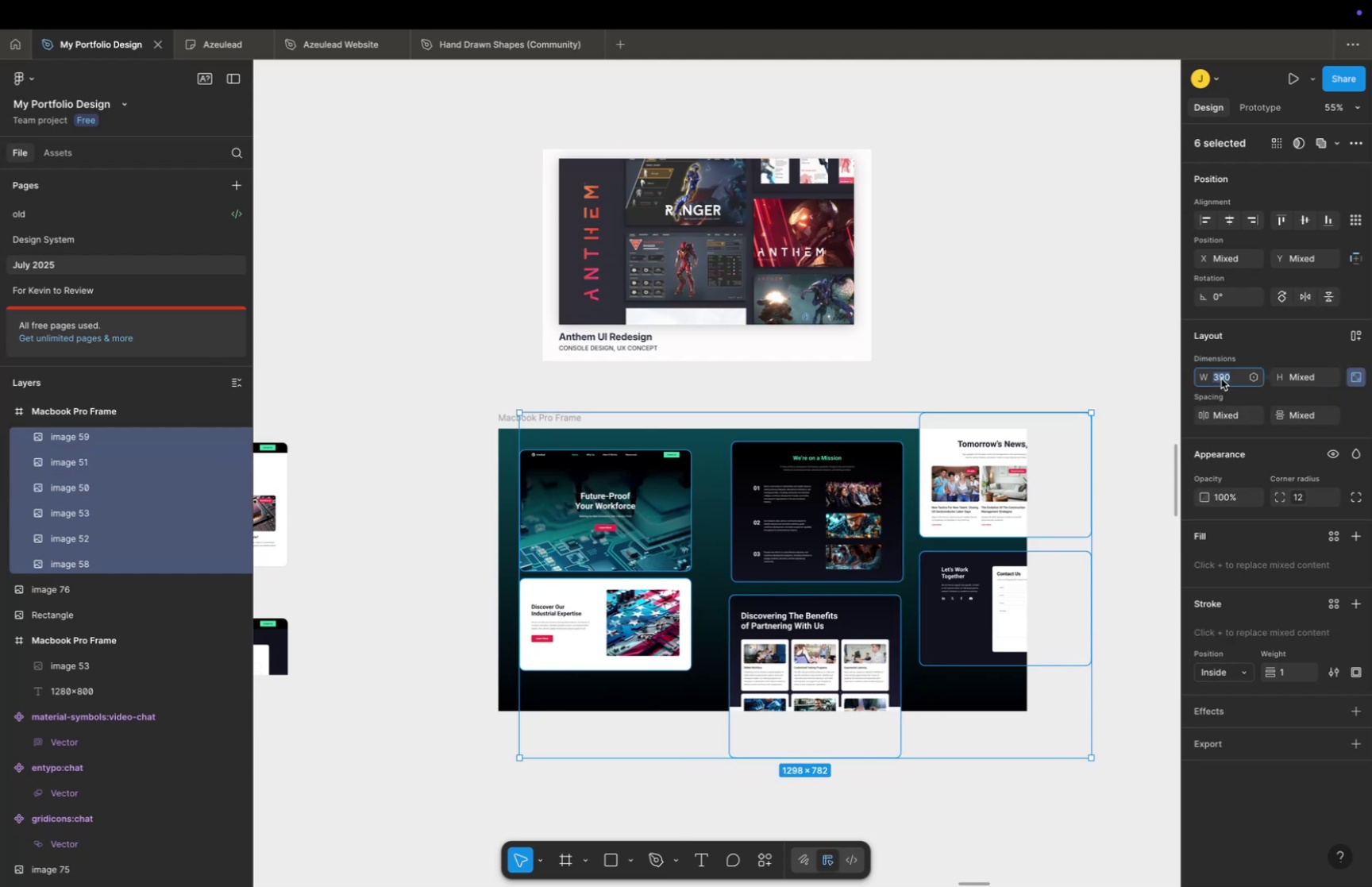 
type(400)
 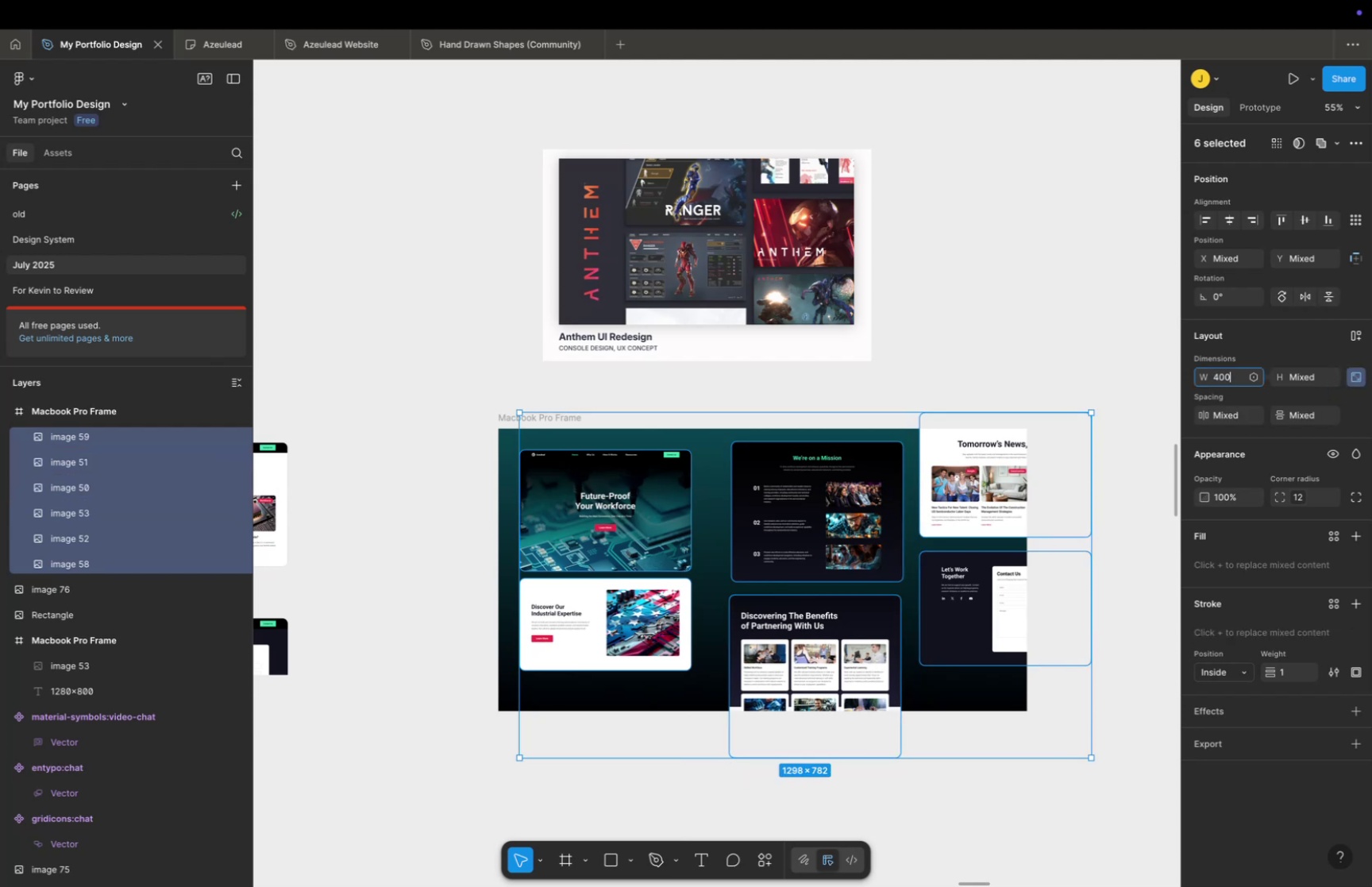 
key(Enter)
 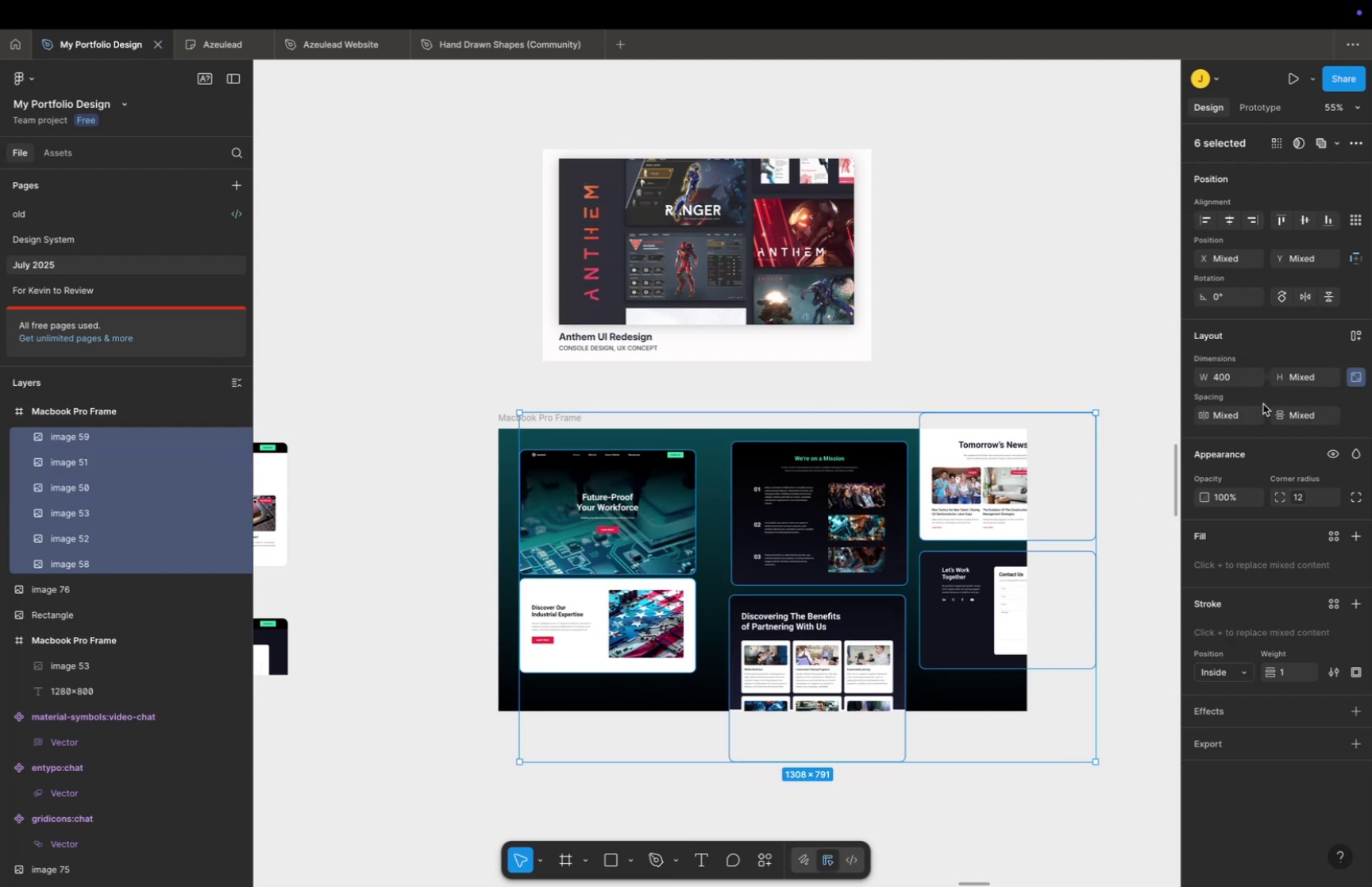 
left_click([1236, 380])
 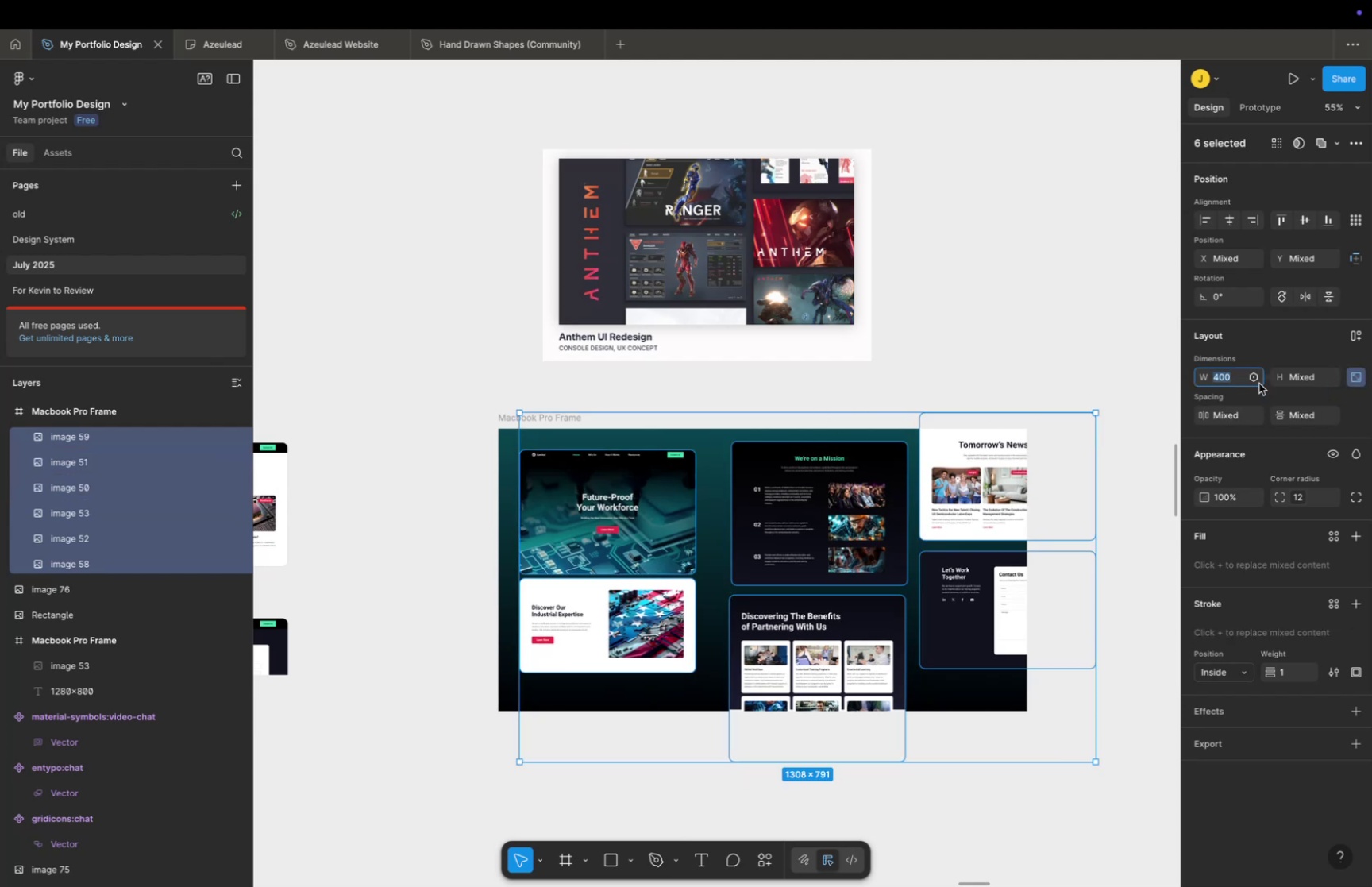 
type(500)
 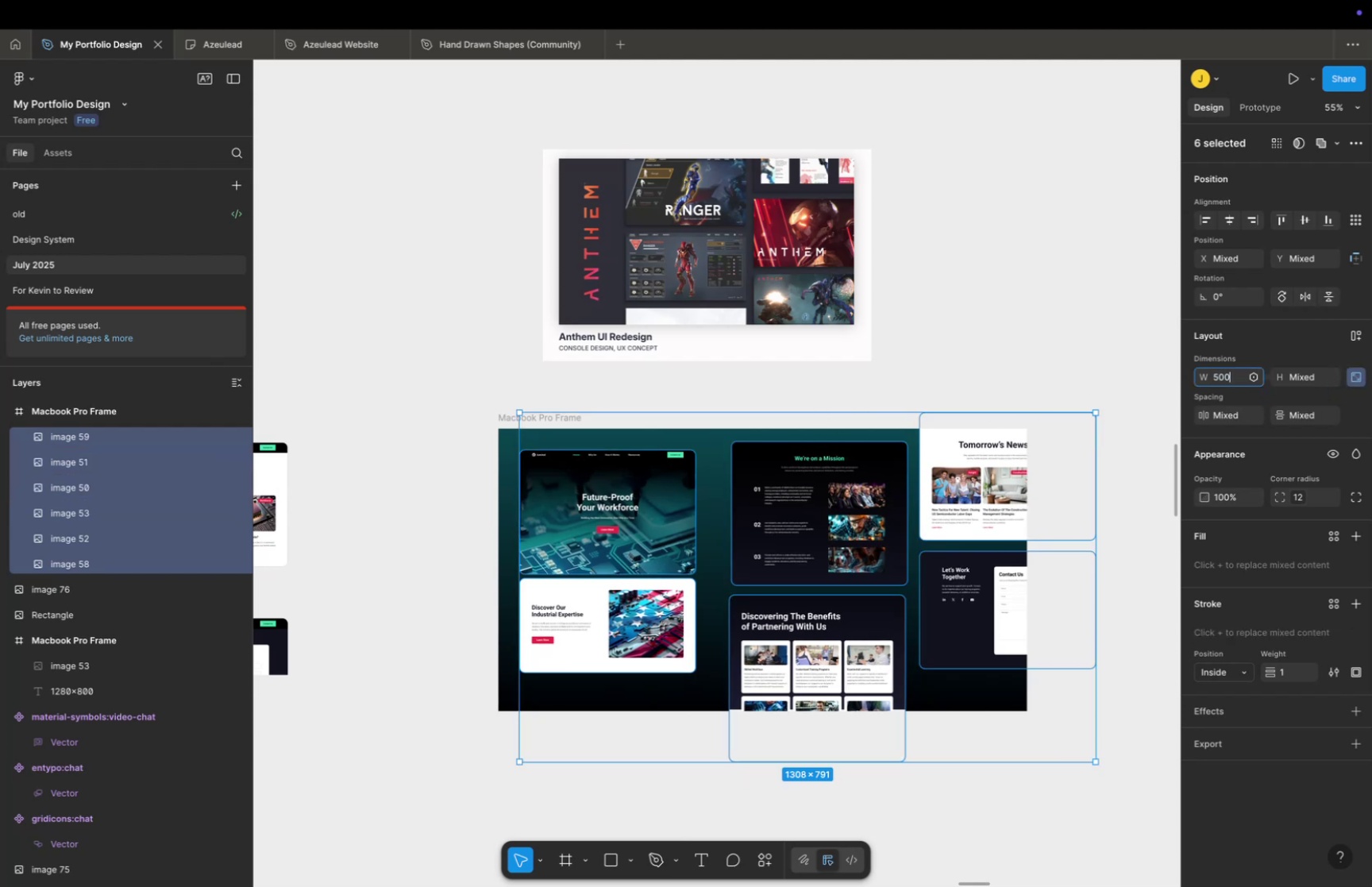 
key(Enter)
 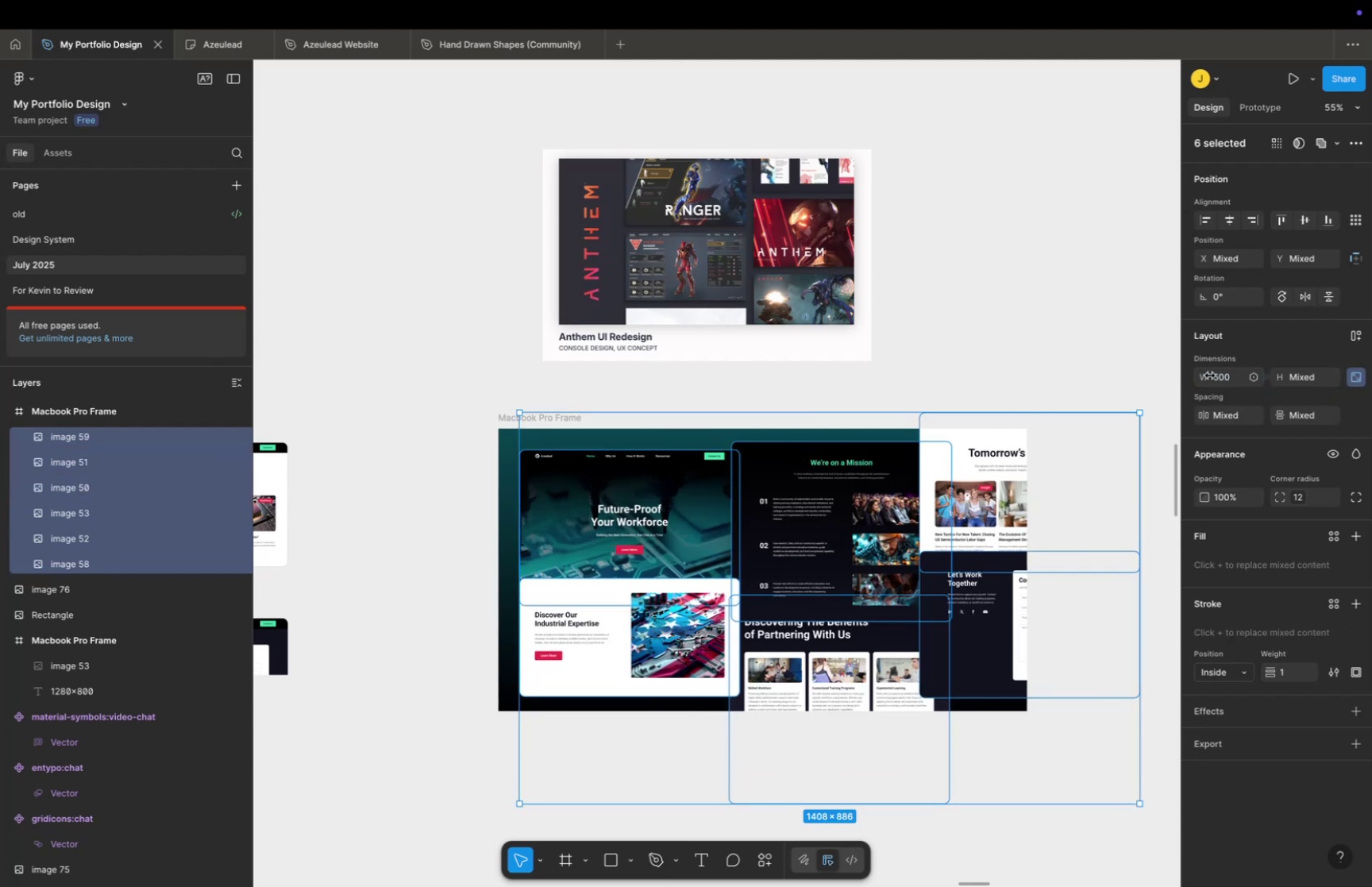 
left_click([1234, 373])
 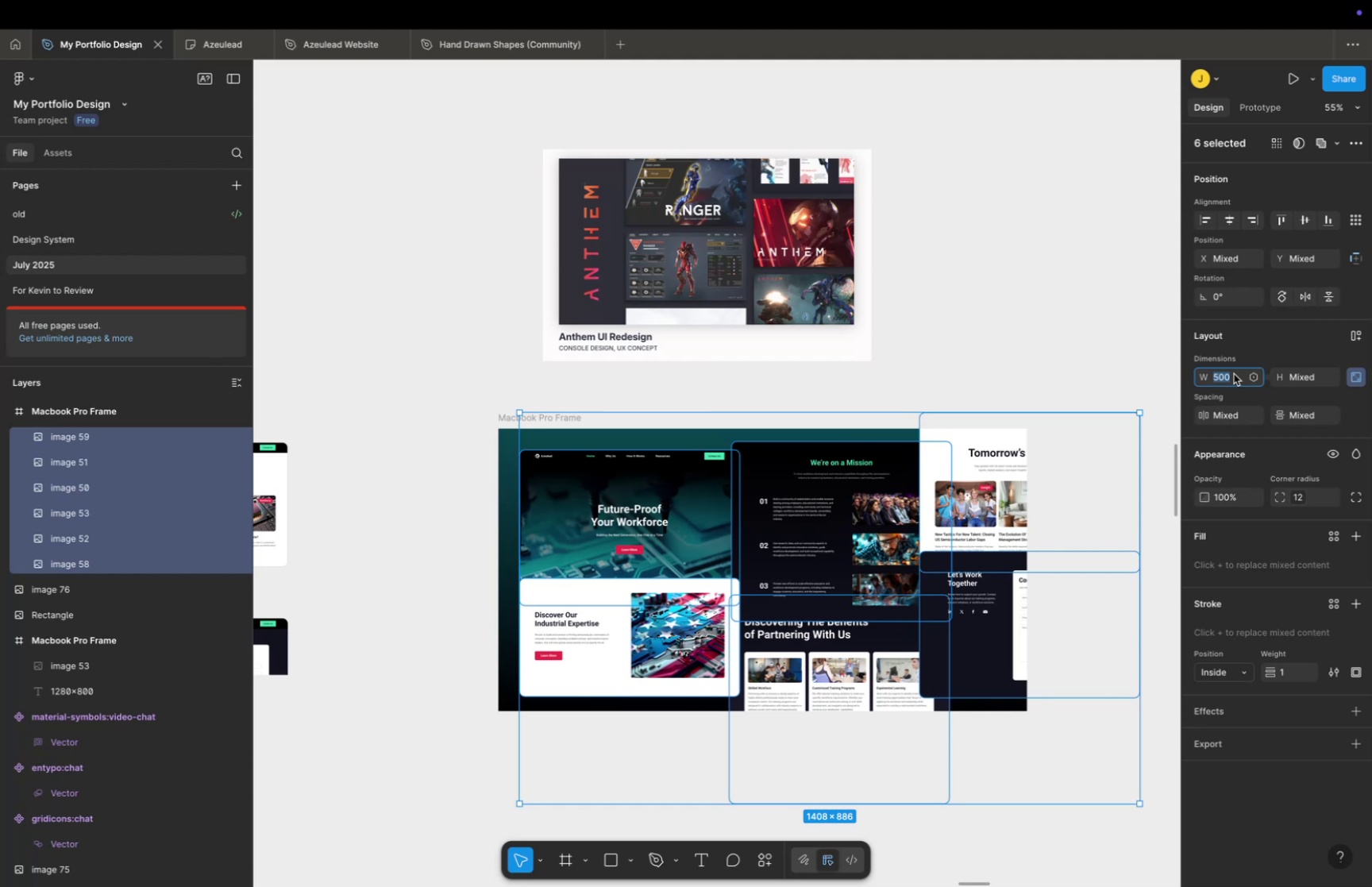 
type(480)
 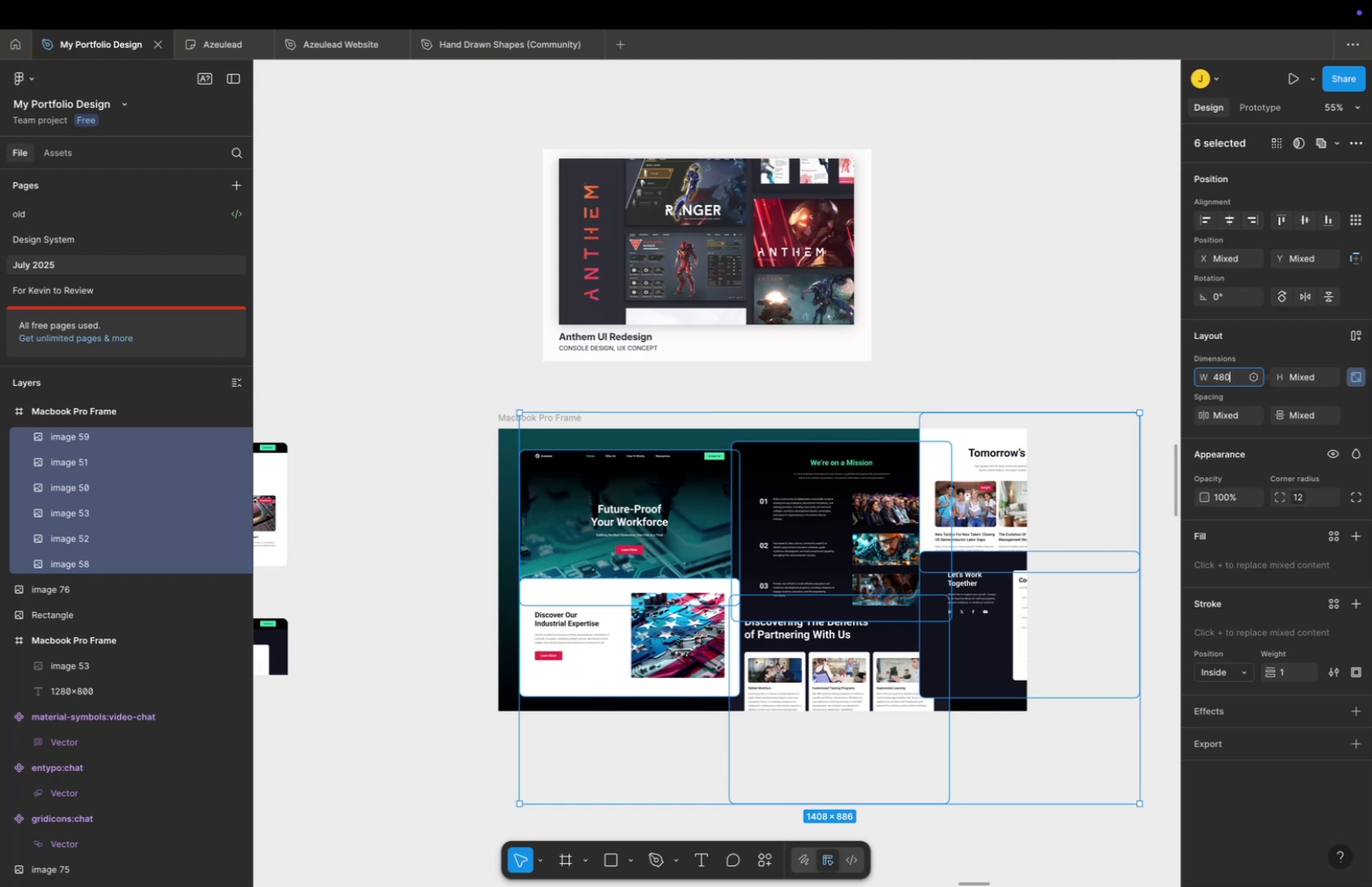 
key(Enter)
 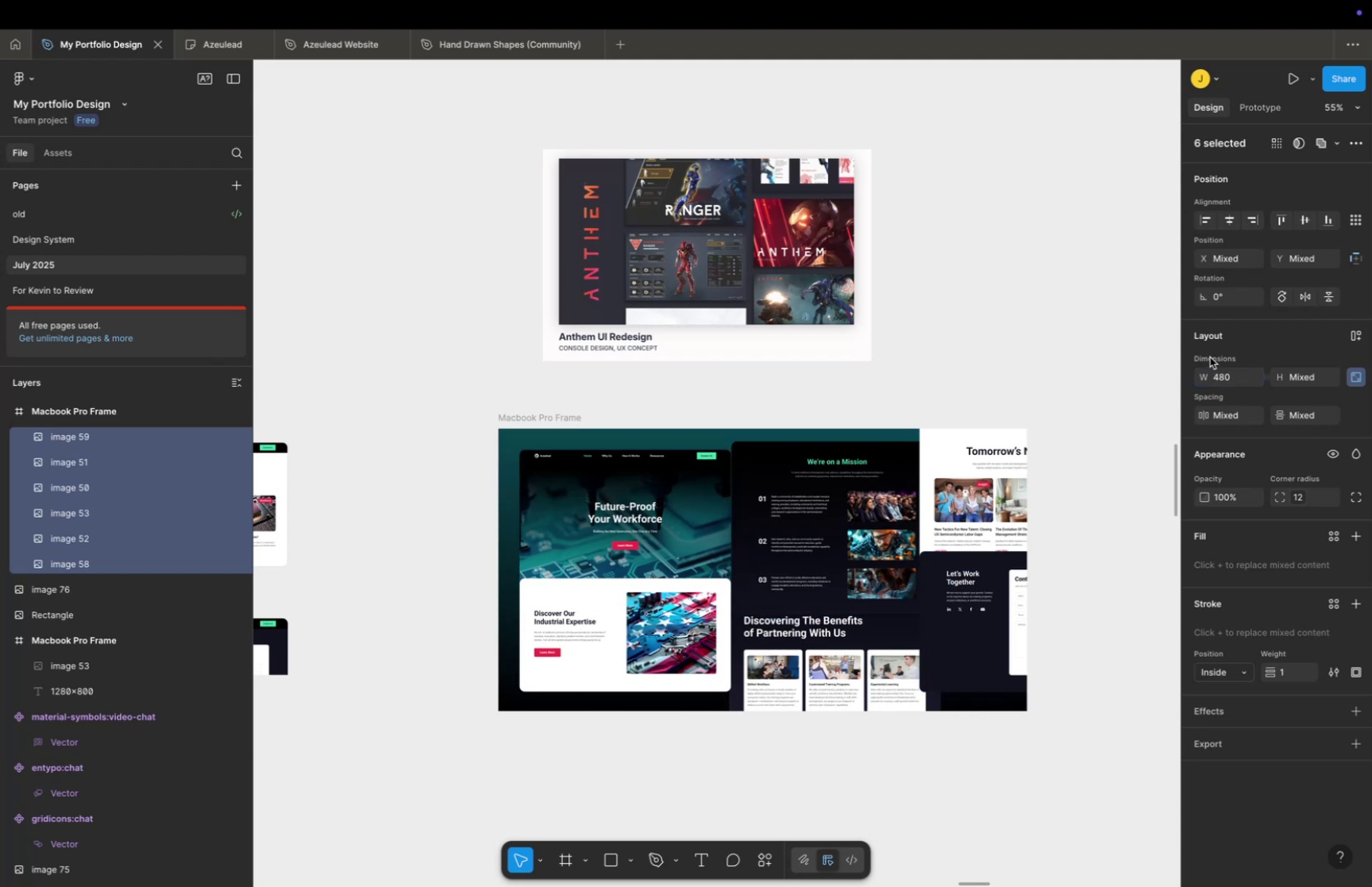 
left_click([1230, 373])
 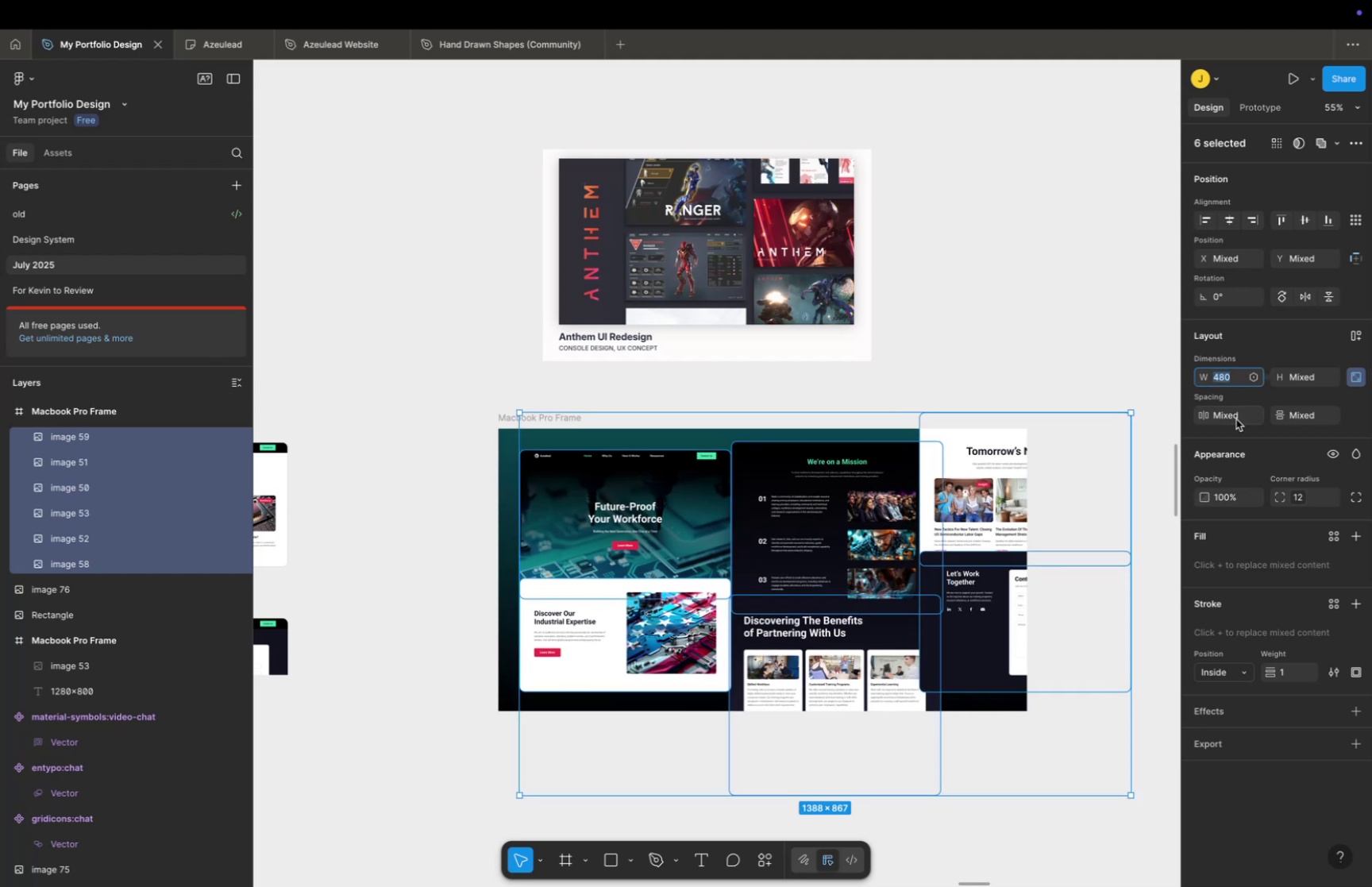 
type(450)
 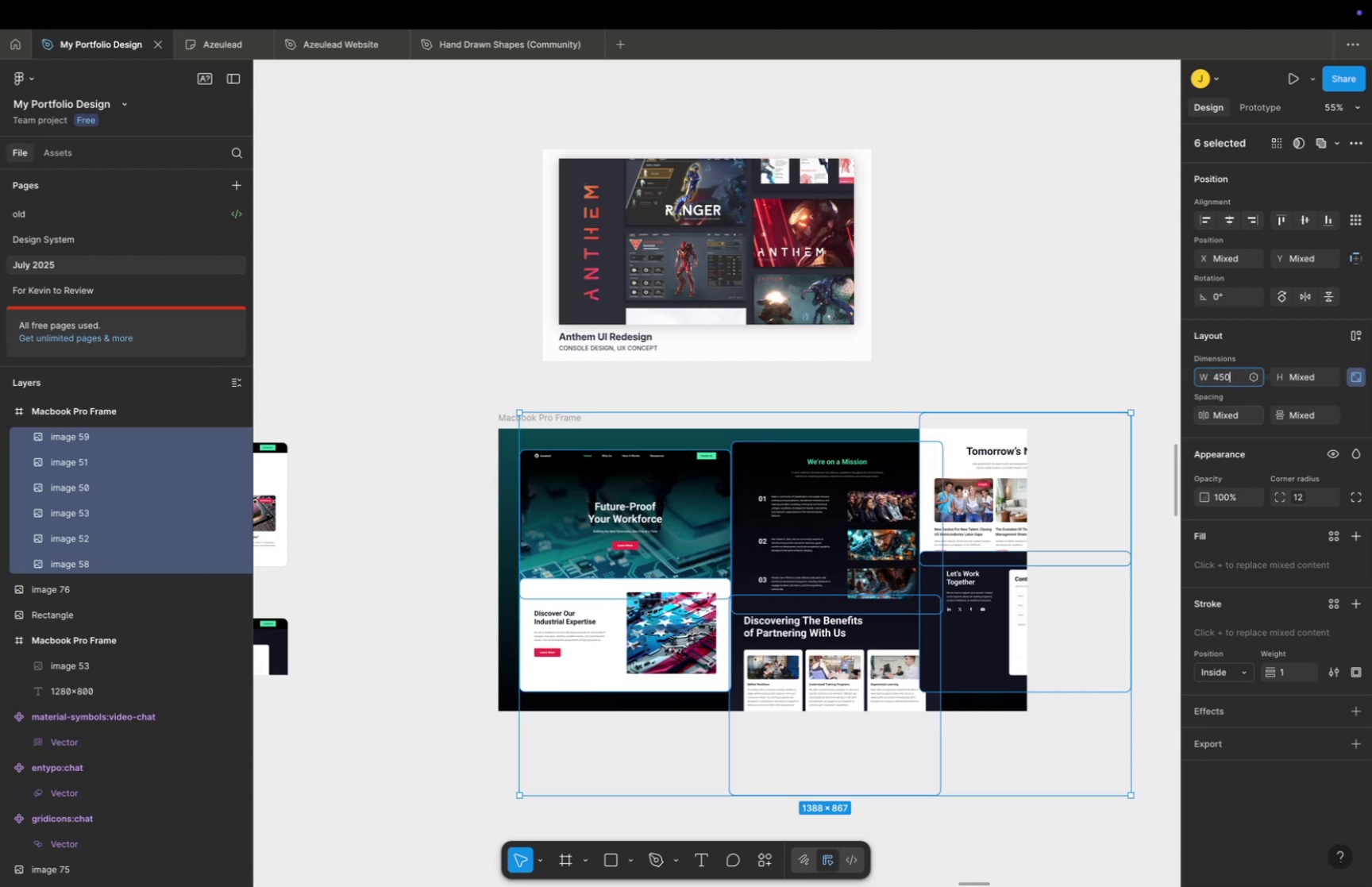 
key(Enter)
 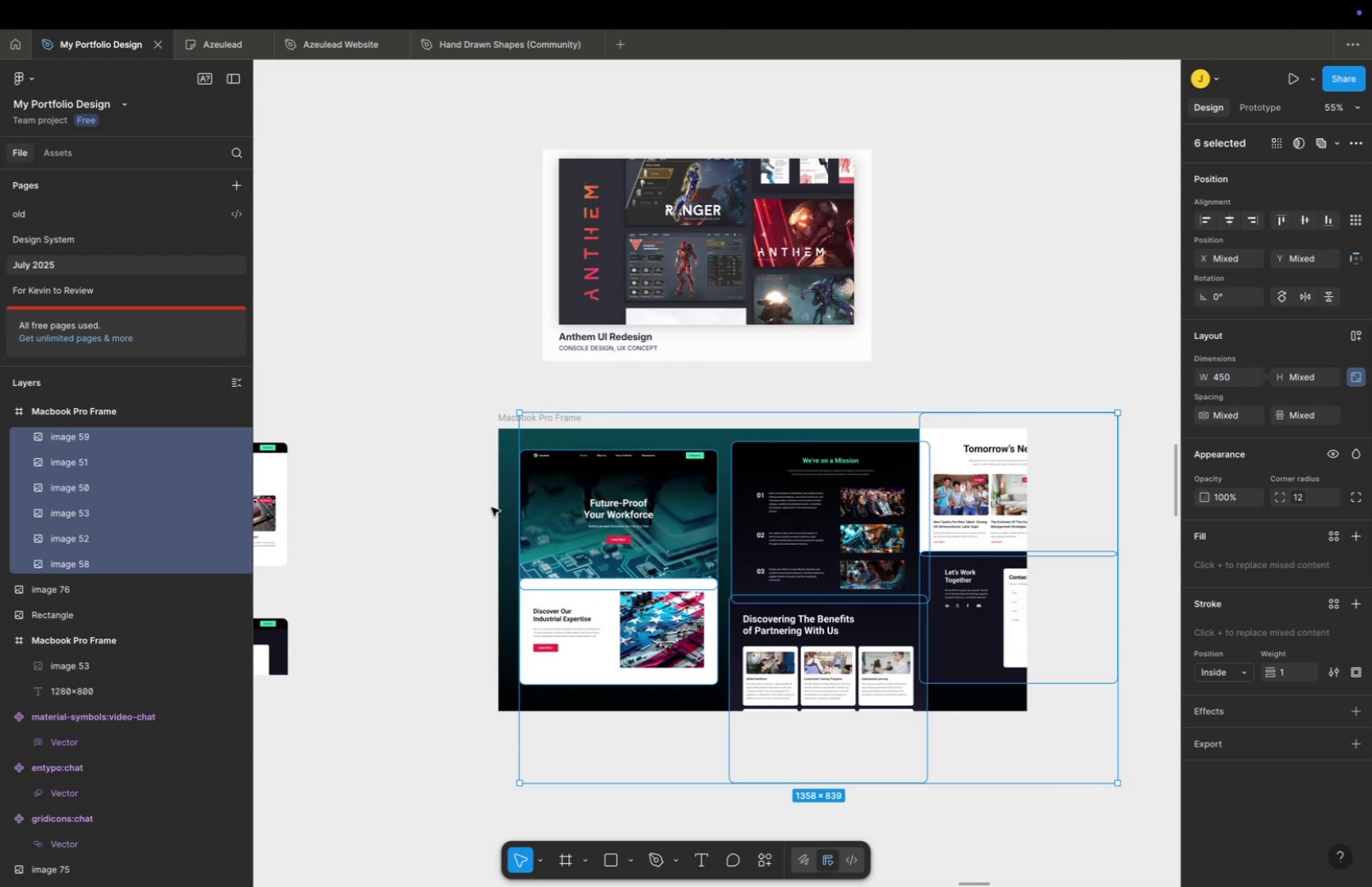 
left_click([482, 542])
 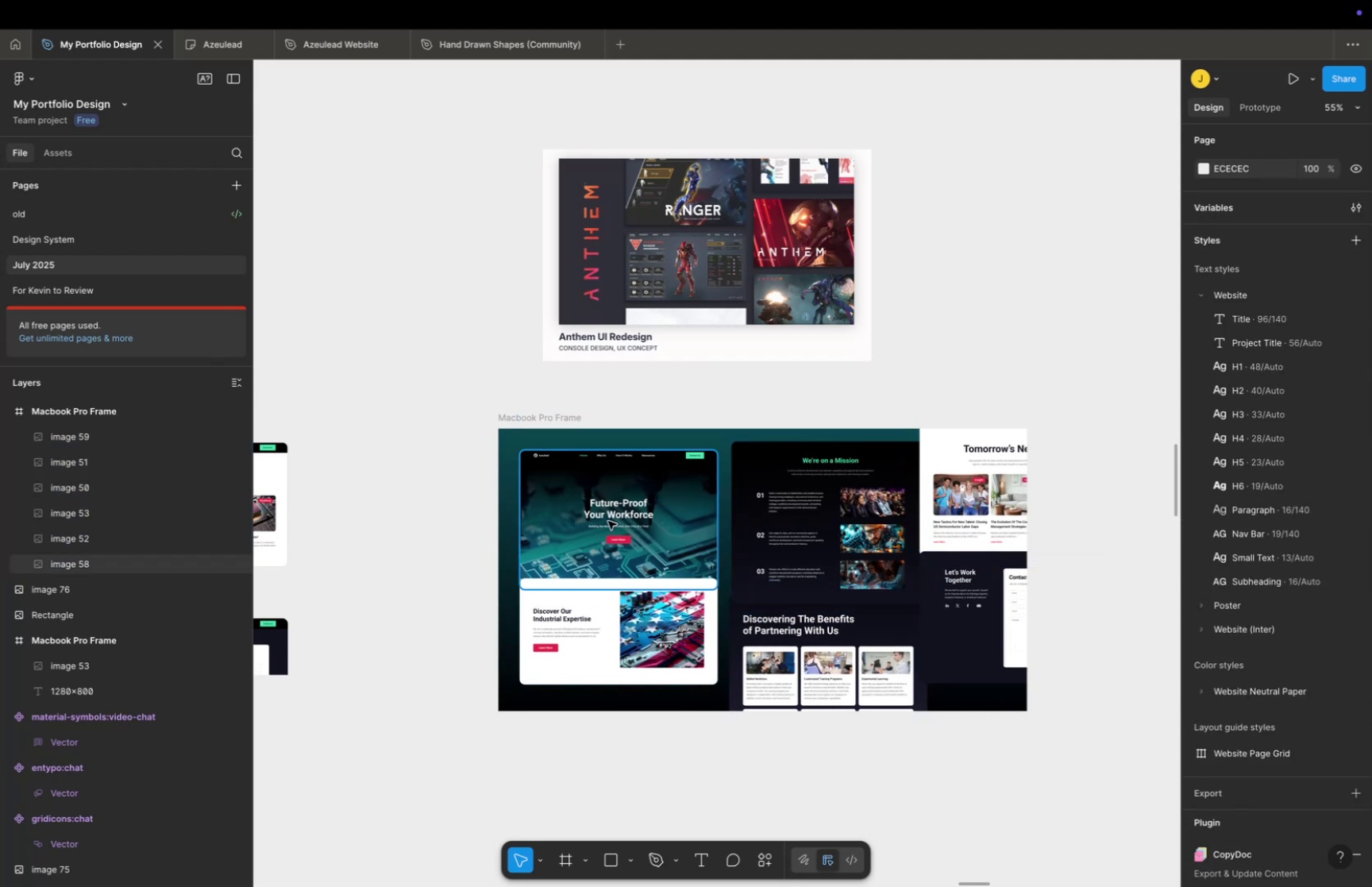 
left_click_drag(start_coordinate=[608, 520], to_coordinate=[606, 515])
 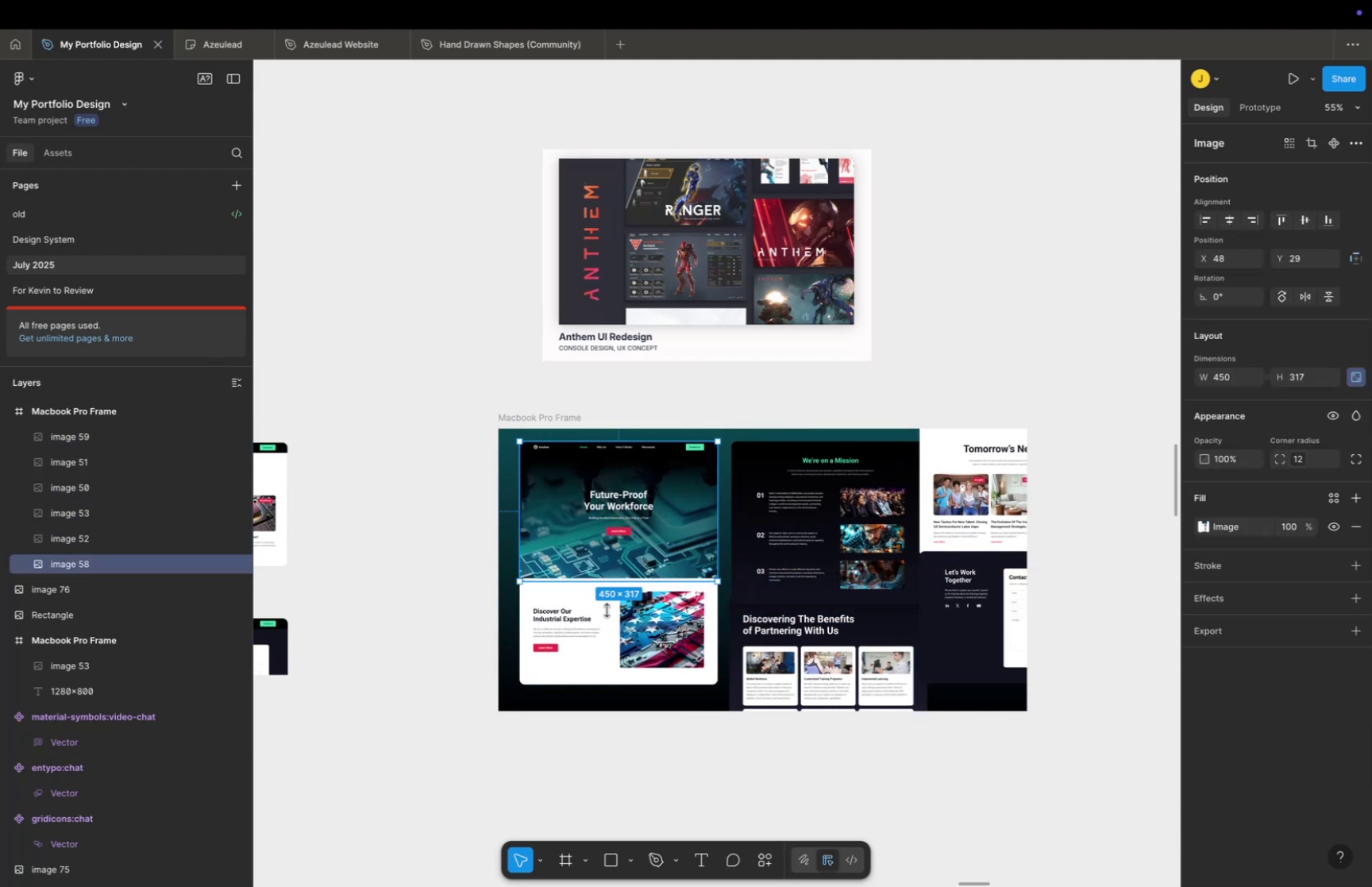 
double_click([607, 609])
 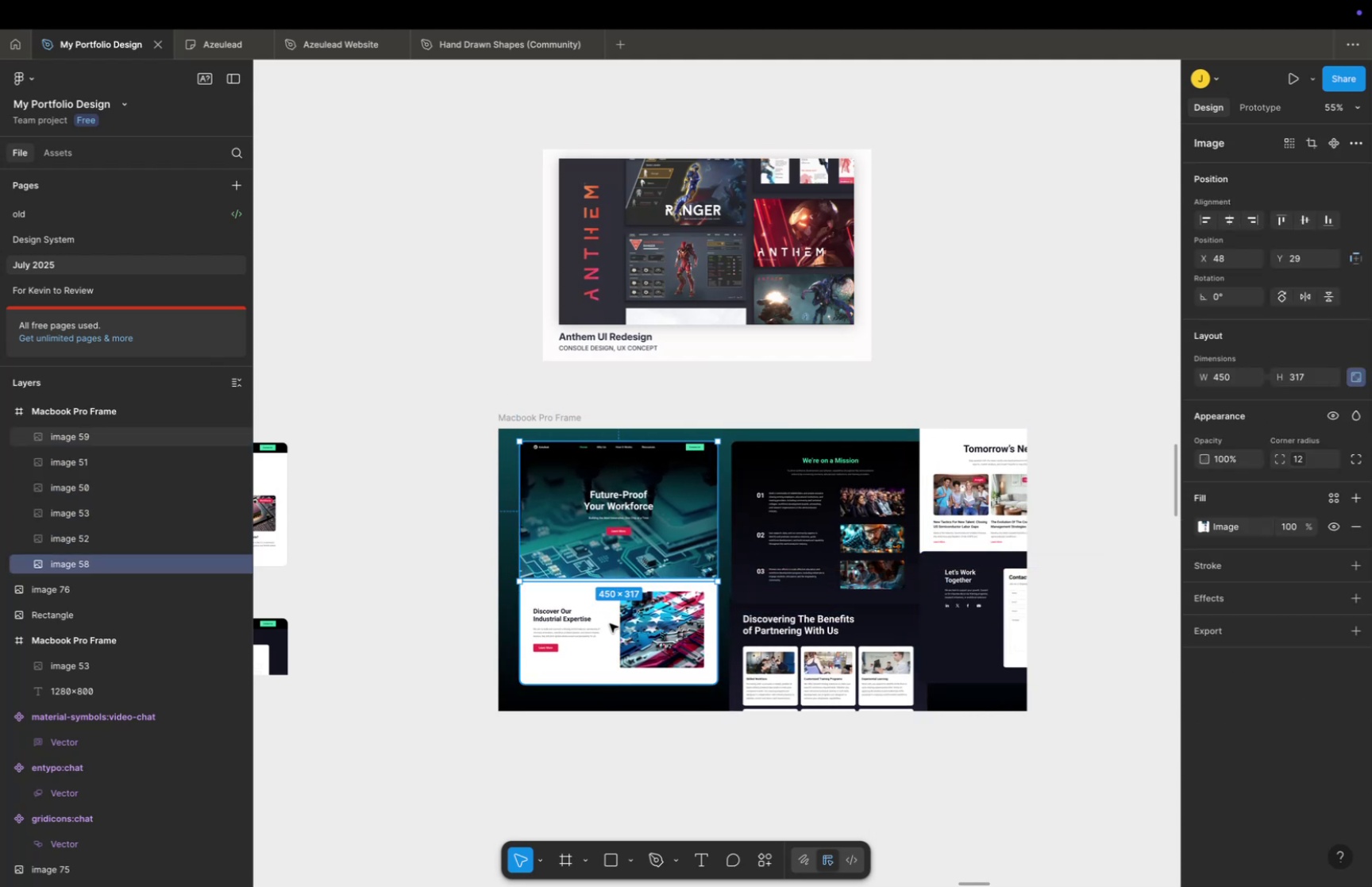 
left_click_drag(start_coordinate=[610, 623], to_coordinate=[607, 657])
 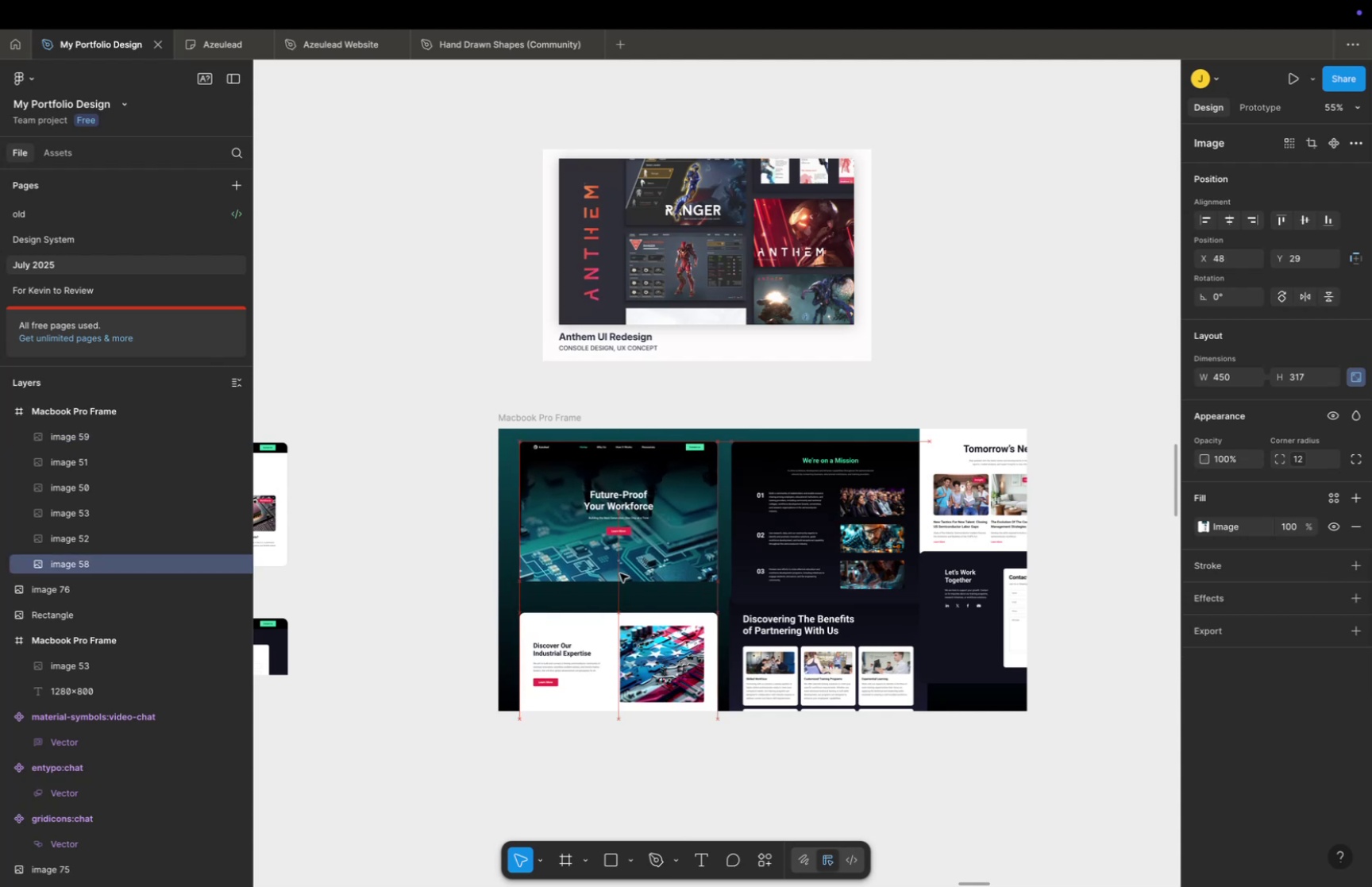 
wait(6.06)
 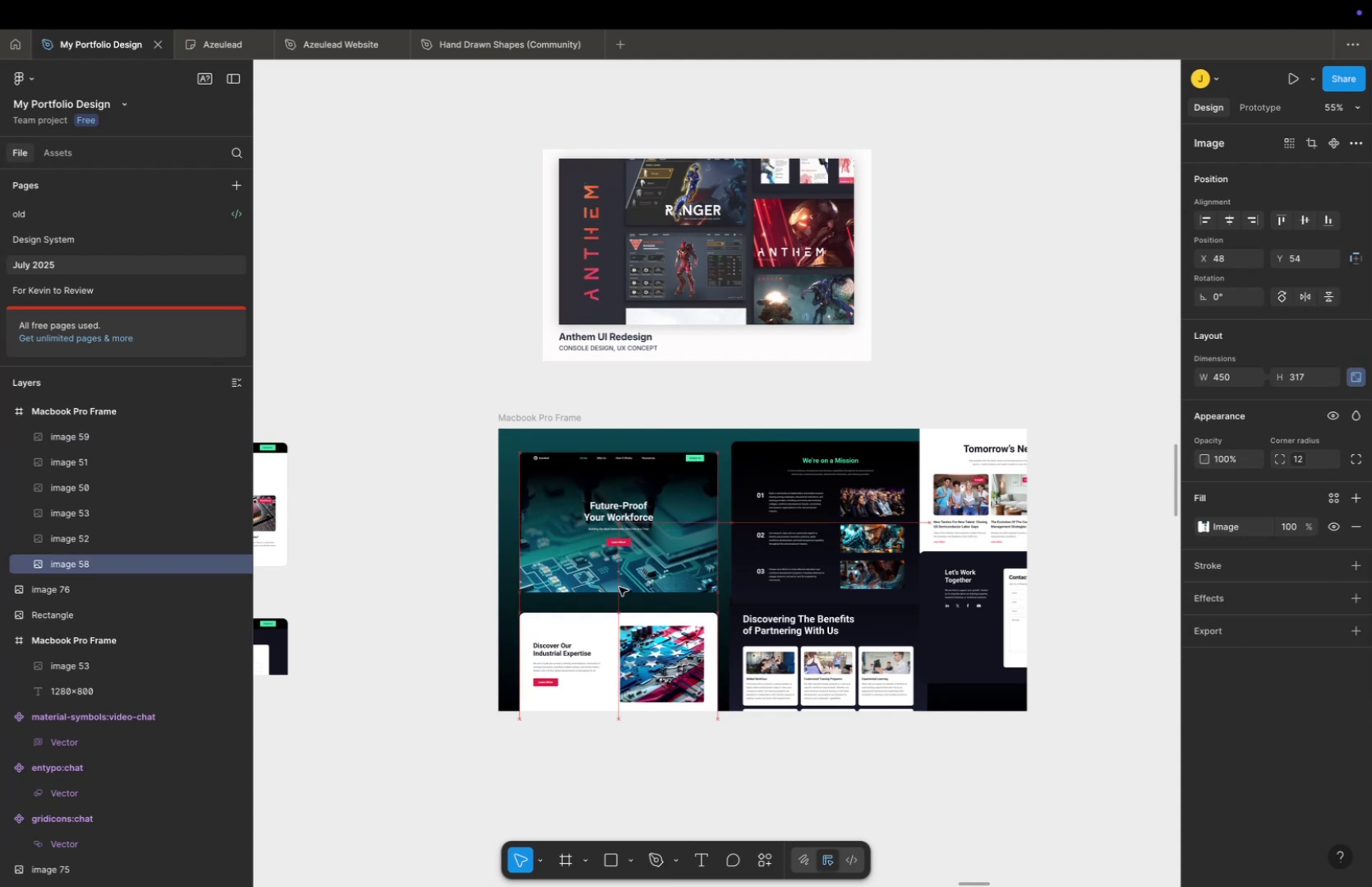 
left_click([617, 633])
 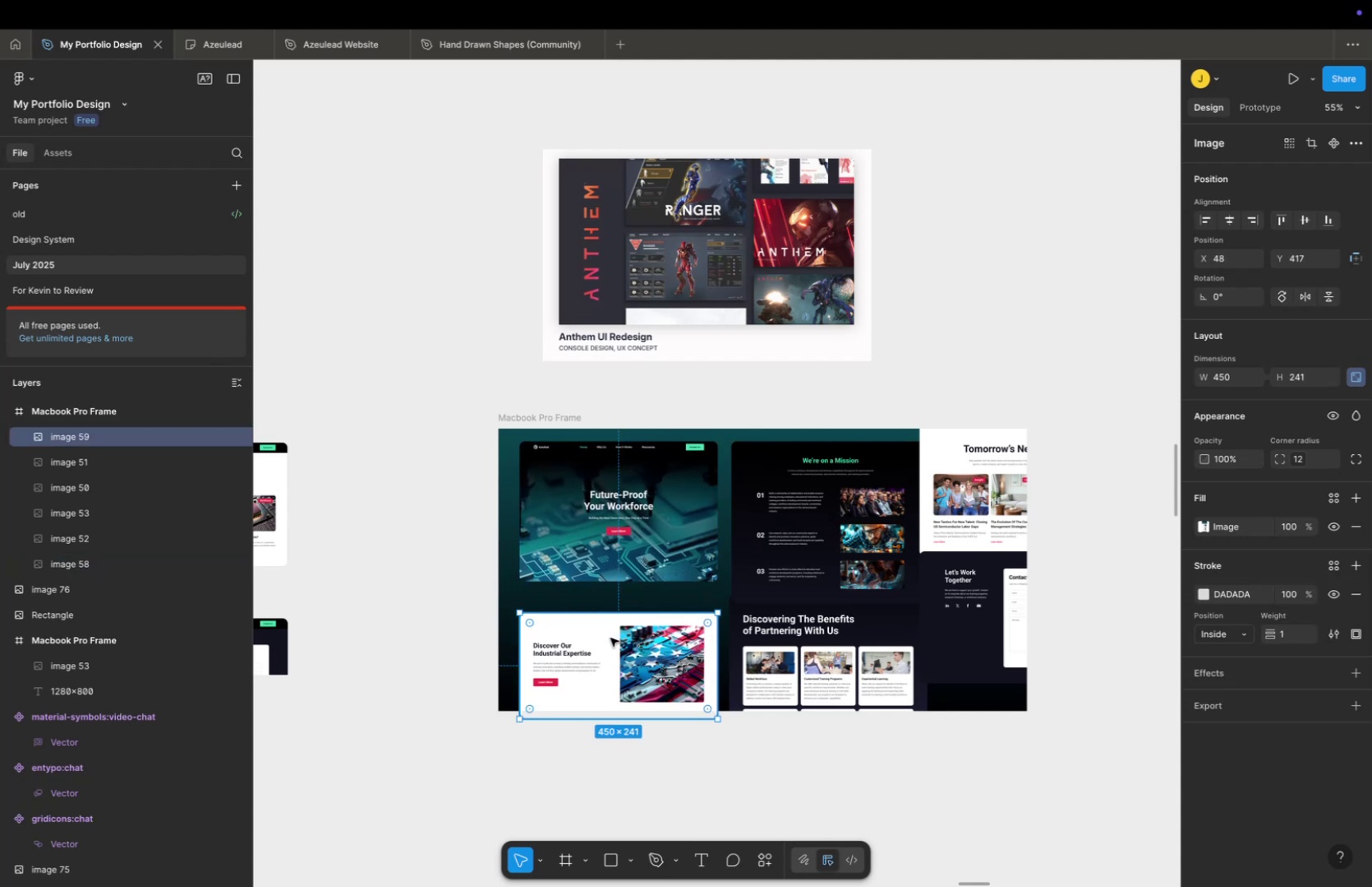 
hold_key(key=ShiftLeft, duration=2.74)
left_click_drag(start_coordinate=[611, 637], to_coordinate=[615, 615])
 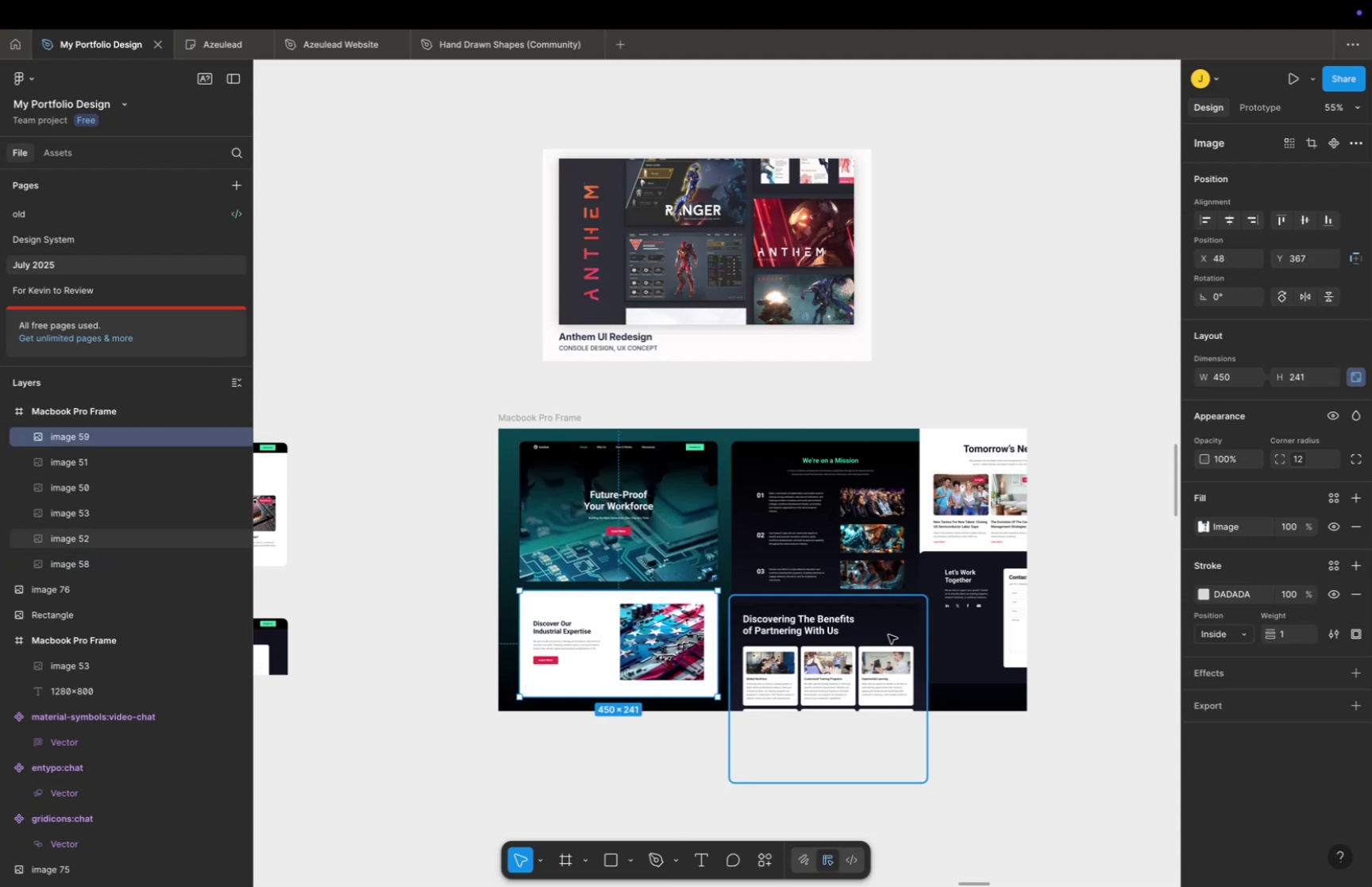 
hold_key(key=Space, duration=0.43)
 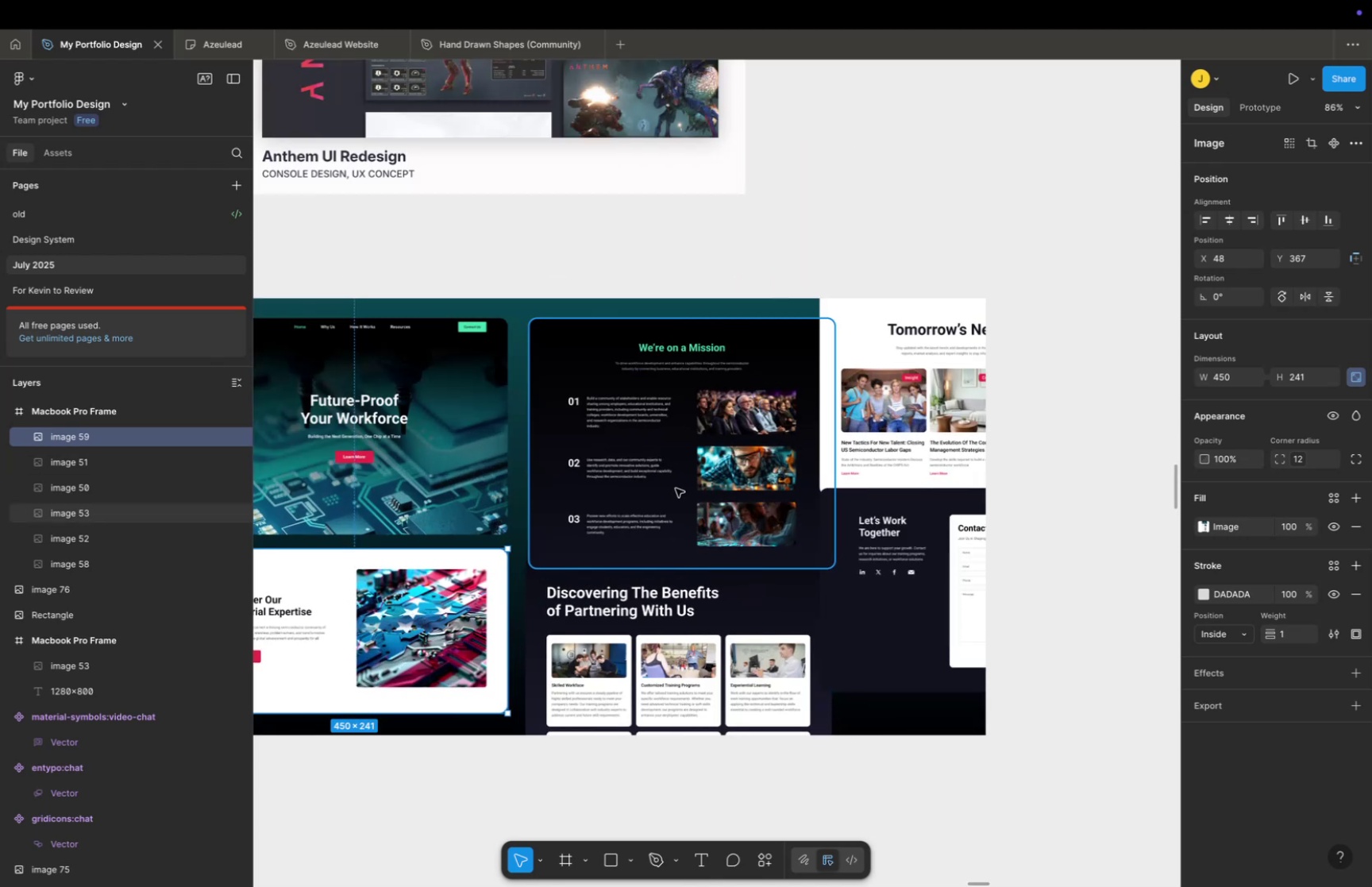 
left_click_drag(start_coordinate=[1016, 634], to_coordinate=[878, 599])
 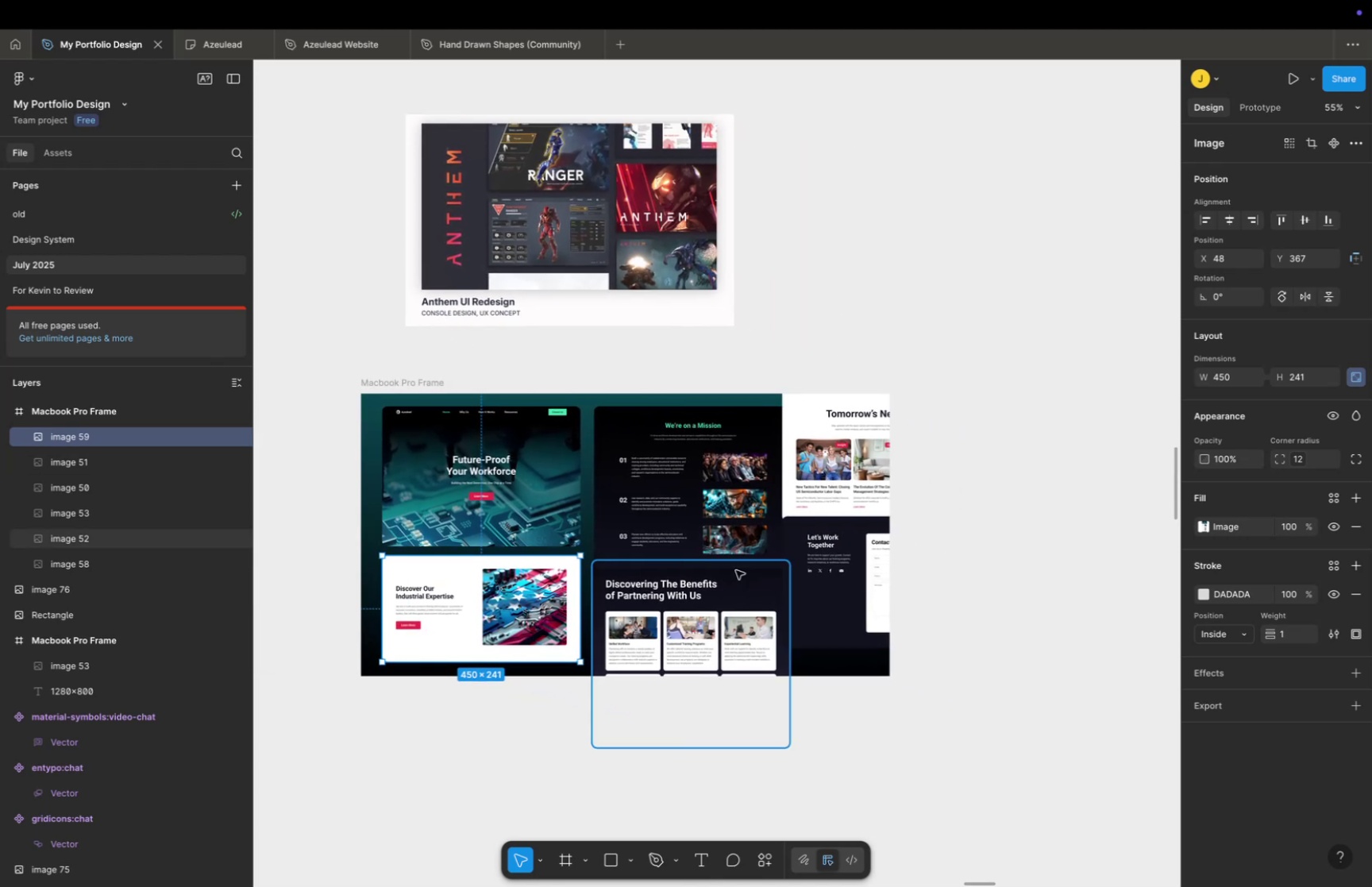 
key(Meta+CommandLeft)
 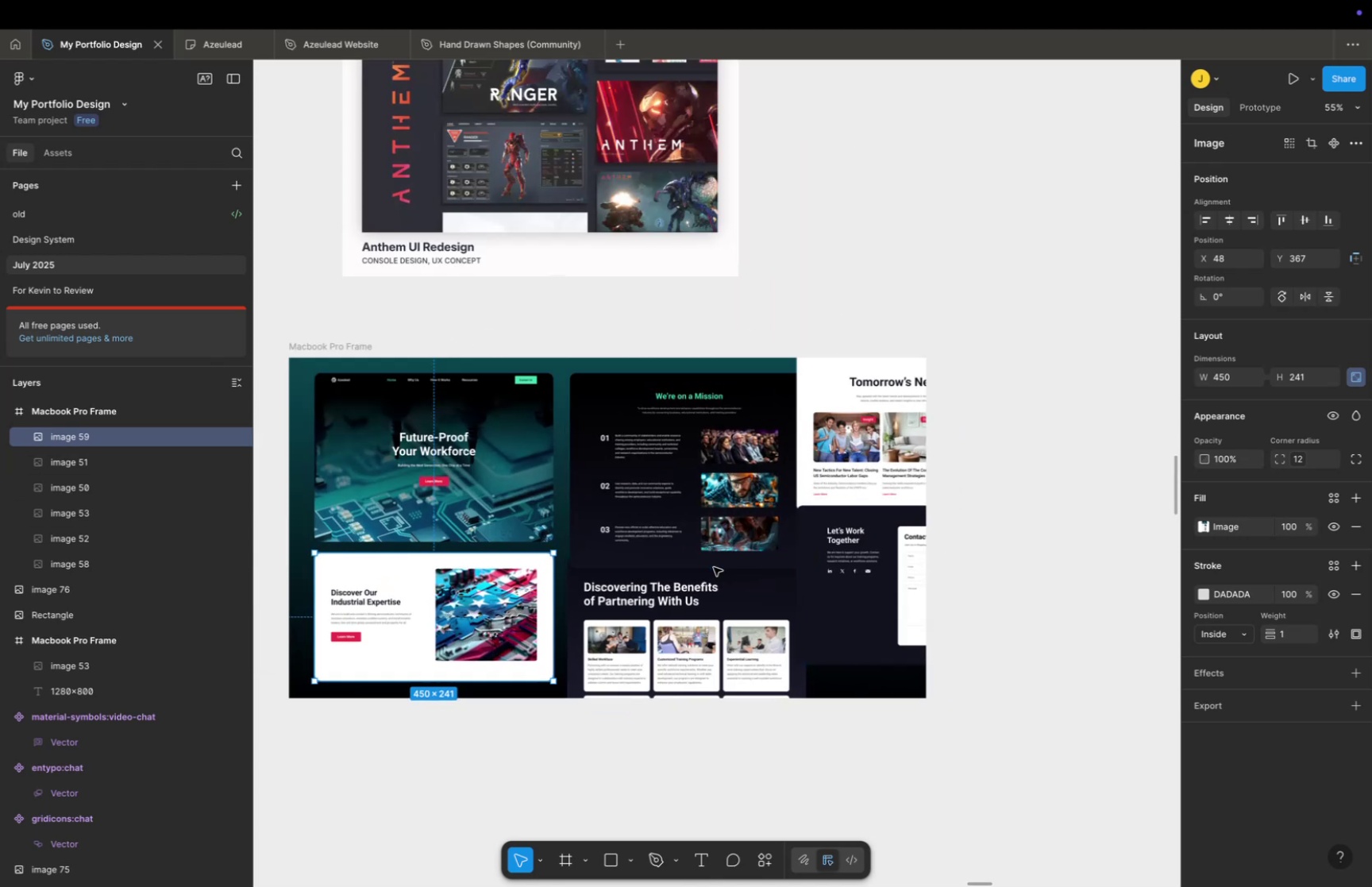 
scroll: coordinate [714, 566], scroll_direction: up, amount: 5.0
 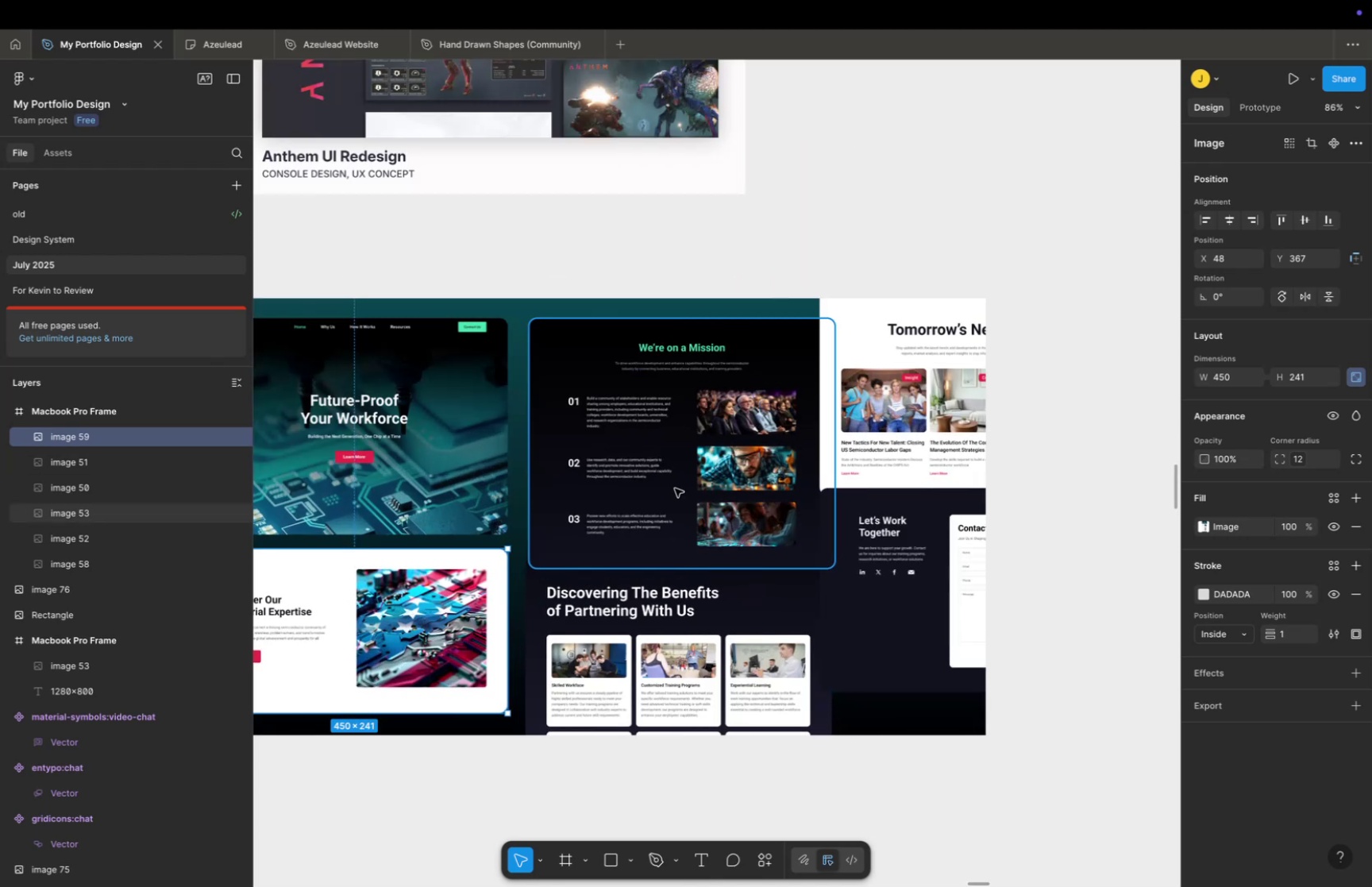 
left_click([676, 488])
 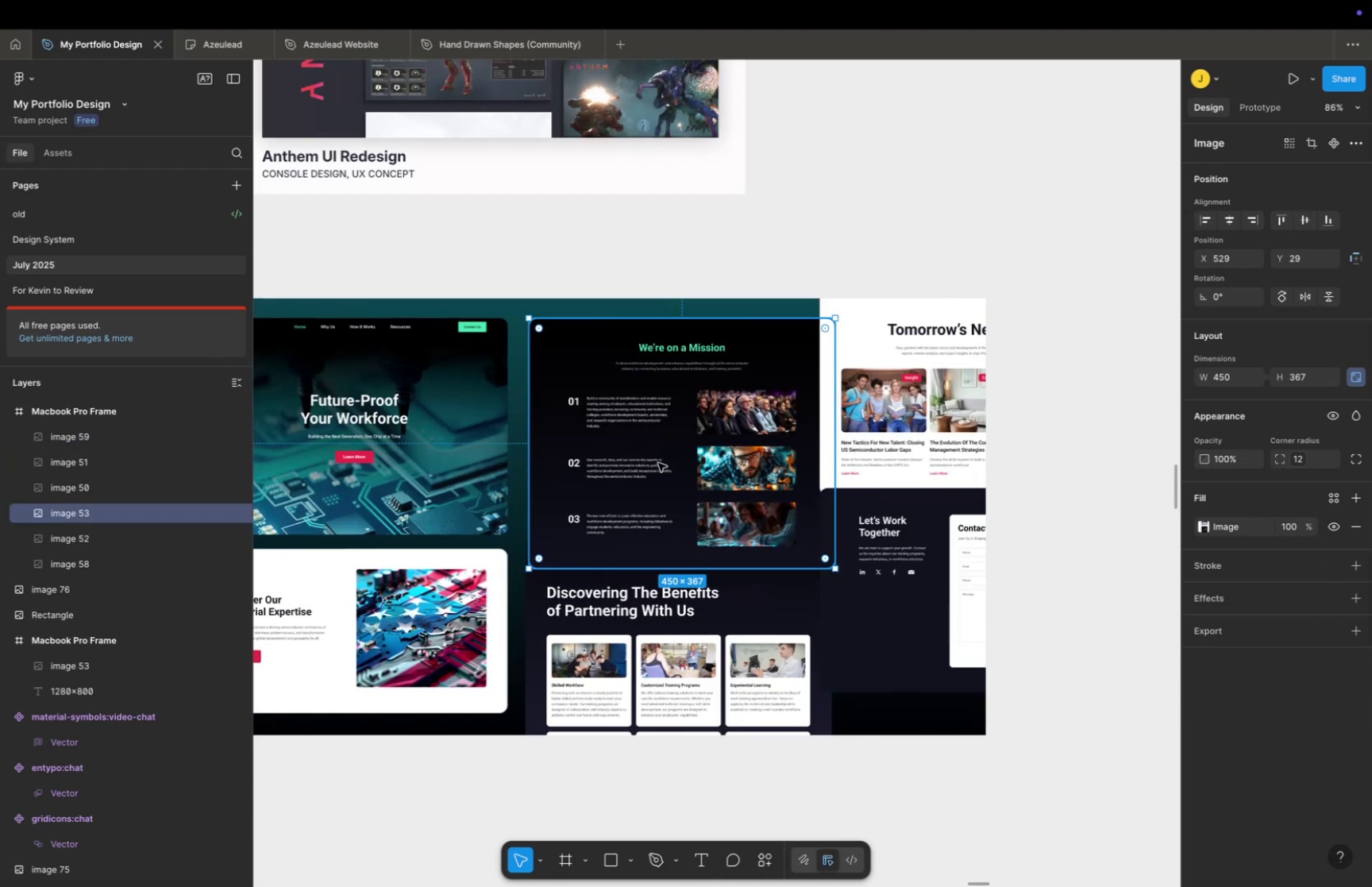 
hold_key(key=ShiftLeft, duration=3.39)
left_click_drag(start_coordinate=[657, 462], to_coordinate=[651, 461])
 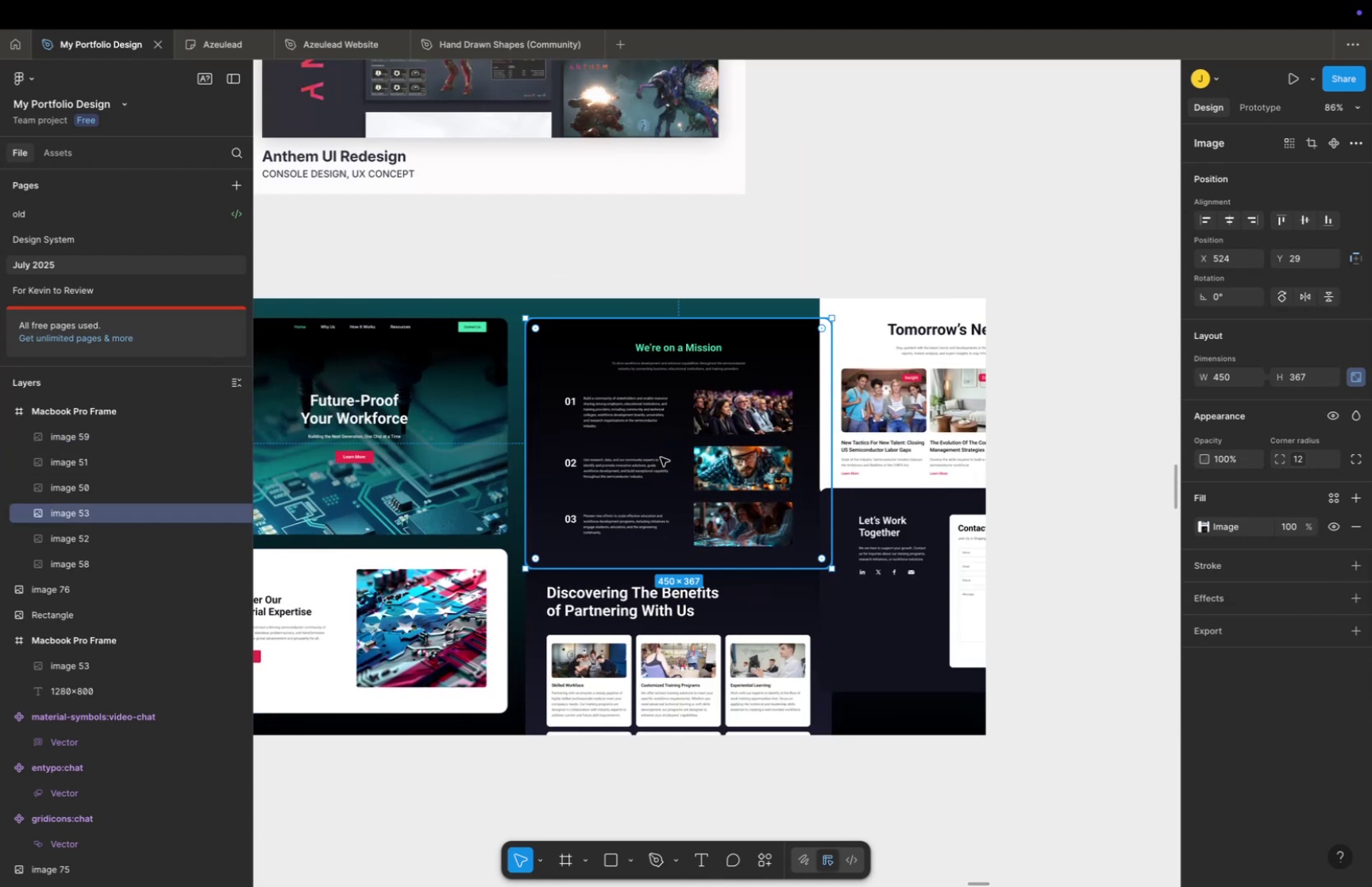 
hold_key(key=ShiftLeft, duration=1.62)
left_click_drag(start_coordinate=[661, 457], to_coordinate=[656, 437])
 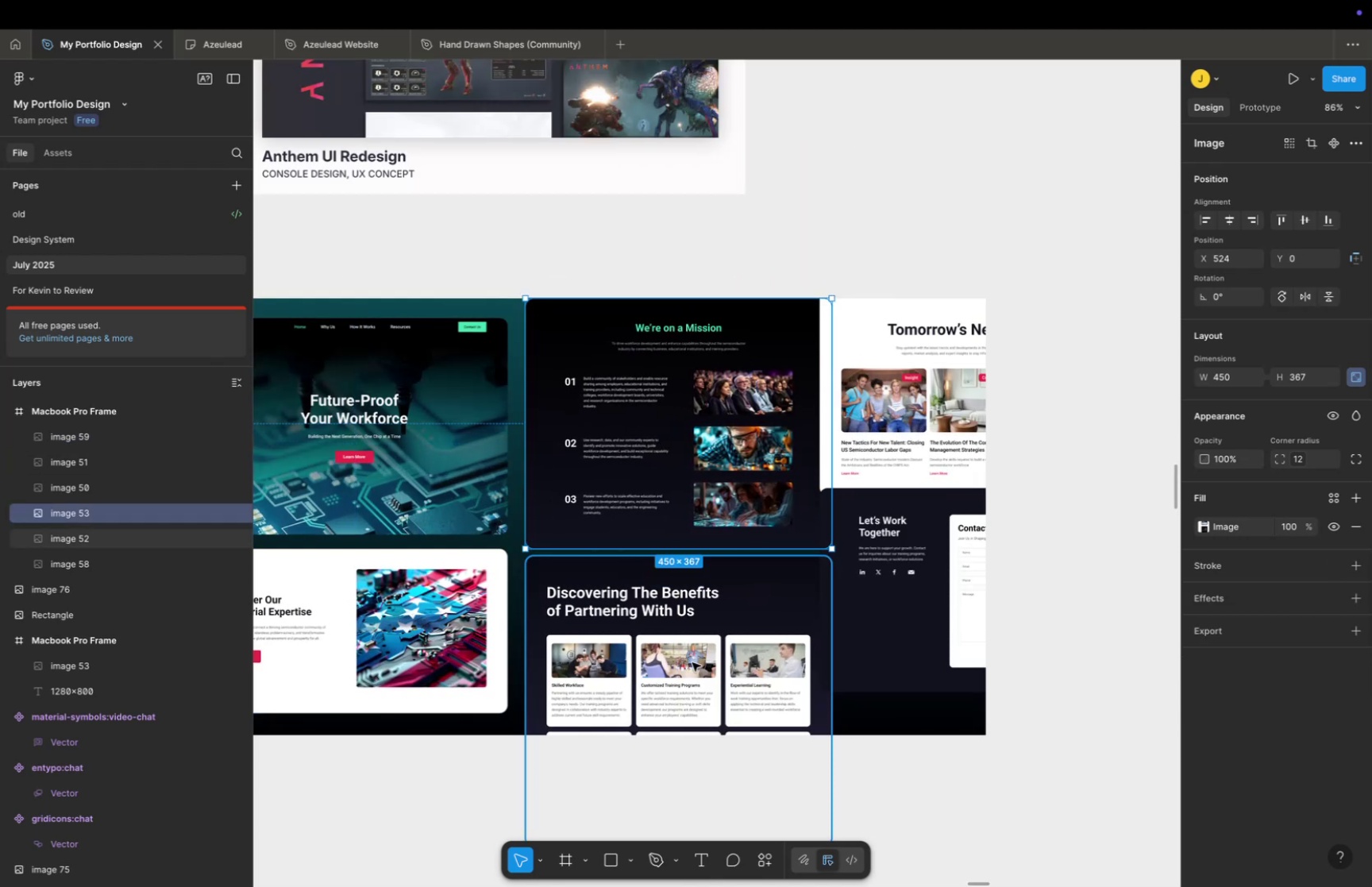 
left_click([692, 661])
 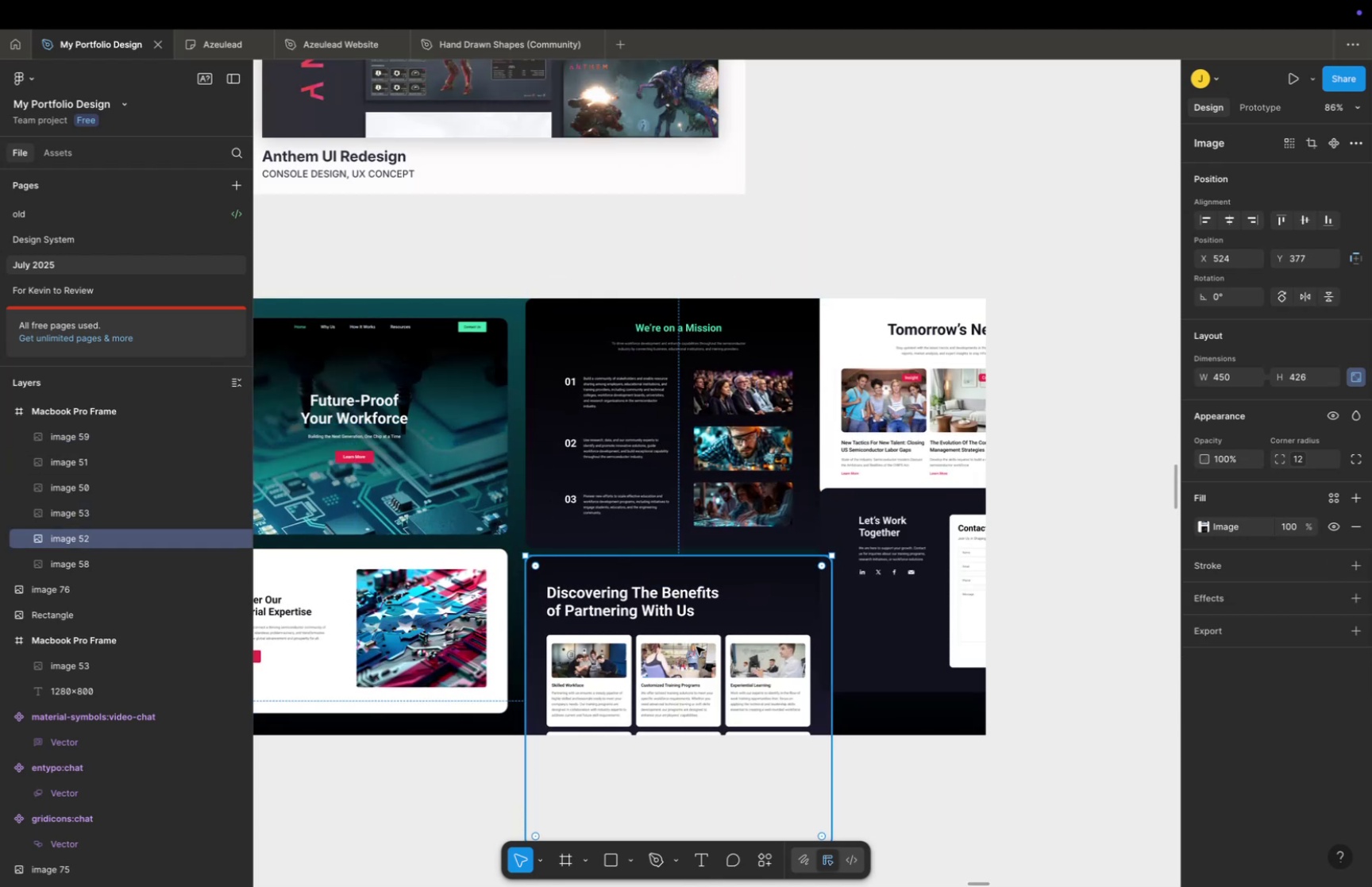 
hold_key(key=ShiftLeft, duration=1.63)
left_click_drag(start_coordinate=[696, 646], to_coordinate=[691, 677])
 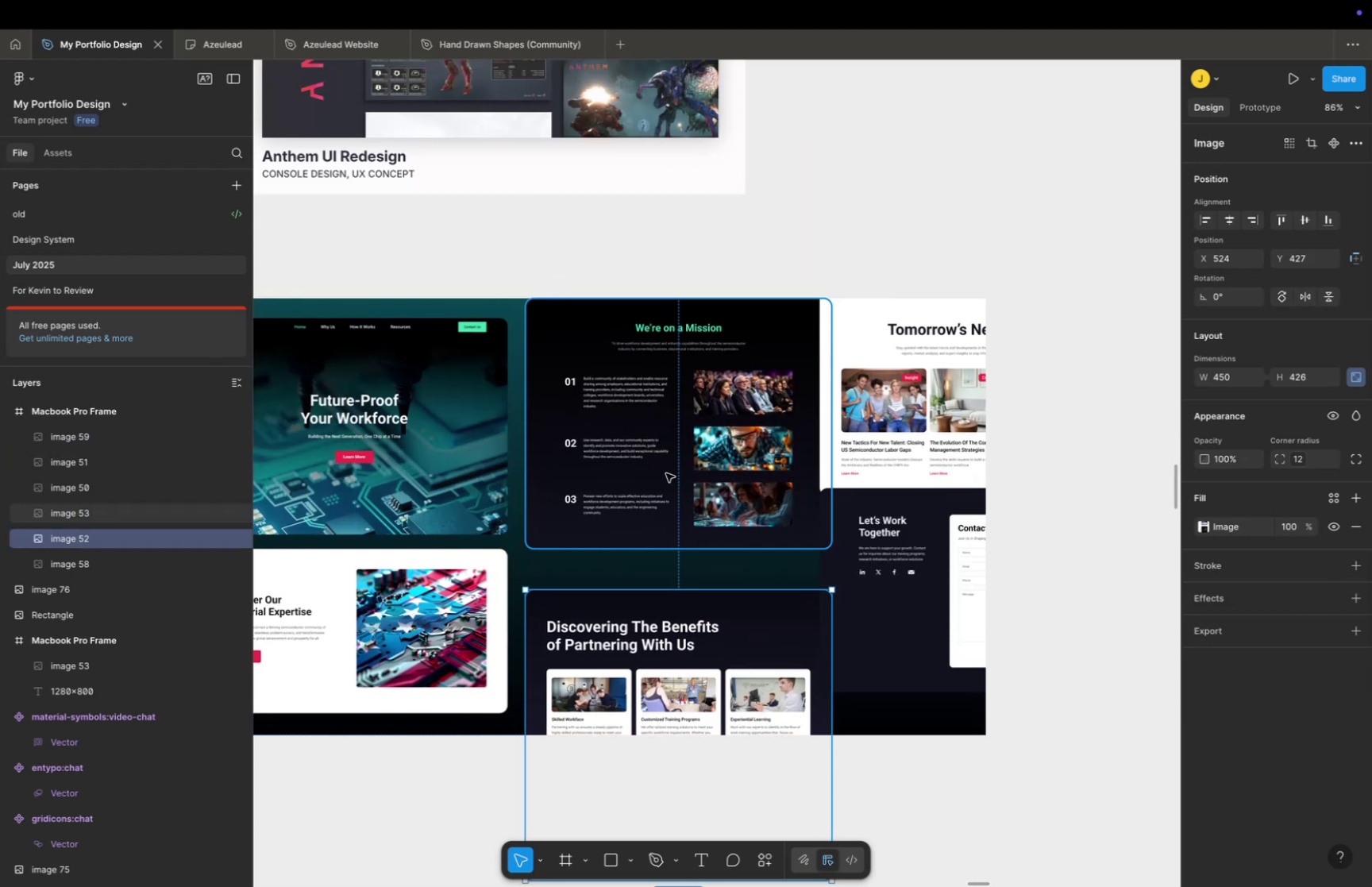 
left_click([666, 472])
 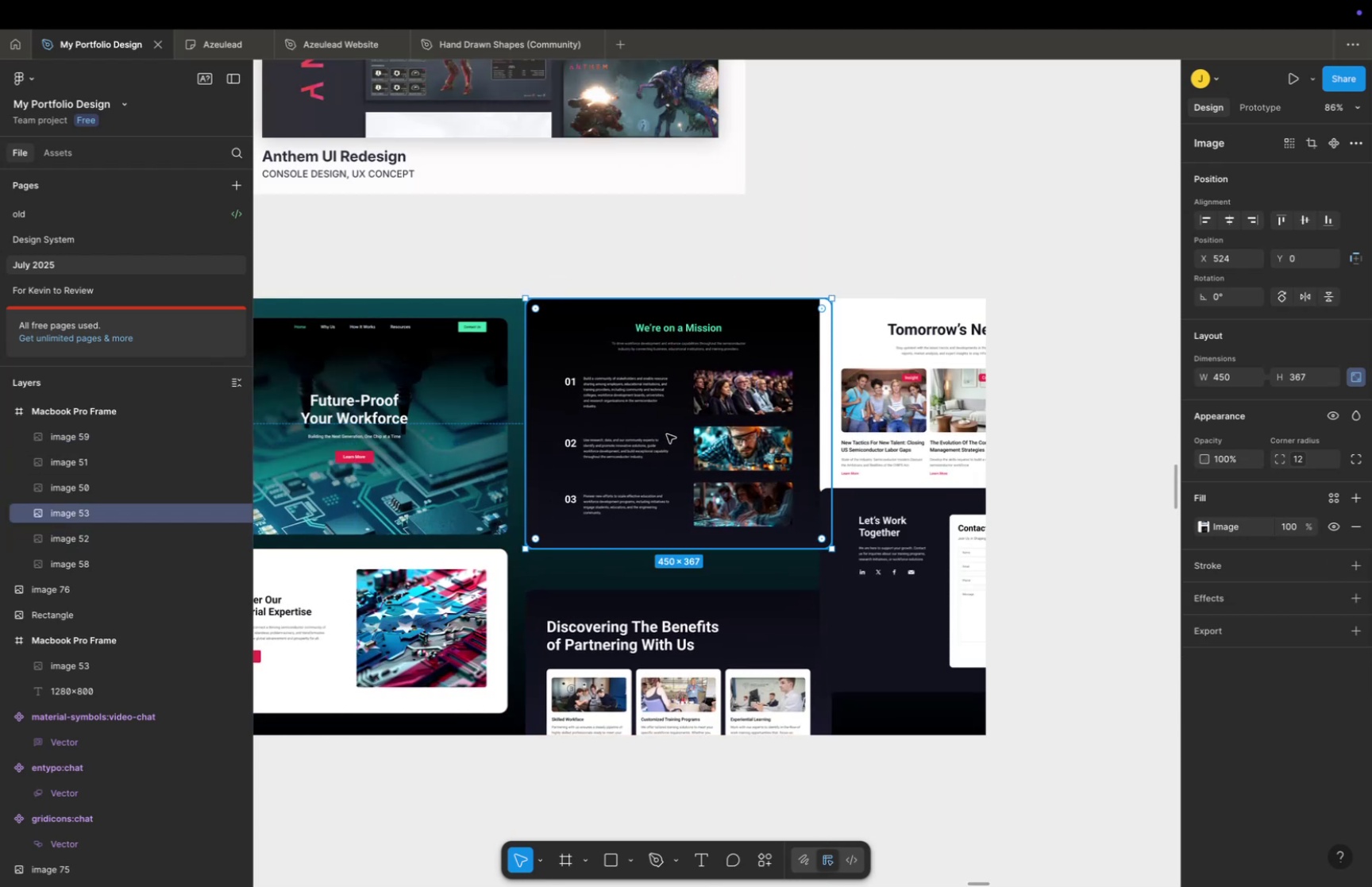 
hold_key(key=ShiftLeft, duration=1.89)
left_click_drag(start_coordinate=[667, 429], to_coordinate=[669, 464])
 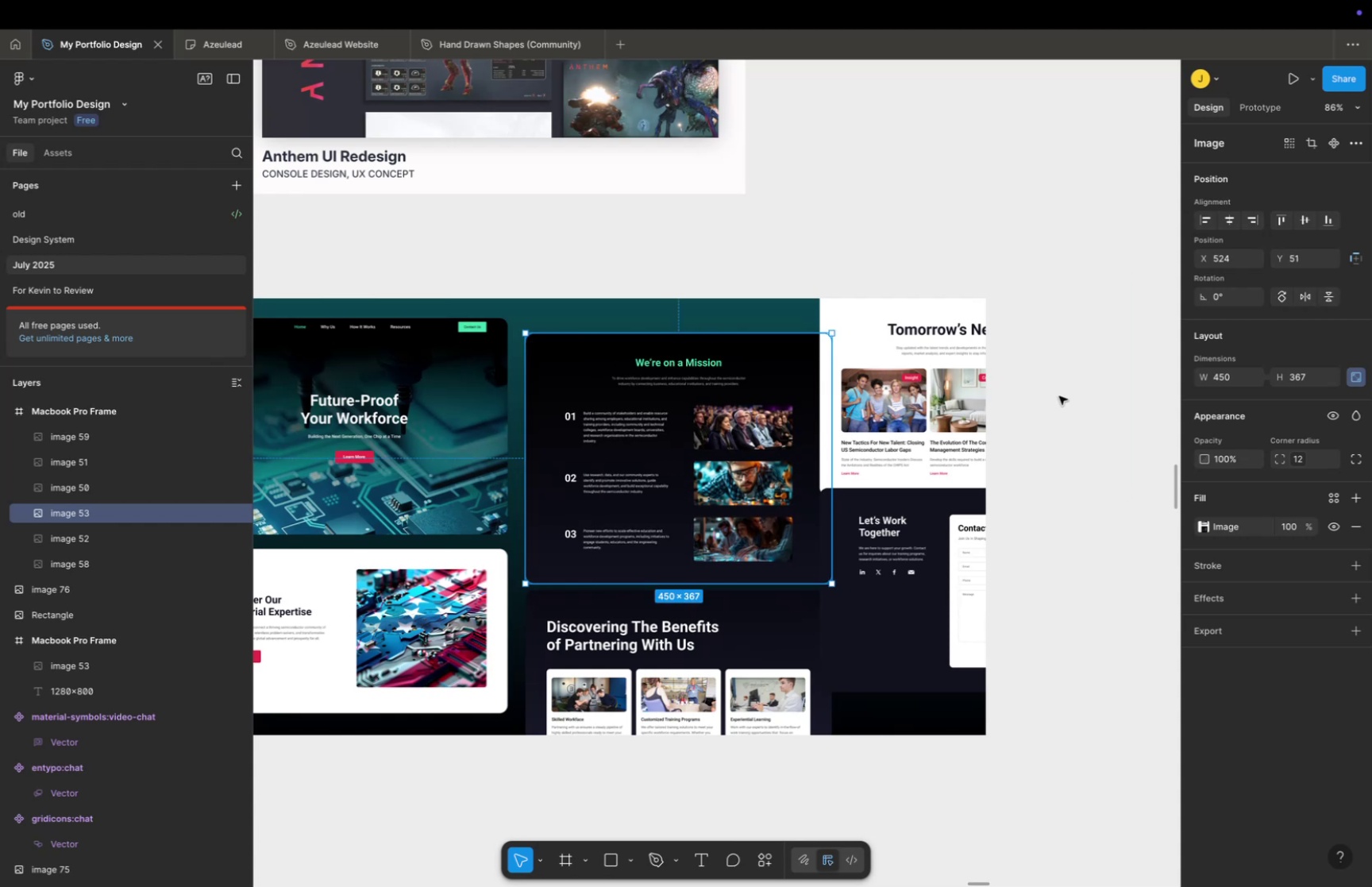 
left_click([1059, 395])
 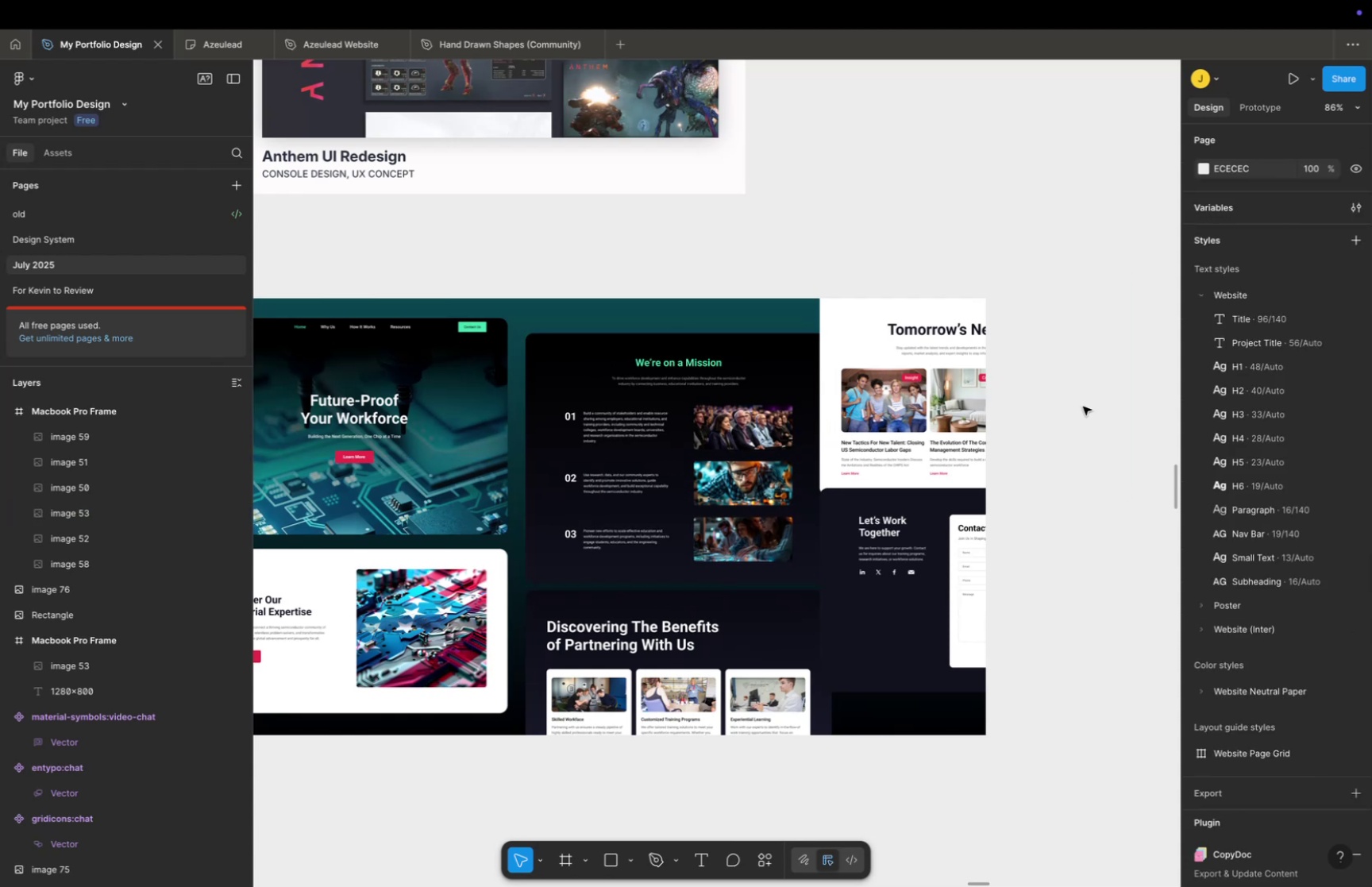 
key(Space)
 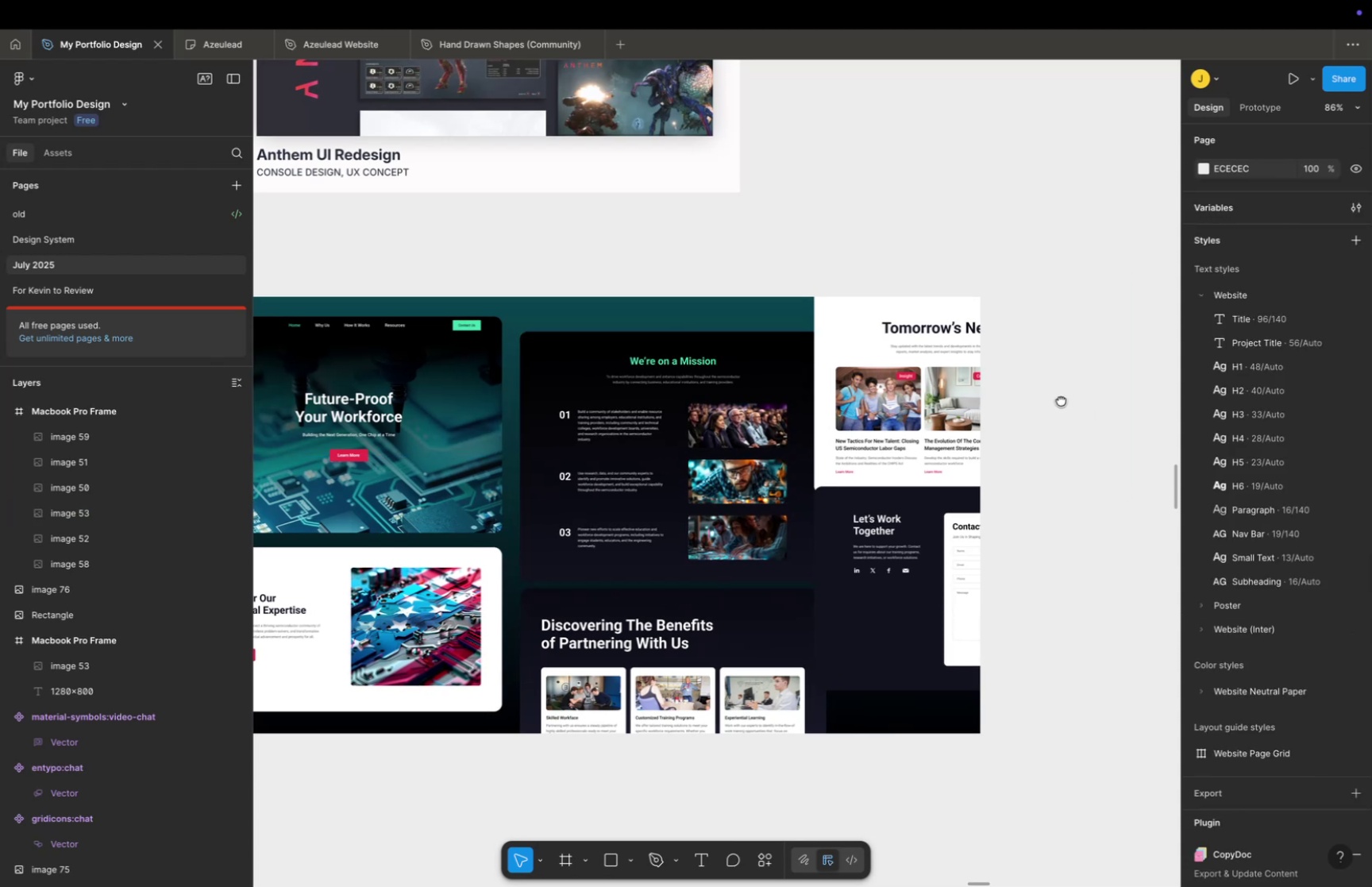 
left_click_drag(start_coordinate=[1078, 403], to_coordinate=[1004, 391])
 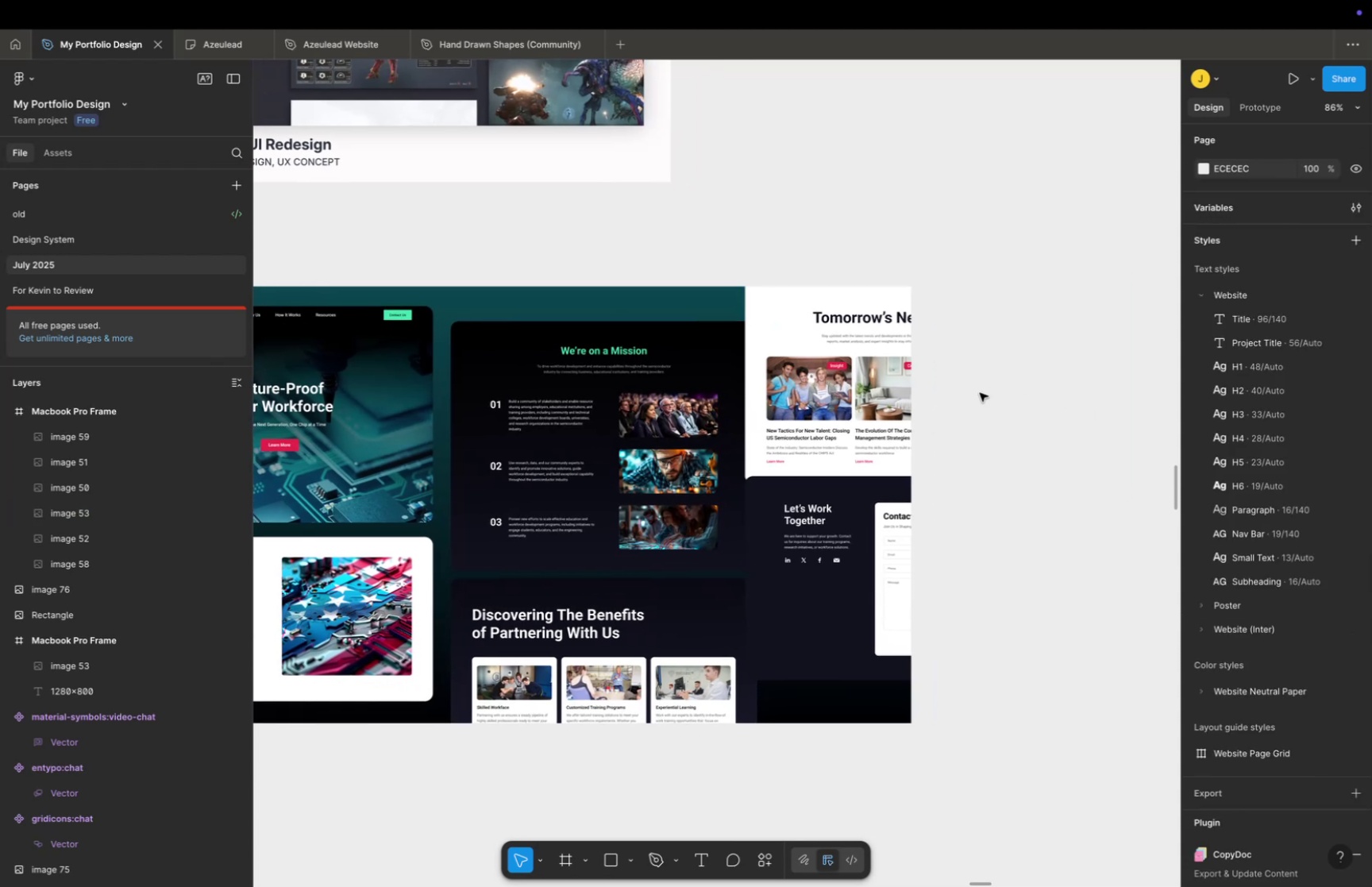 
key(Meta+CommandLeft)
 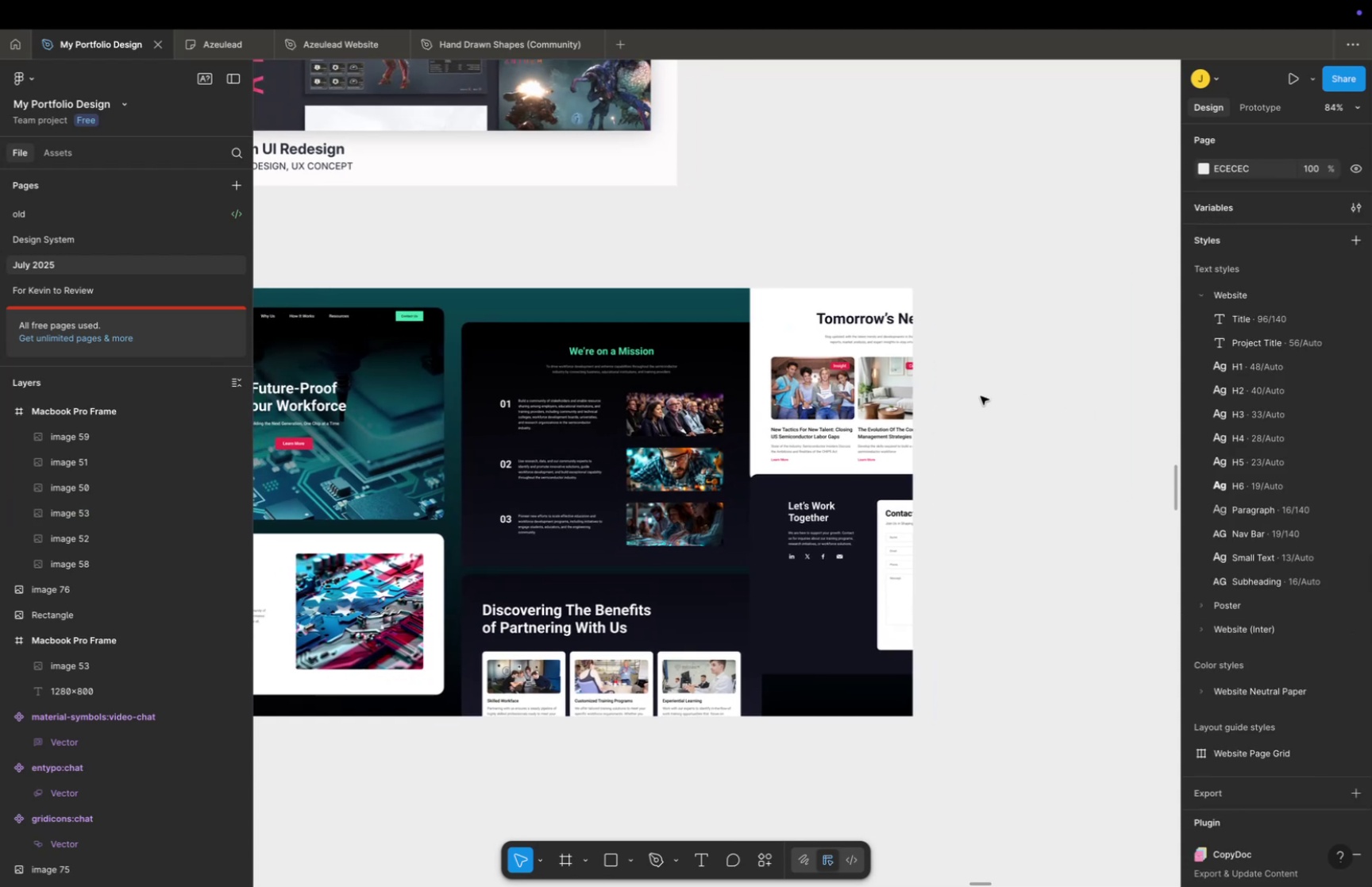 
scroll: coordinate [981, 396], scroll_direction: down, amount: 4.0
 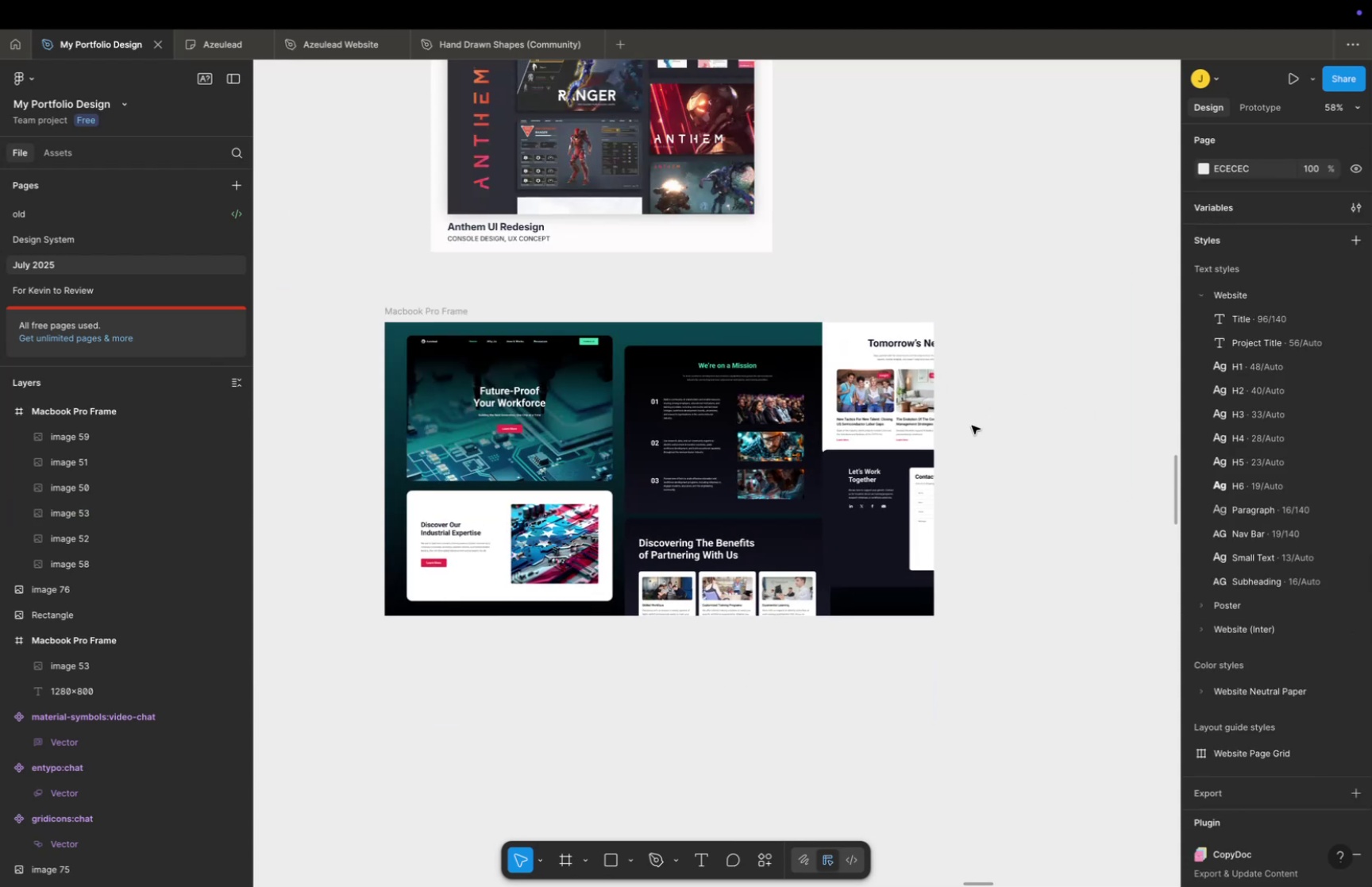 
hold_key(key=Space, duration=0.35)
 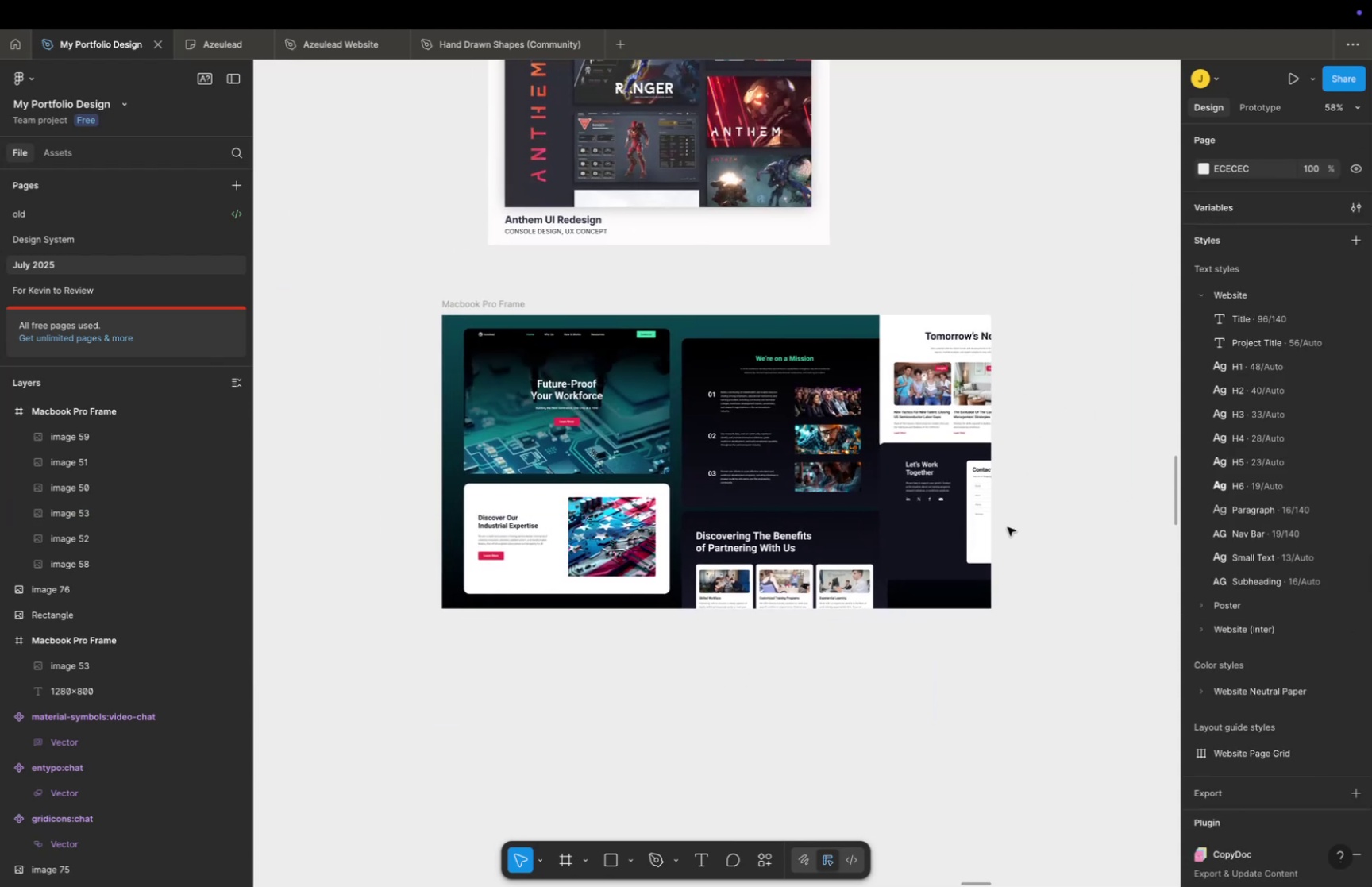 
left_click_drag(start_coordinate=[974, 425], to_coordinate=[1031, 418])
 